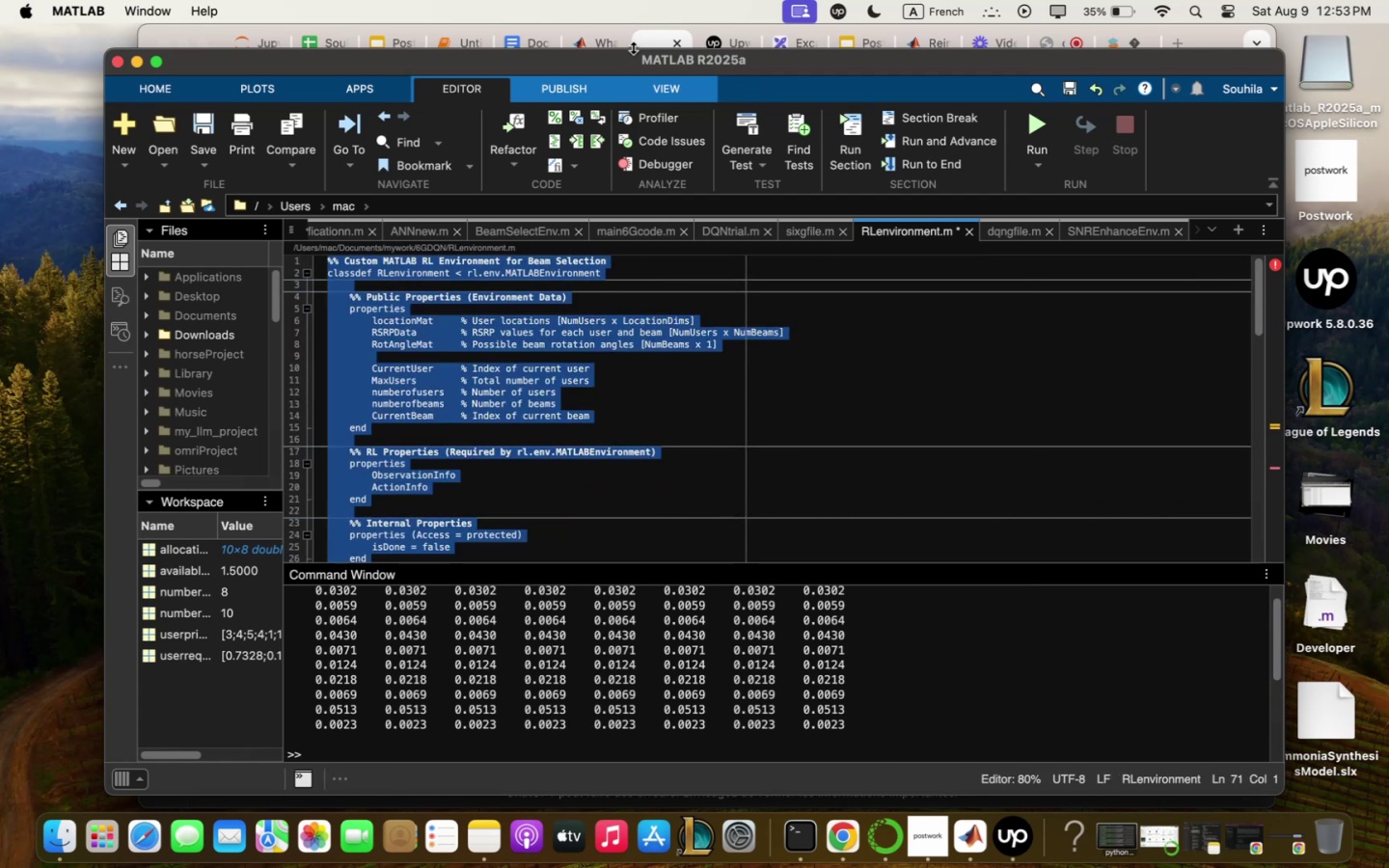 
left_click([646, 41])
 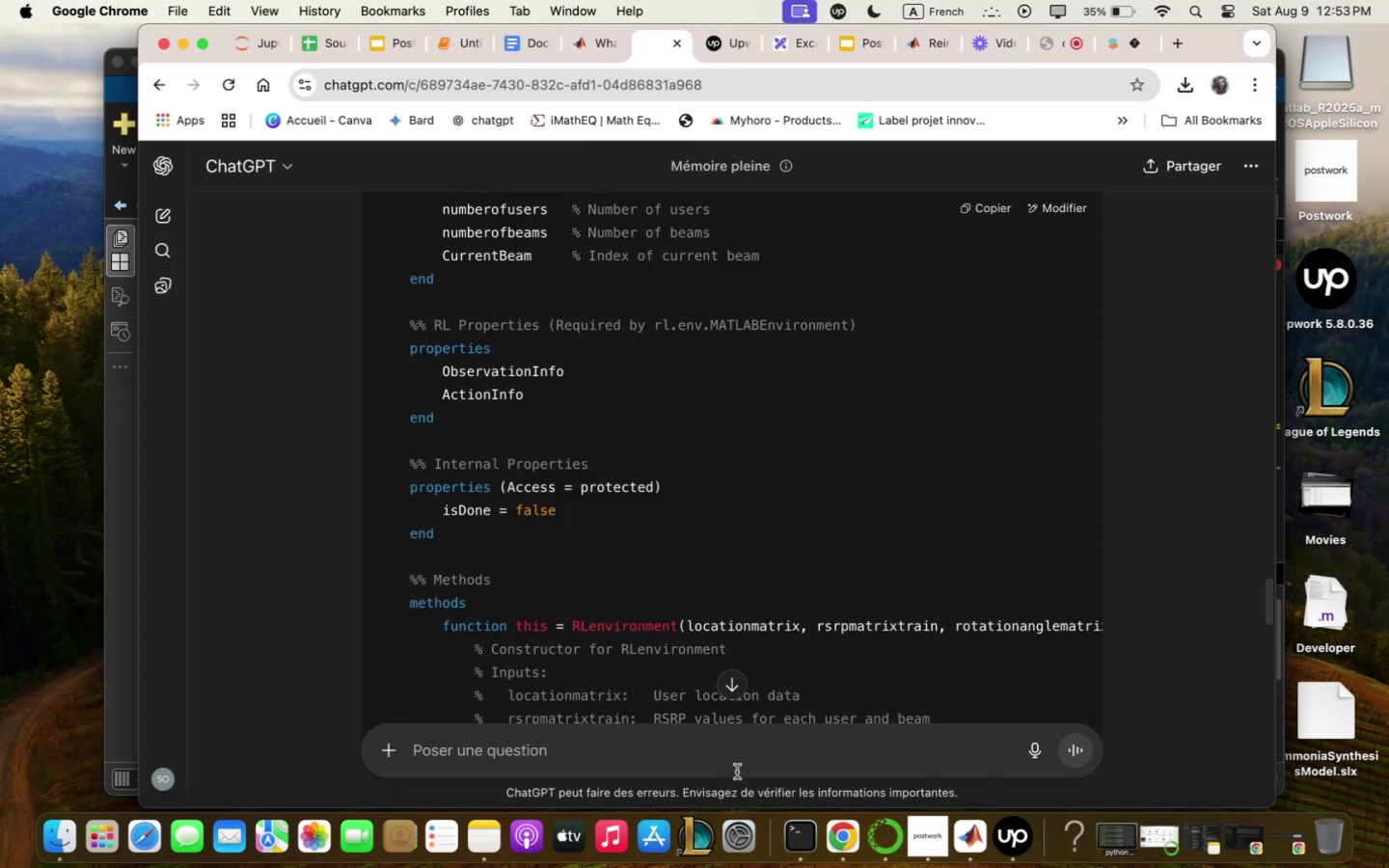 
scroll: coordinate [803, 664], scroll_direction: up, amount: 13.0
 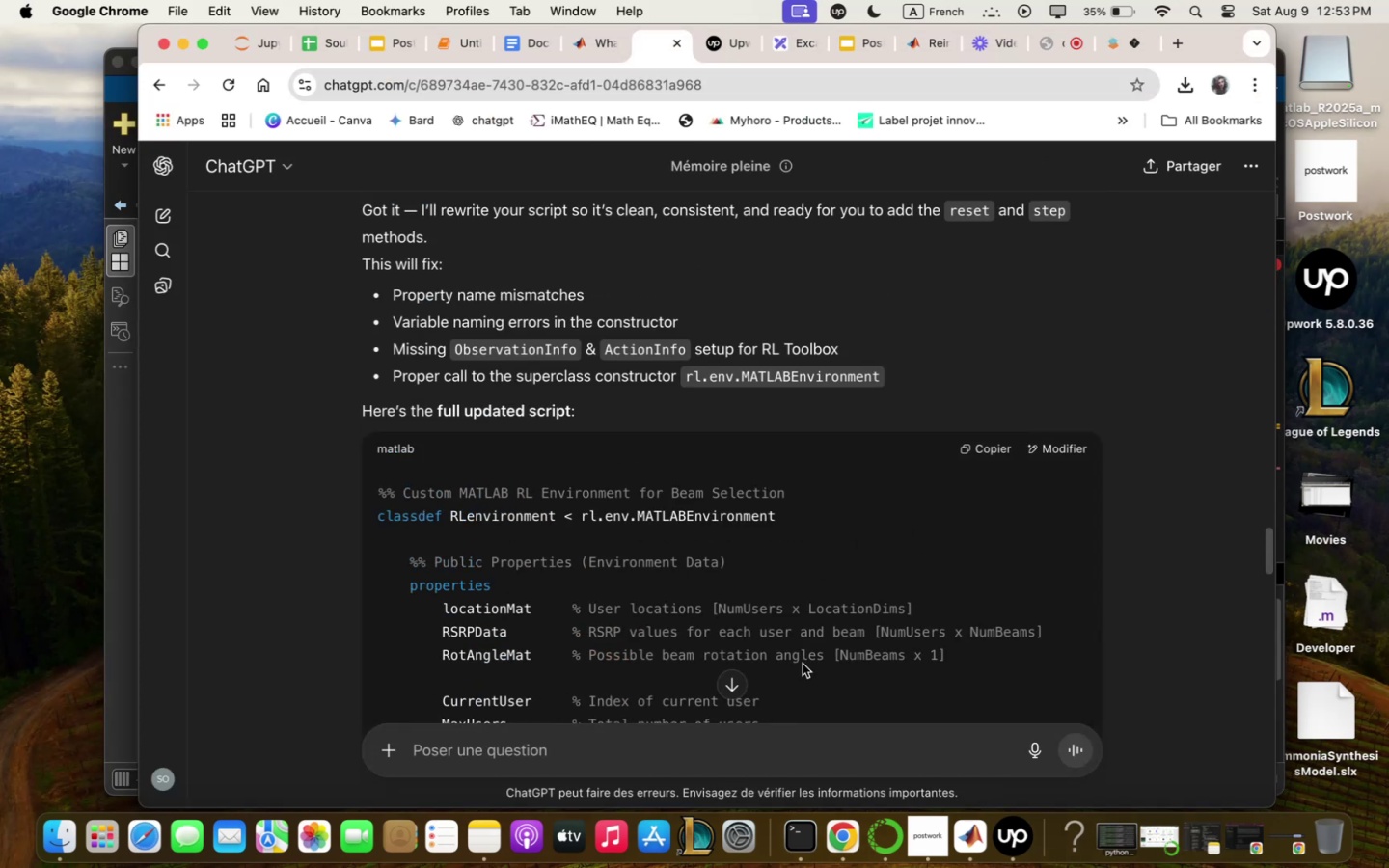 
scroll: coordinate [803, 664], scroll_direction: down, amount: 48.0
 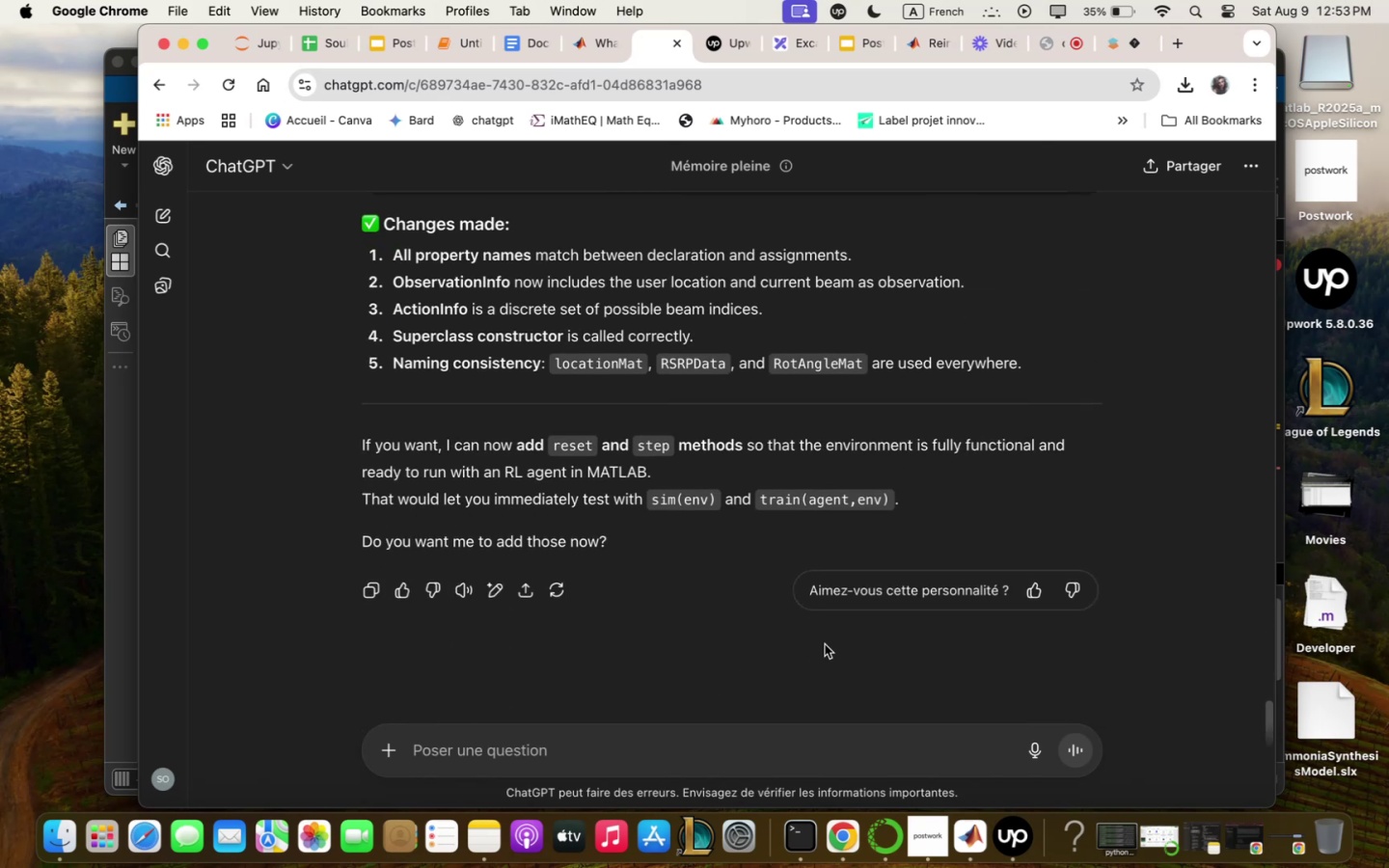 
wait(10.84)
 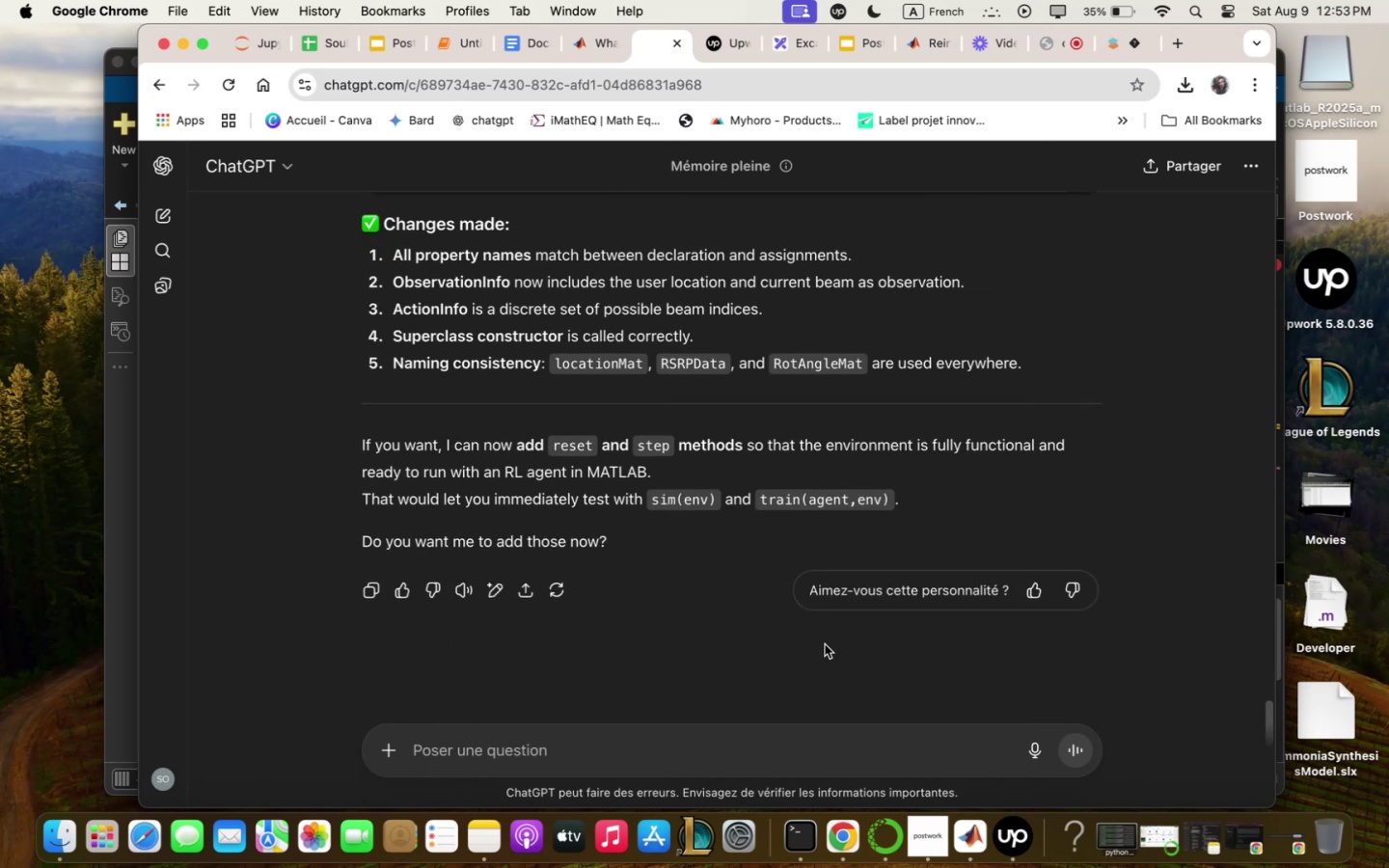 
left_click([757, 754])
 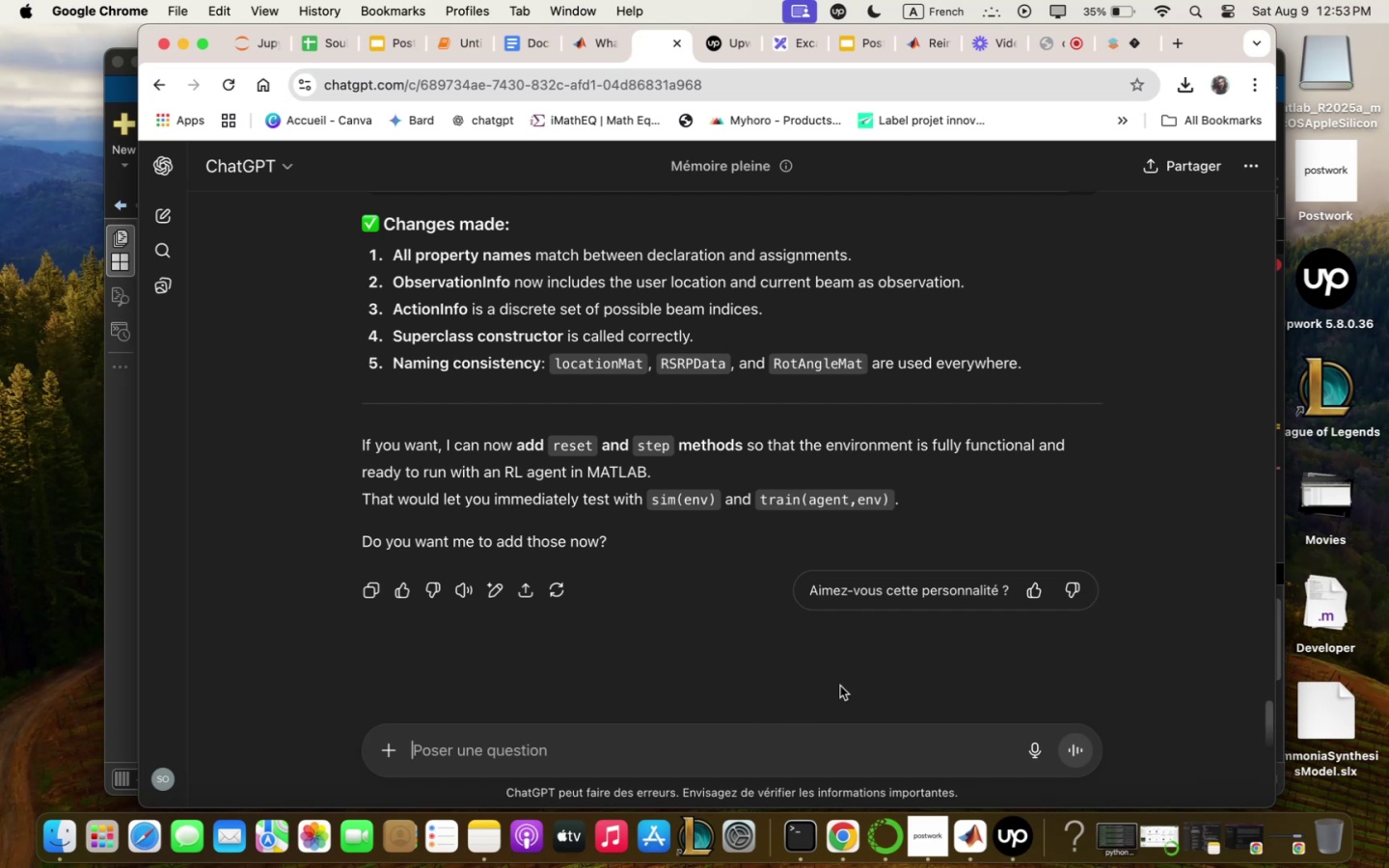 
type(verify ;y chqnges qn d)
key(Backspace)
key(Backspace)
type(d explqin t)
key(Backspace)
type(the sni)
key(Backspace)
key(Backspace)
key(Backspace)
type(code snippet in fez lines .m)
 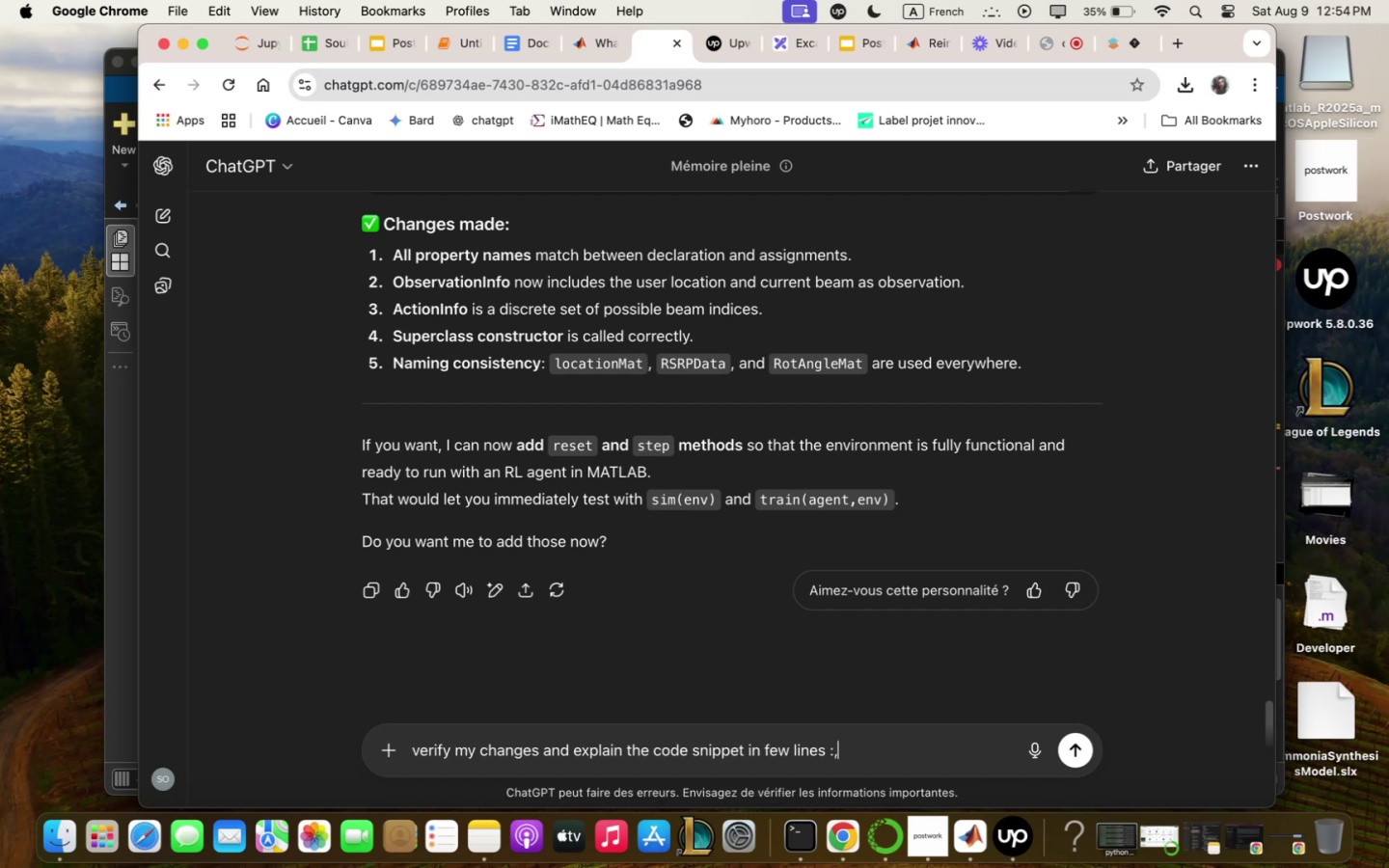 
key(Meta+CommandLeft)
 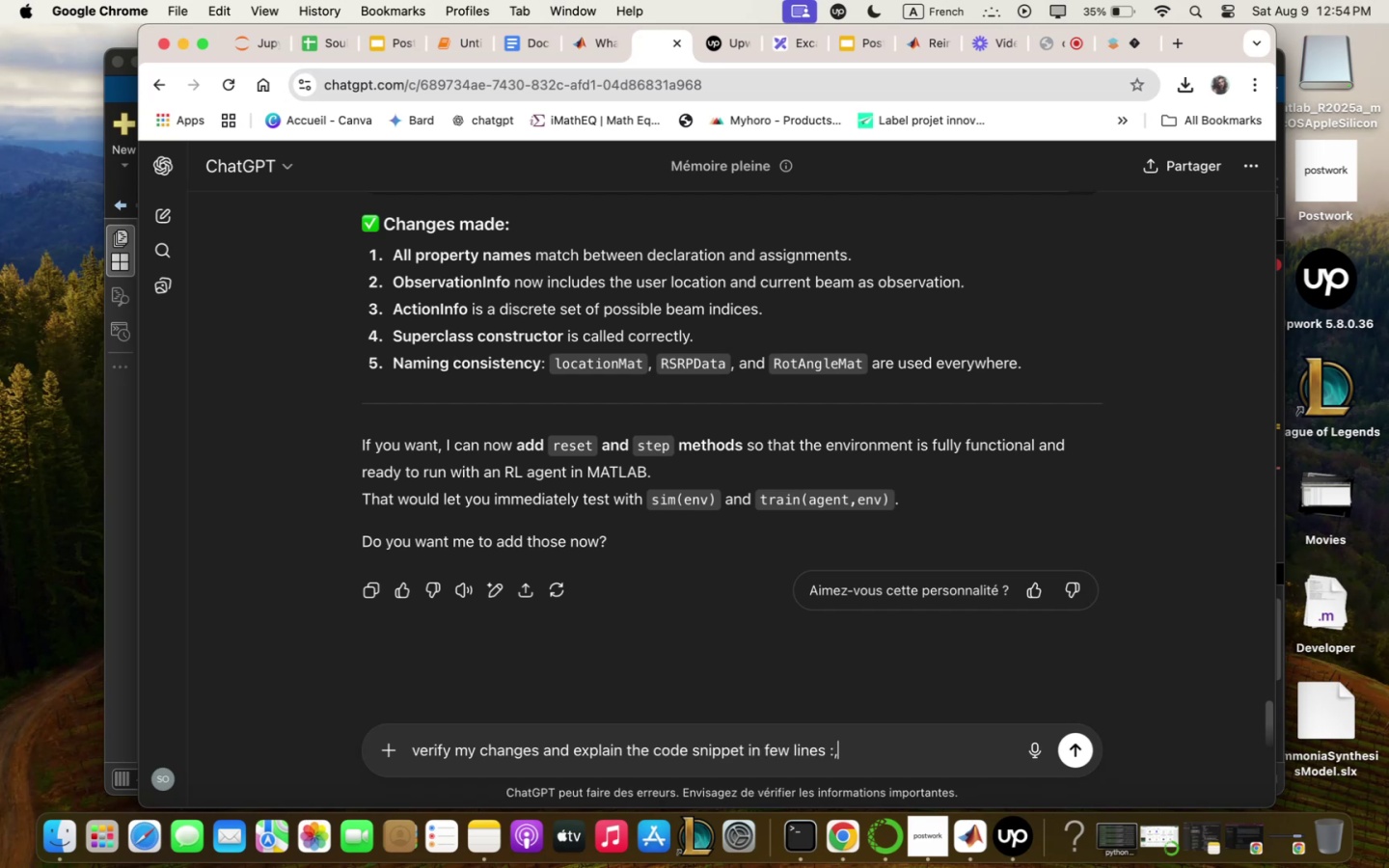 
key(Backspace)
 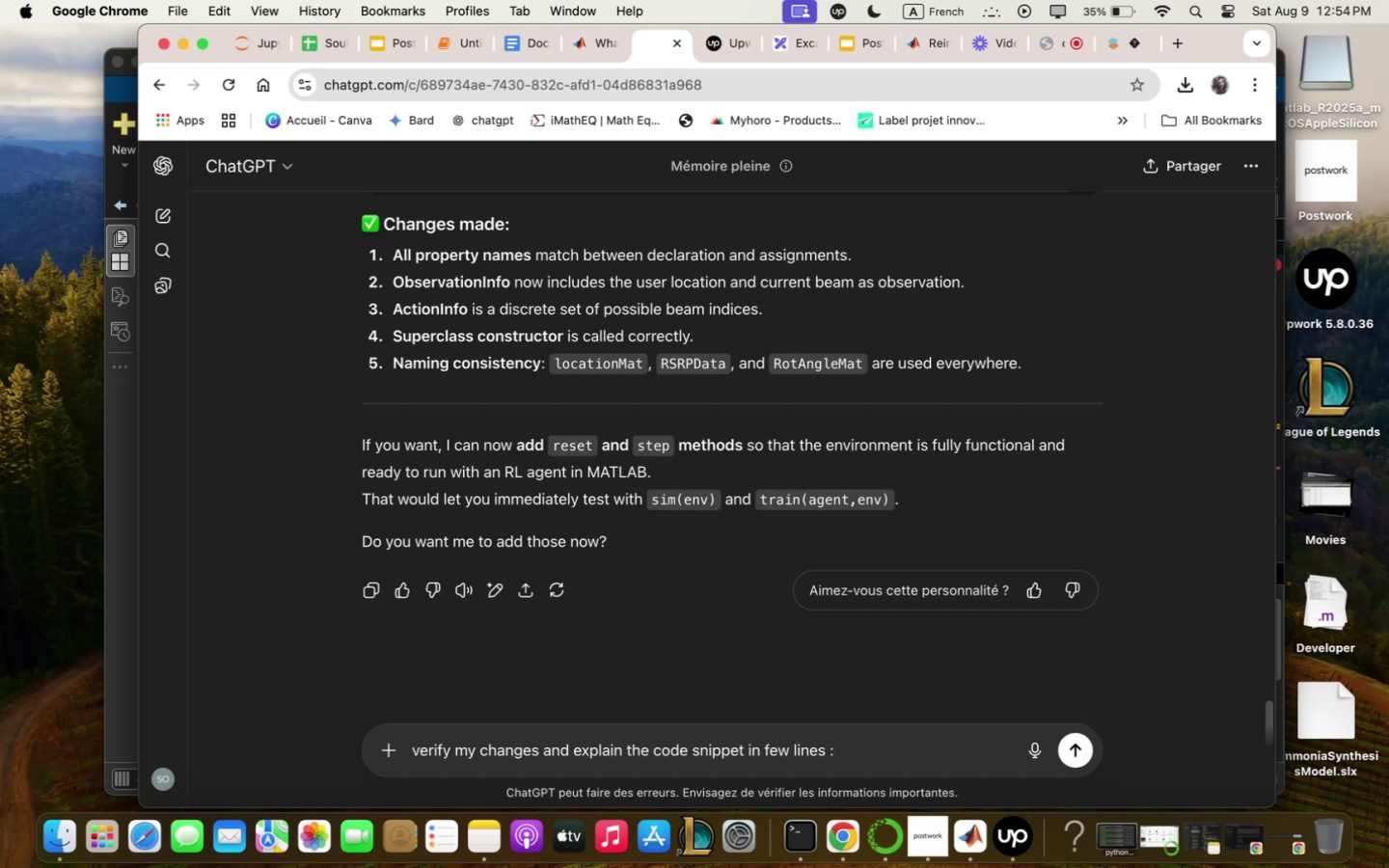 
key(Space)
 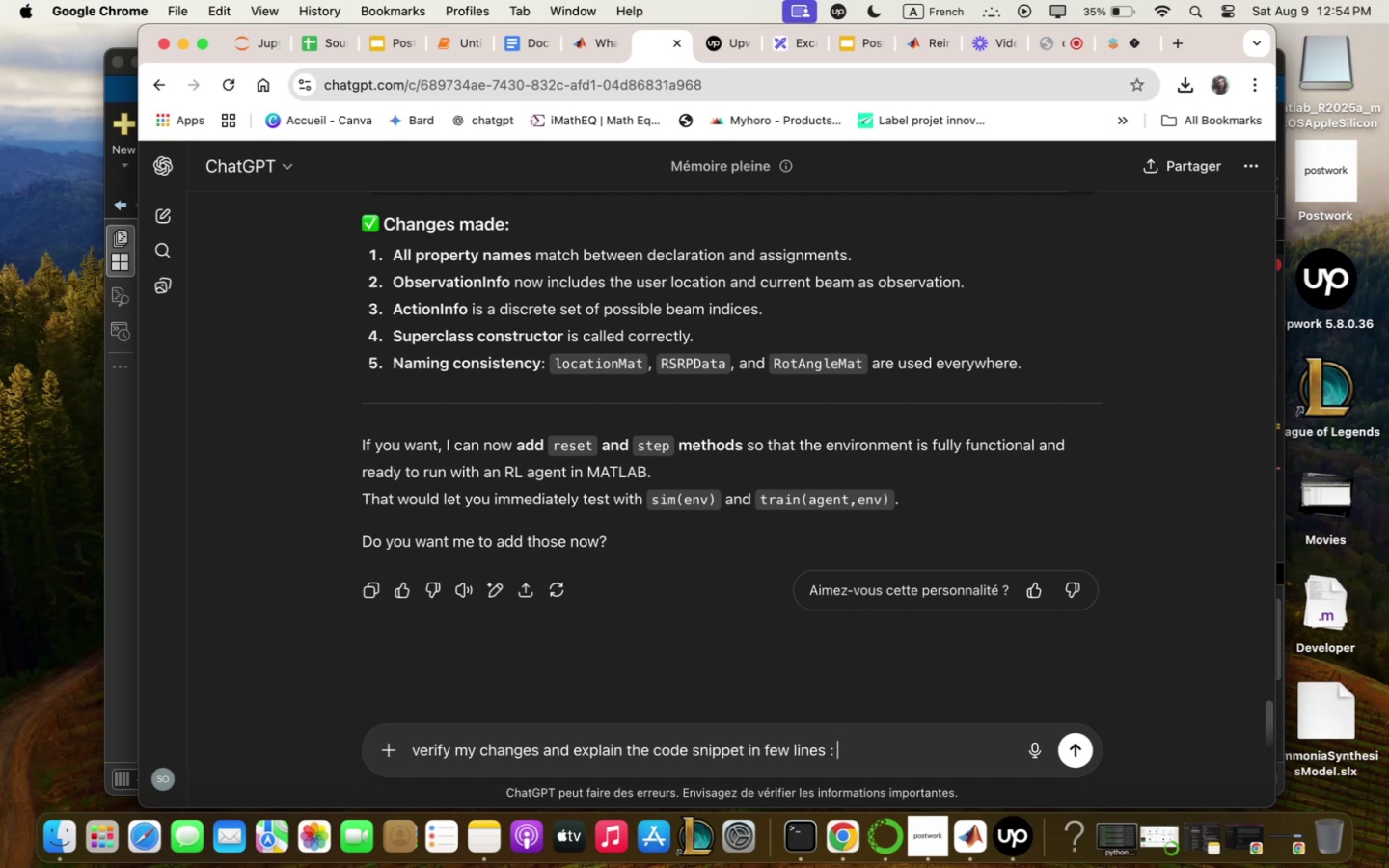 
key(Meta+CommandLeft)
 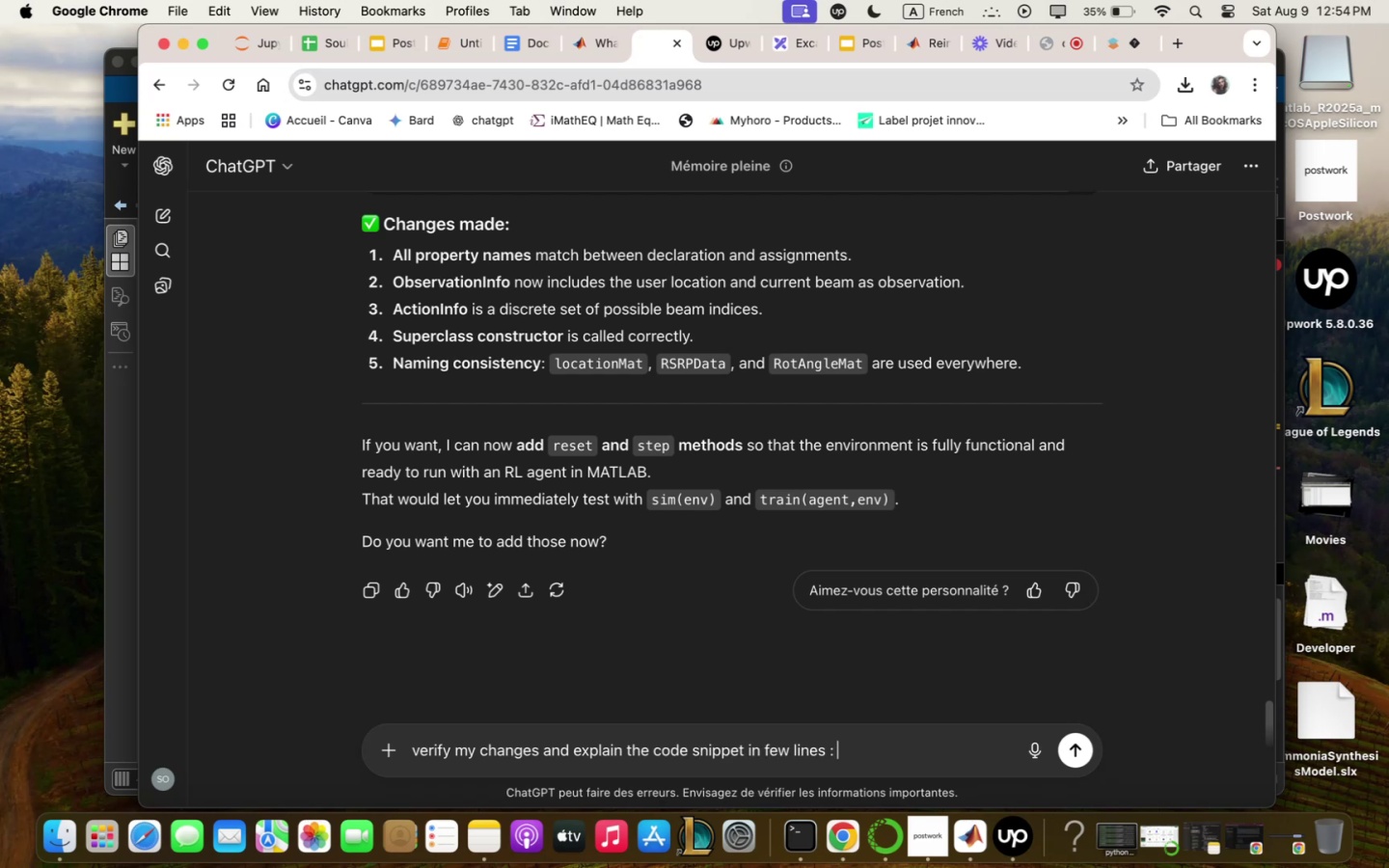 
key(Meta+V)
 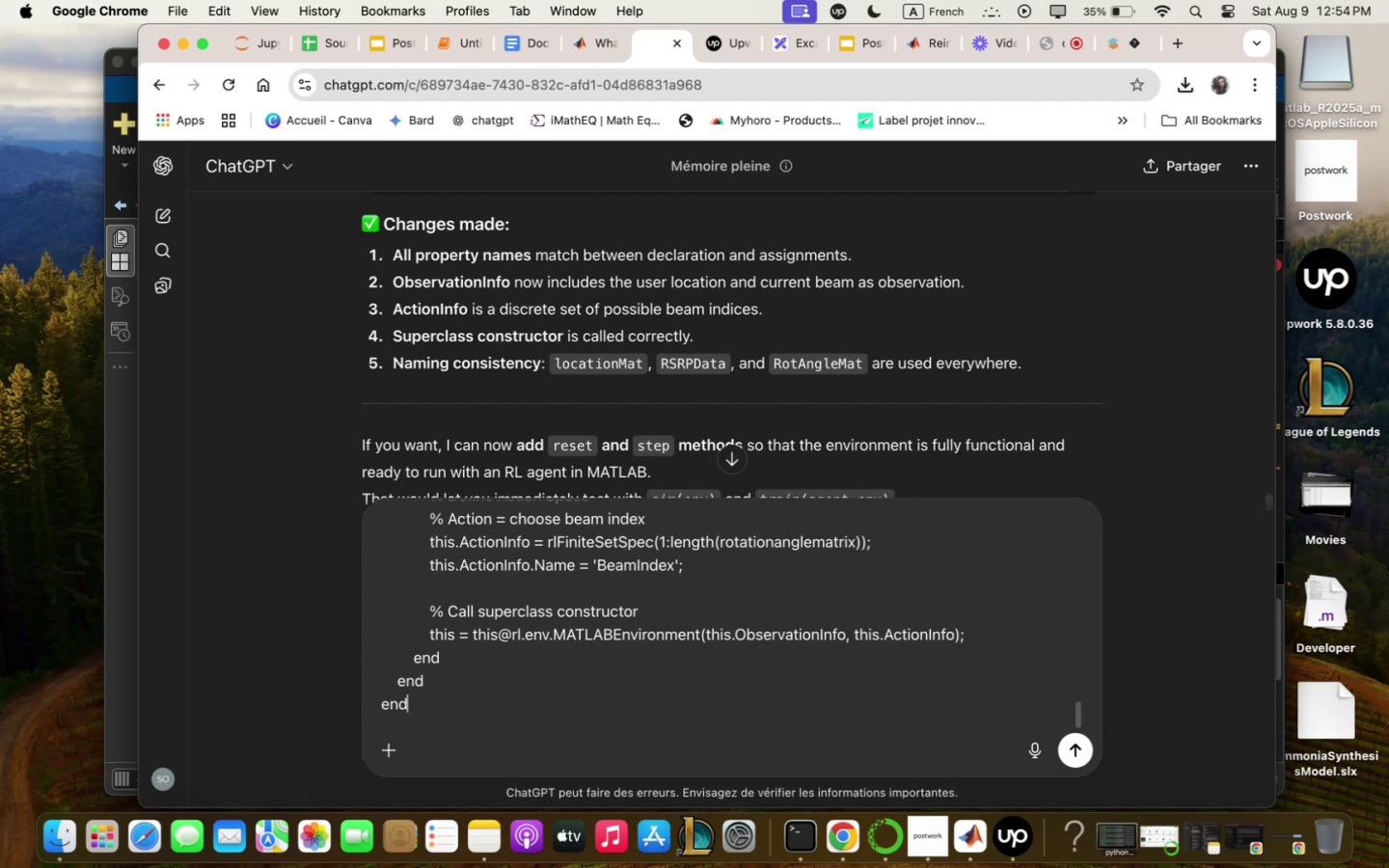 
key(Enter)
 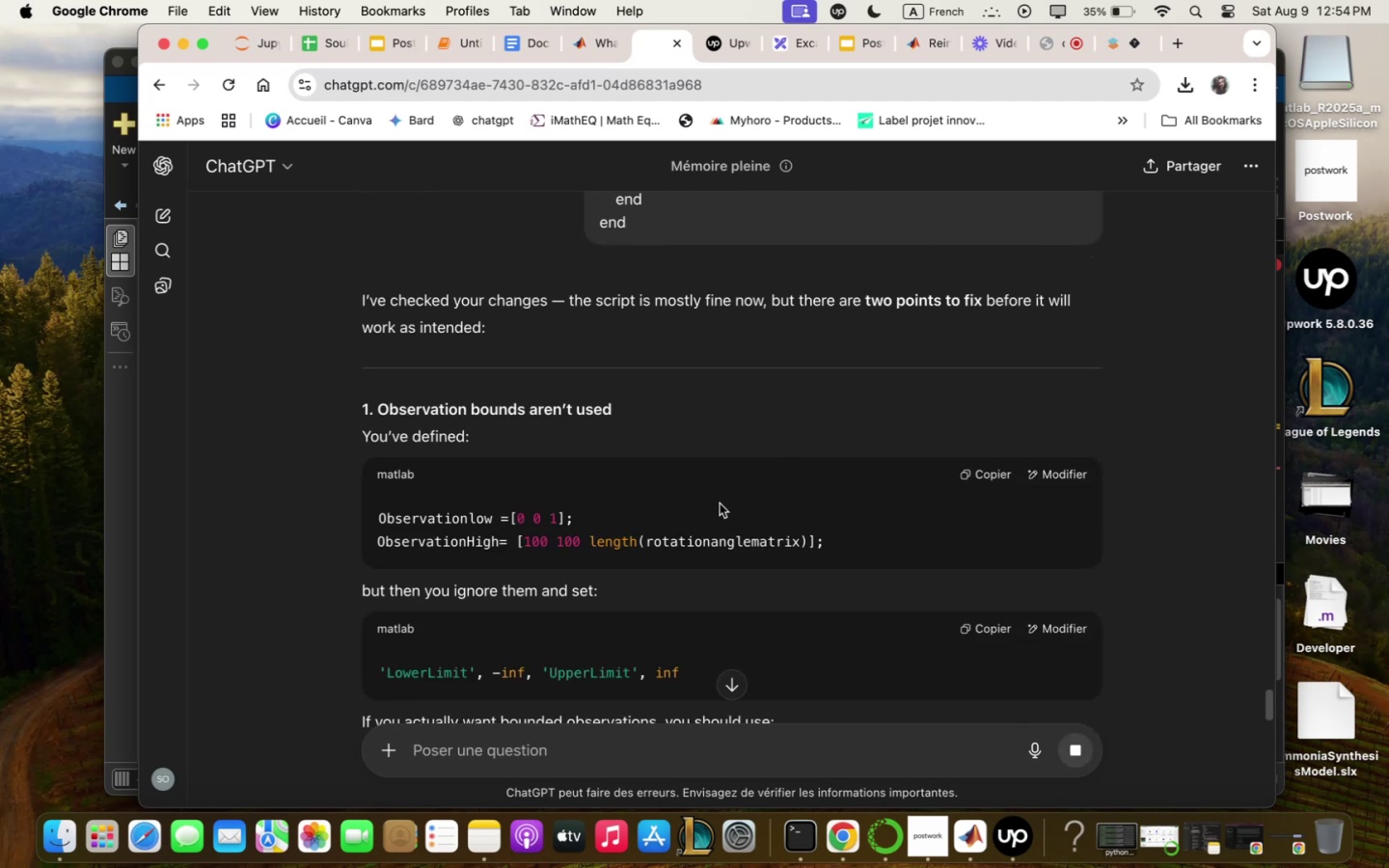 
wait(5.28)
 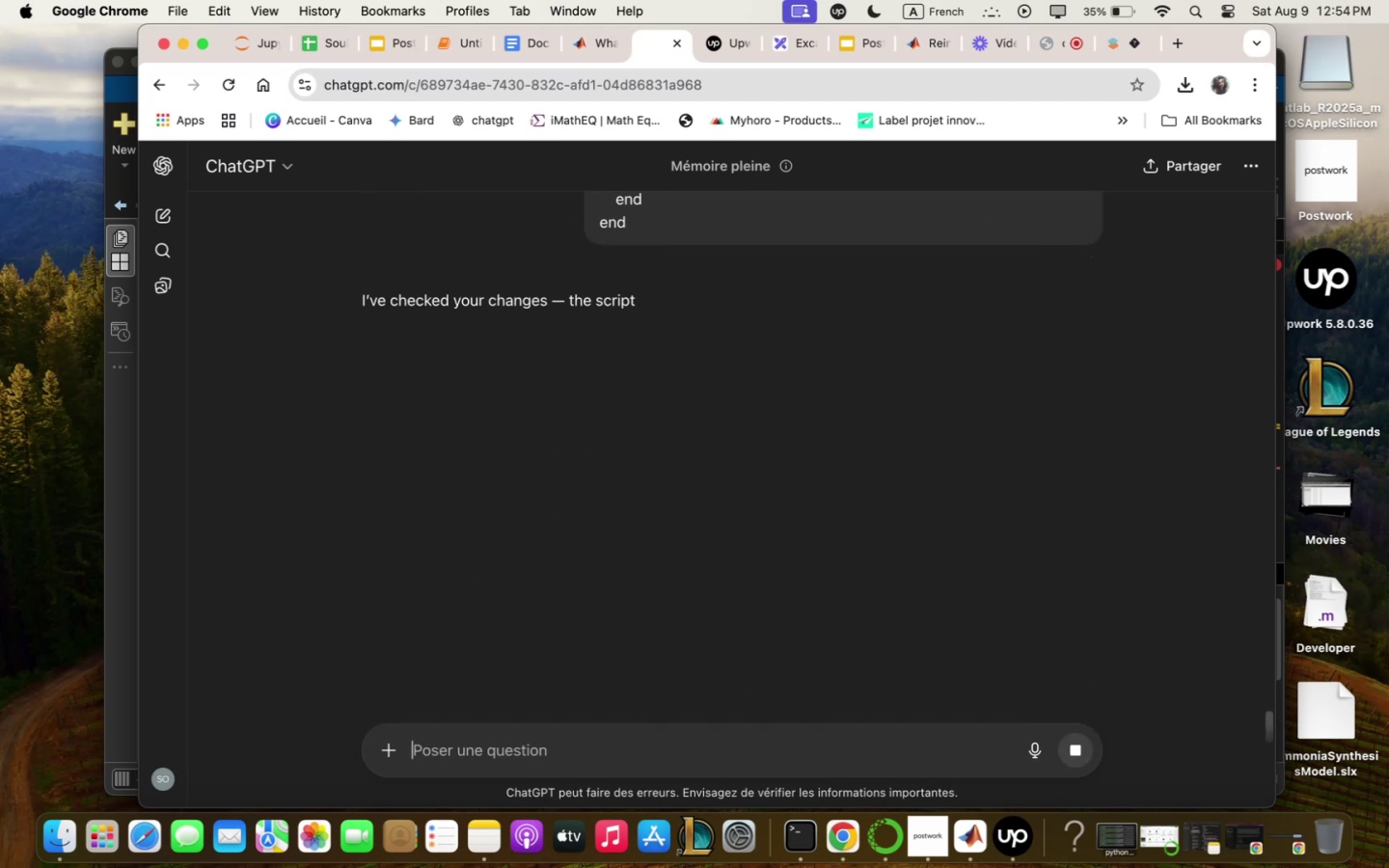 
scroll: coordinate [720, 503], scroll_direction: up, amount: 1.0
 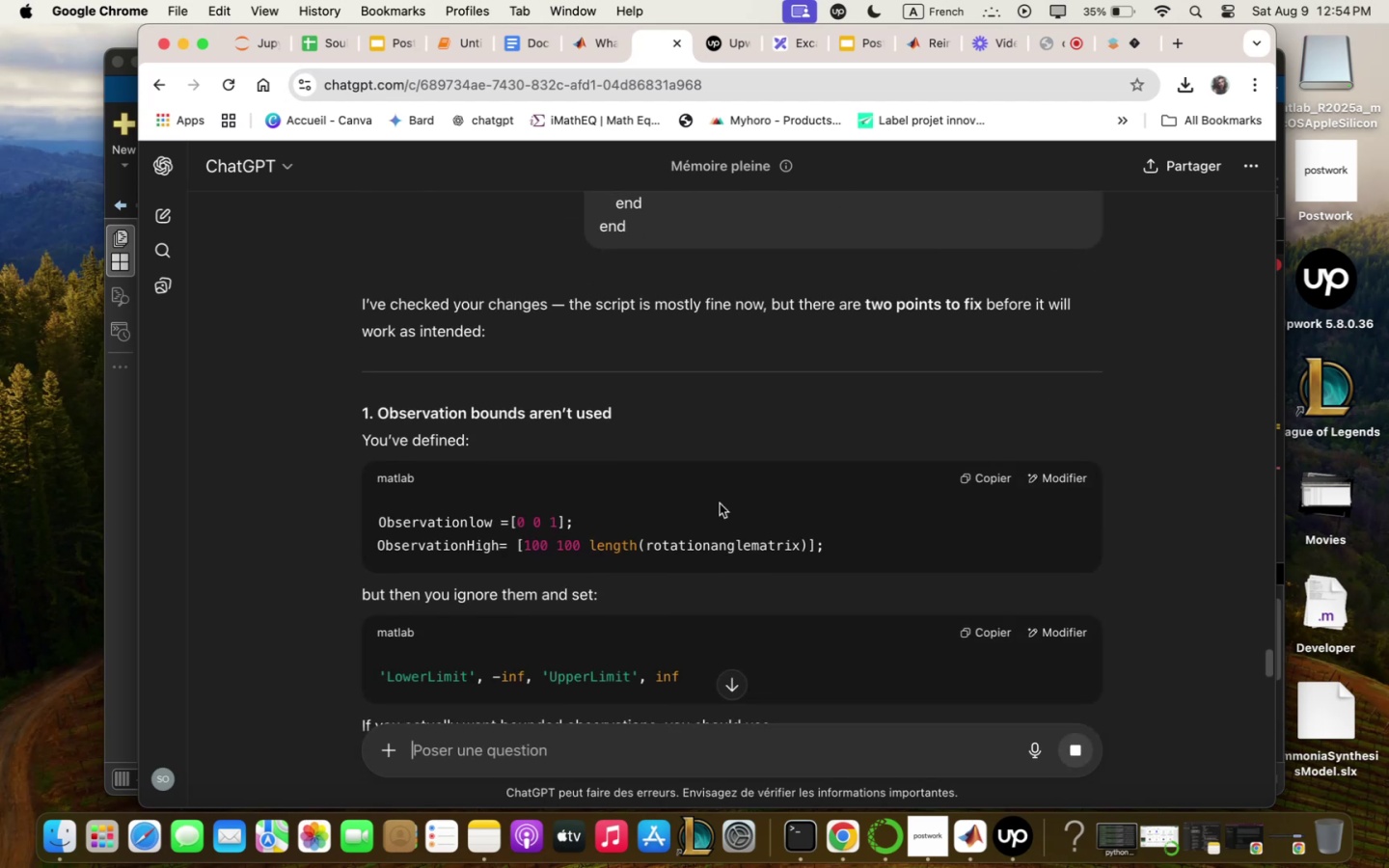 
scroll: coordinate [824, 606], scroll_direction: down, amount: 15.0
 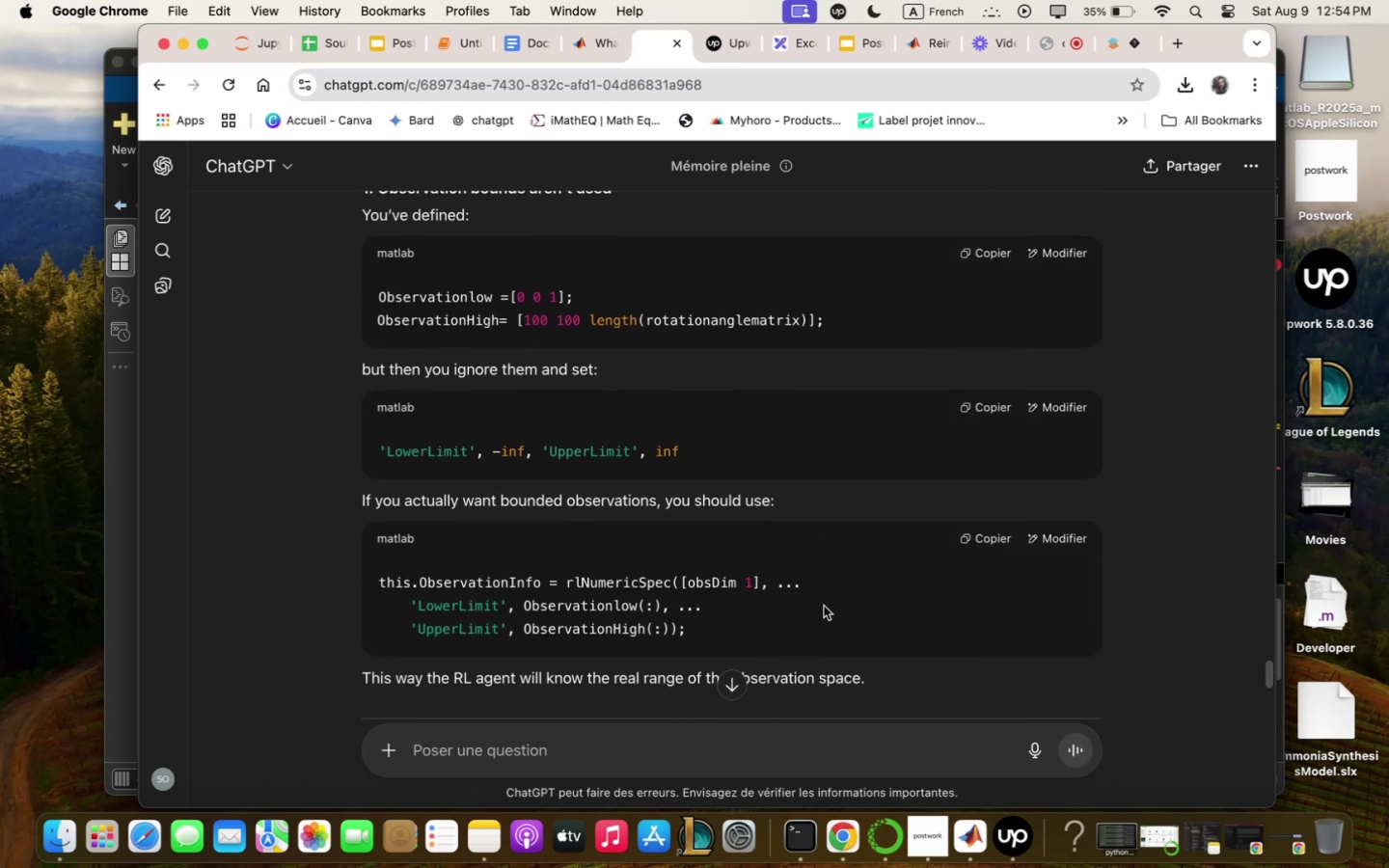 
scroll: coordinate [821, 607], scroll_direction: down, amount: 17.0
 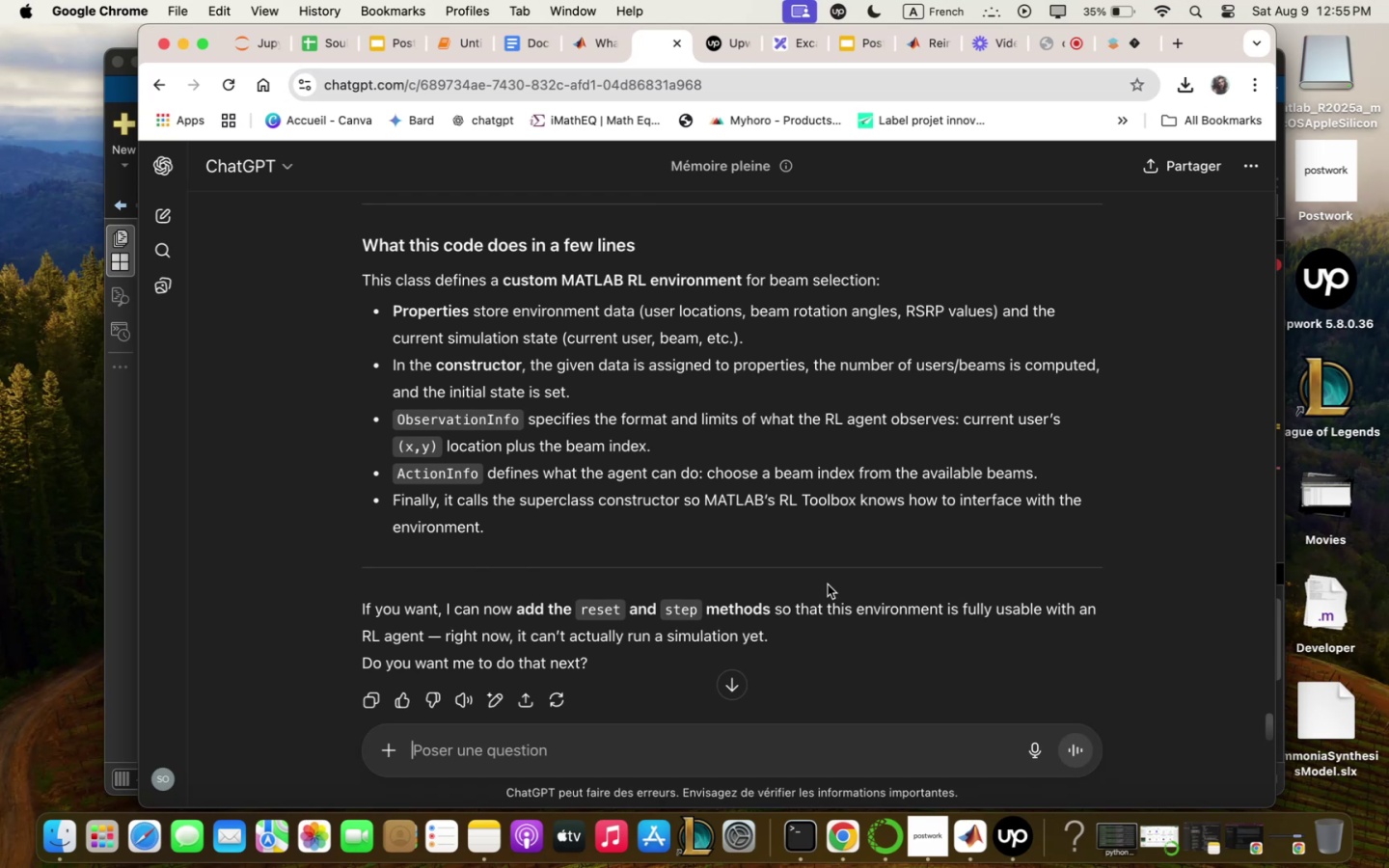 
wait(83.95)
 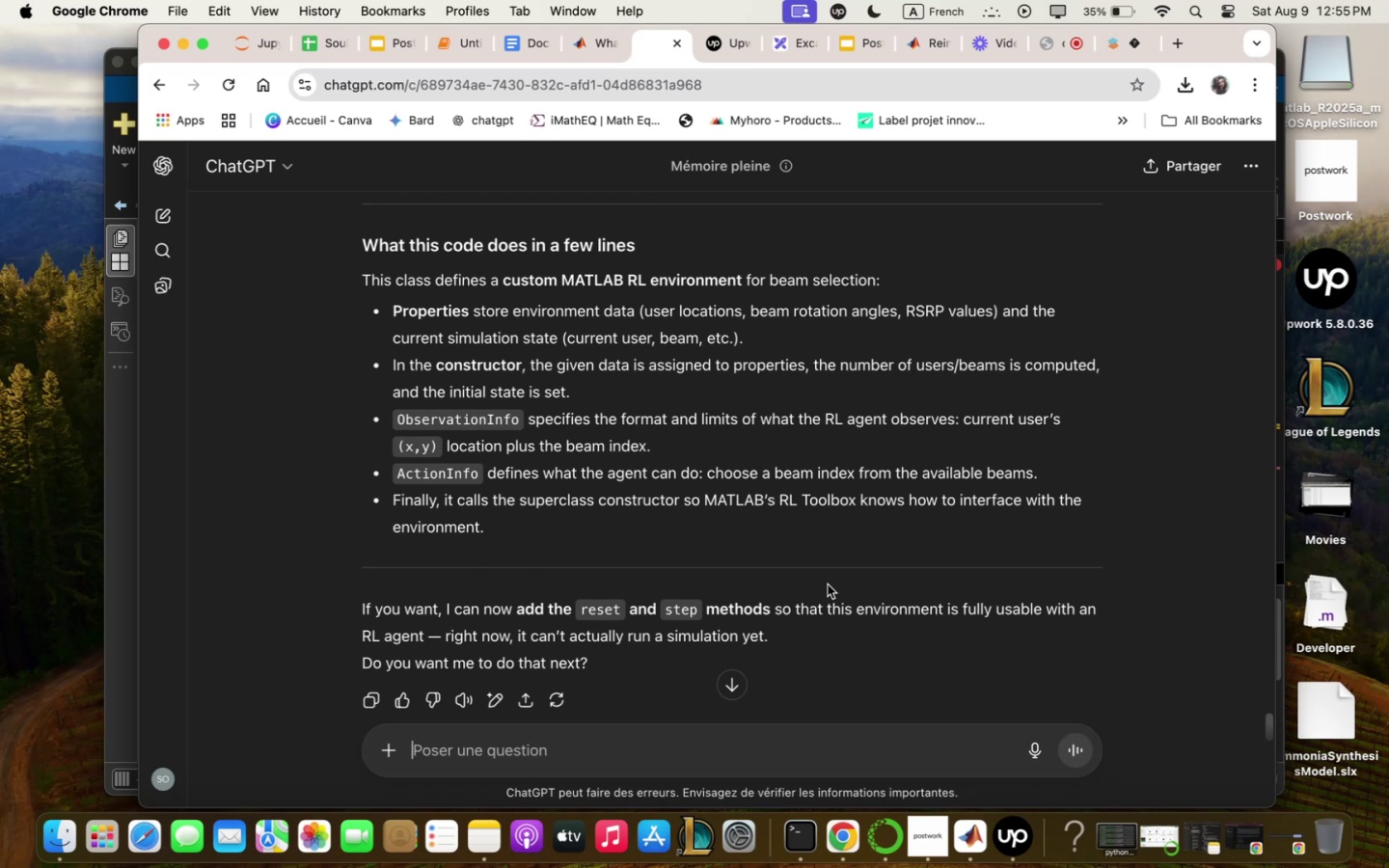 
type(yes)
 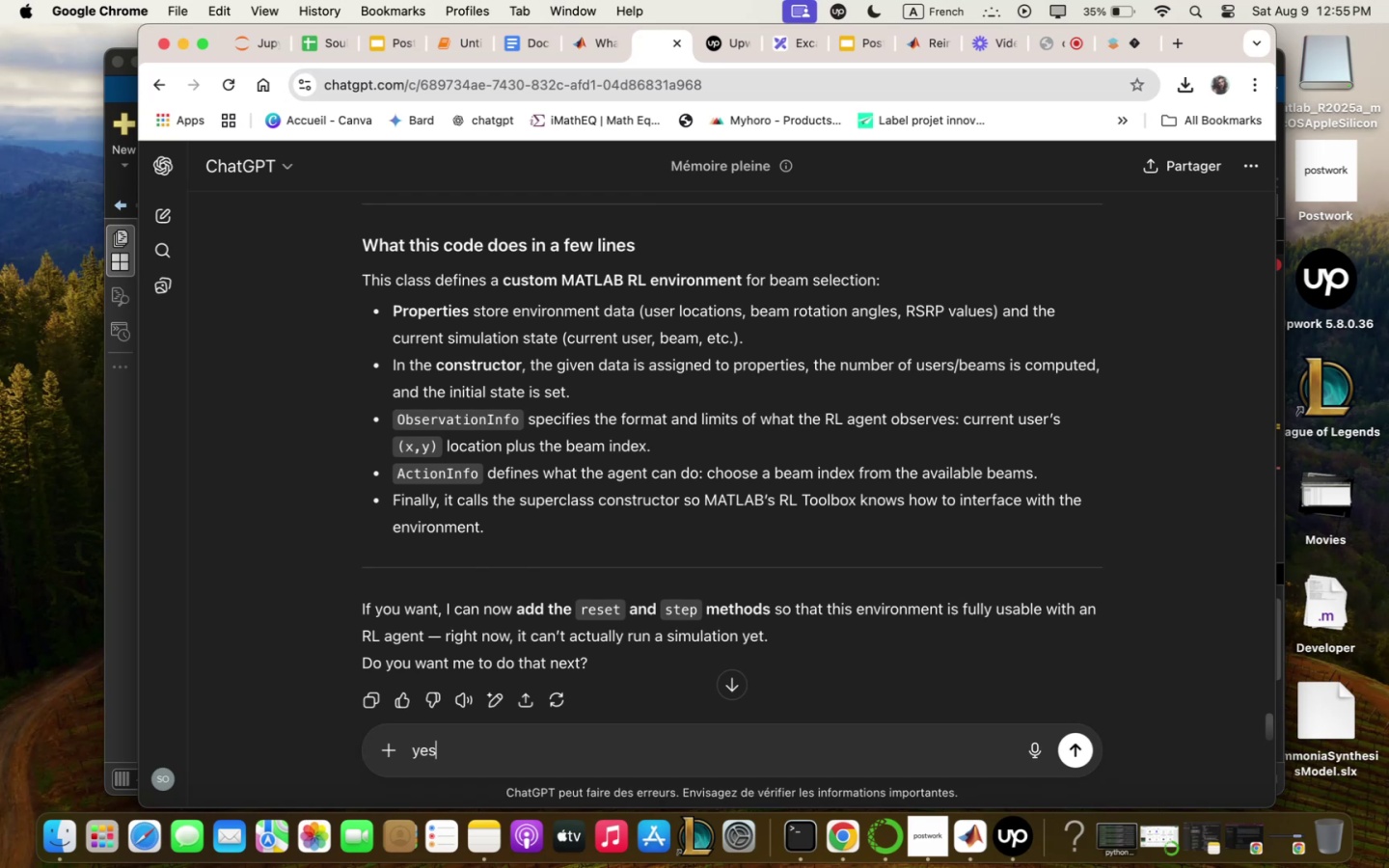 
key(Enter)
 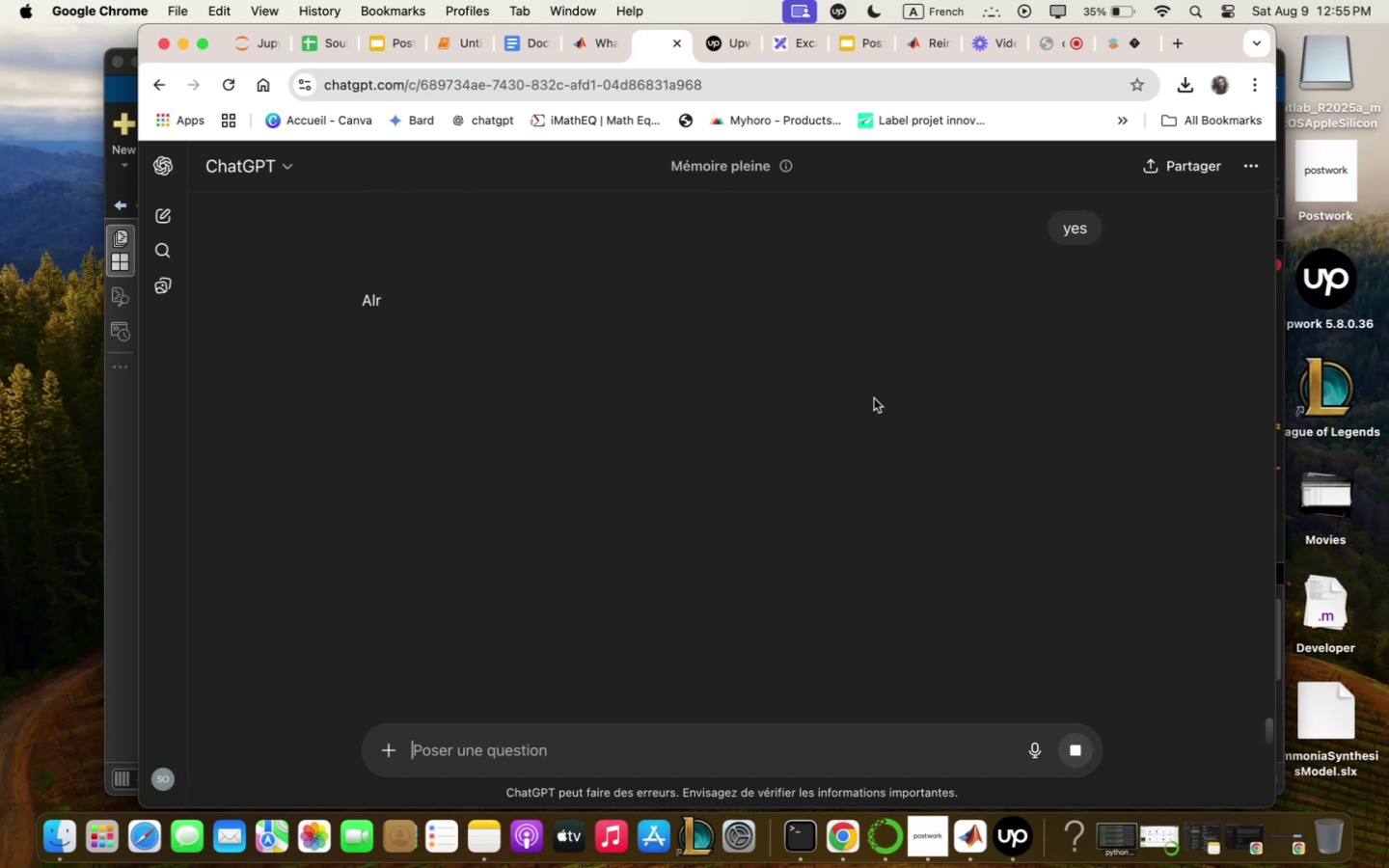 
scroll: coordinate [876, 390], scroll_direction: up, amount: 2.0
 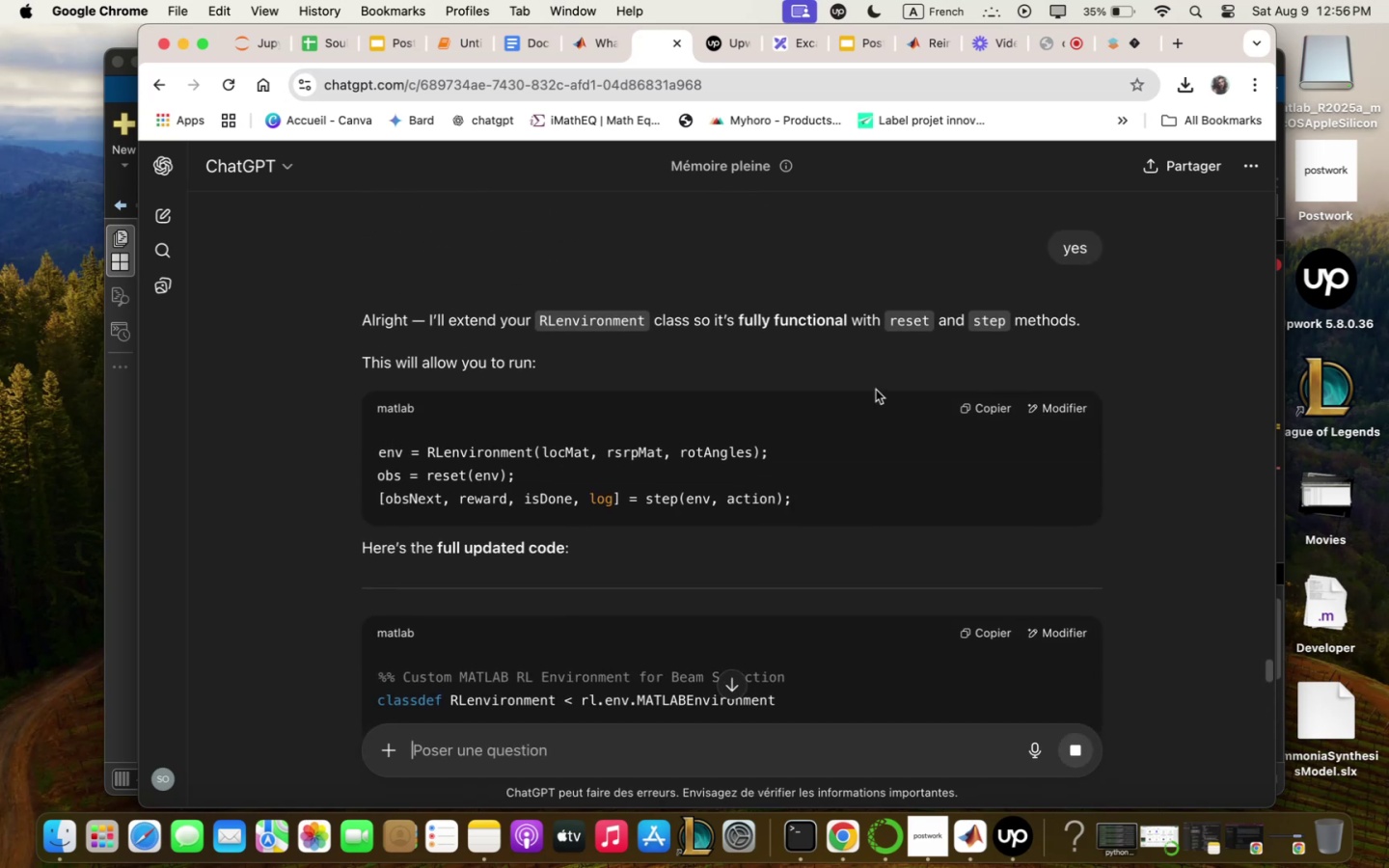 
scroll: coordinate [876, 390], scroll_direction: down, amount: 37.0
 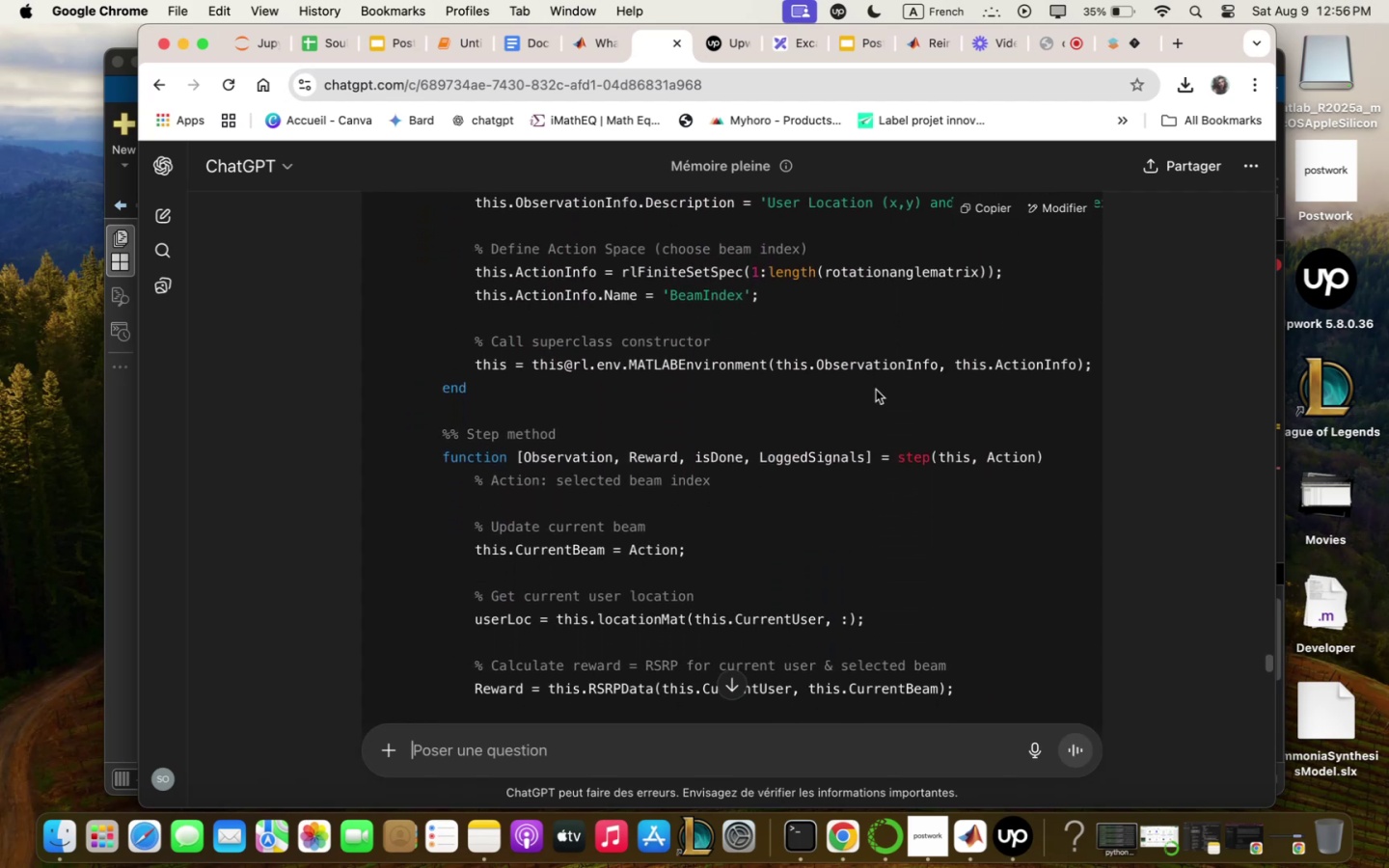 
scroll: coordinate [876, 390], scroll_direction: down, amount: 24.0
 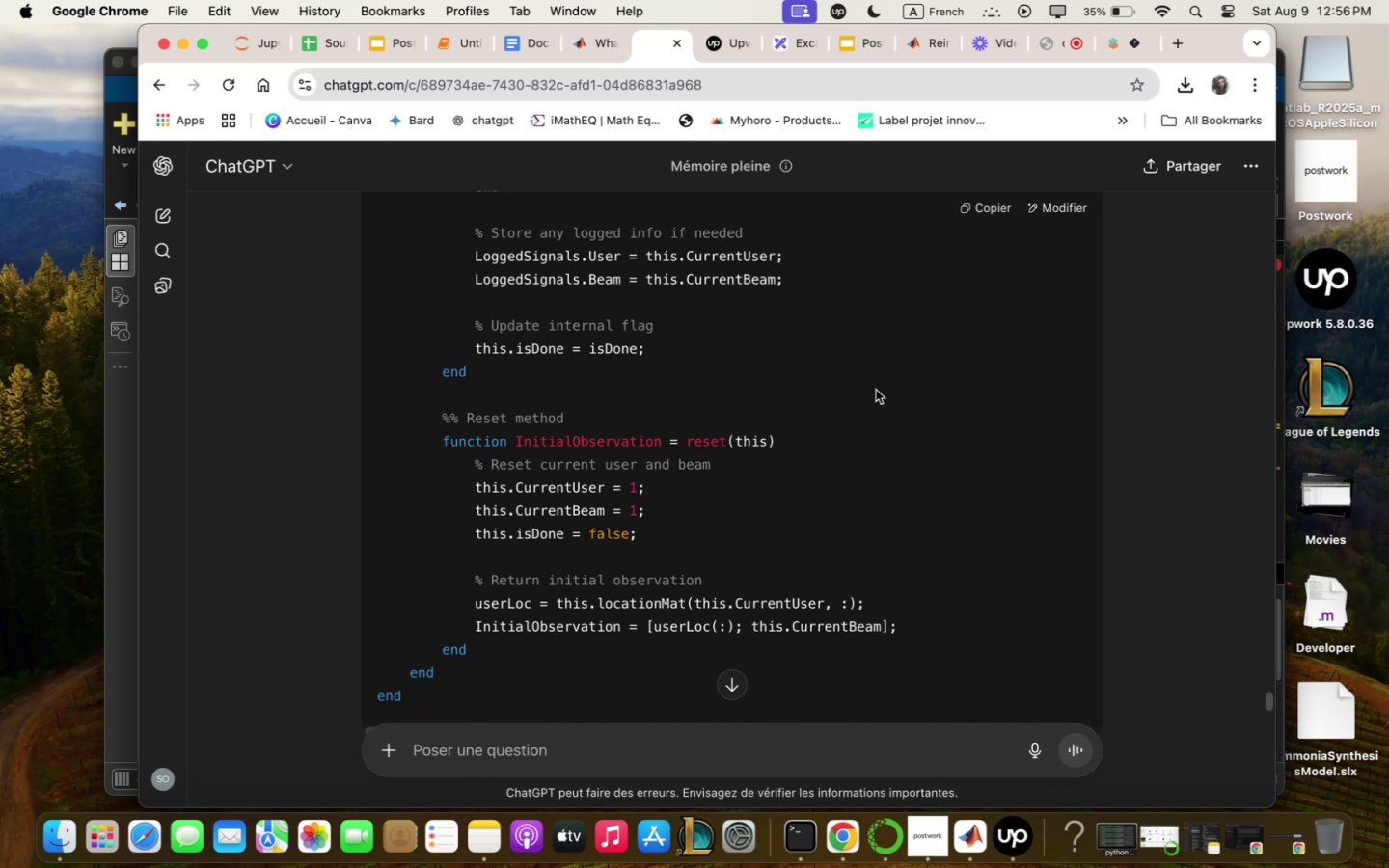 
scroll: coordinate [876, 390], scroll_direction: up, amount: 37.0
 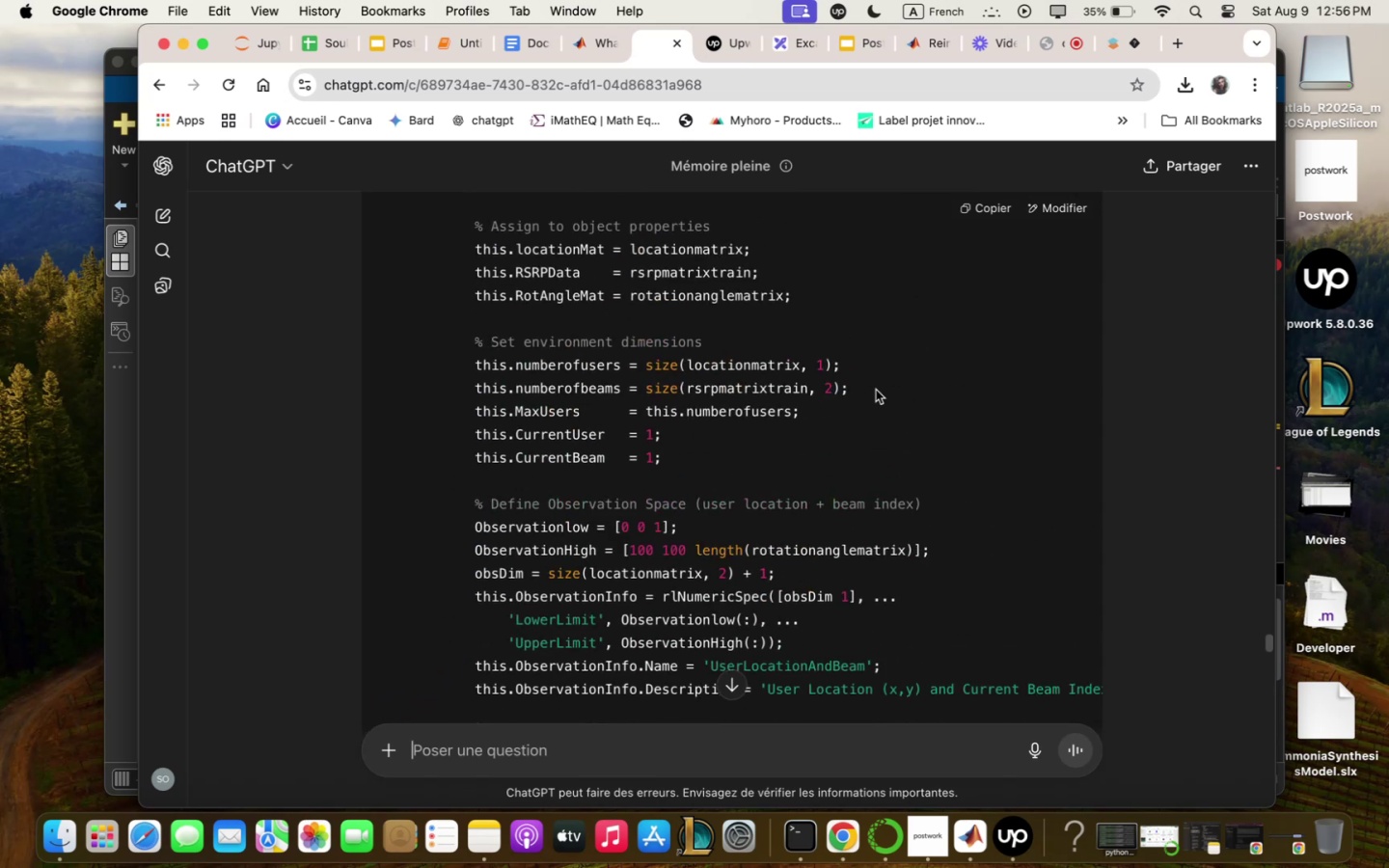 
scroll: coordinate [876, 390], scroll_direction: down, amount: 2.0
 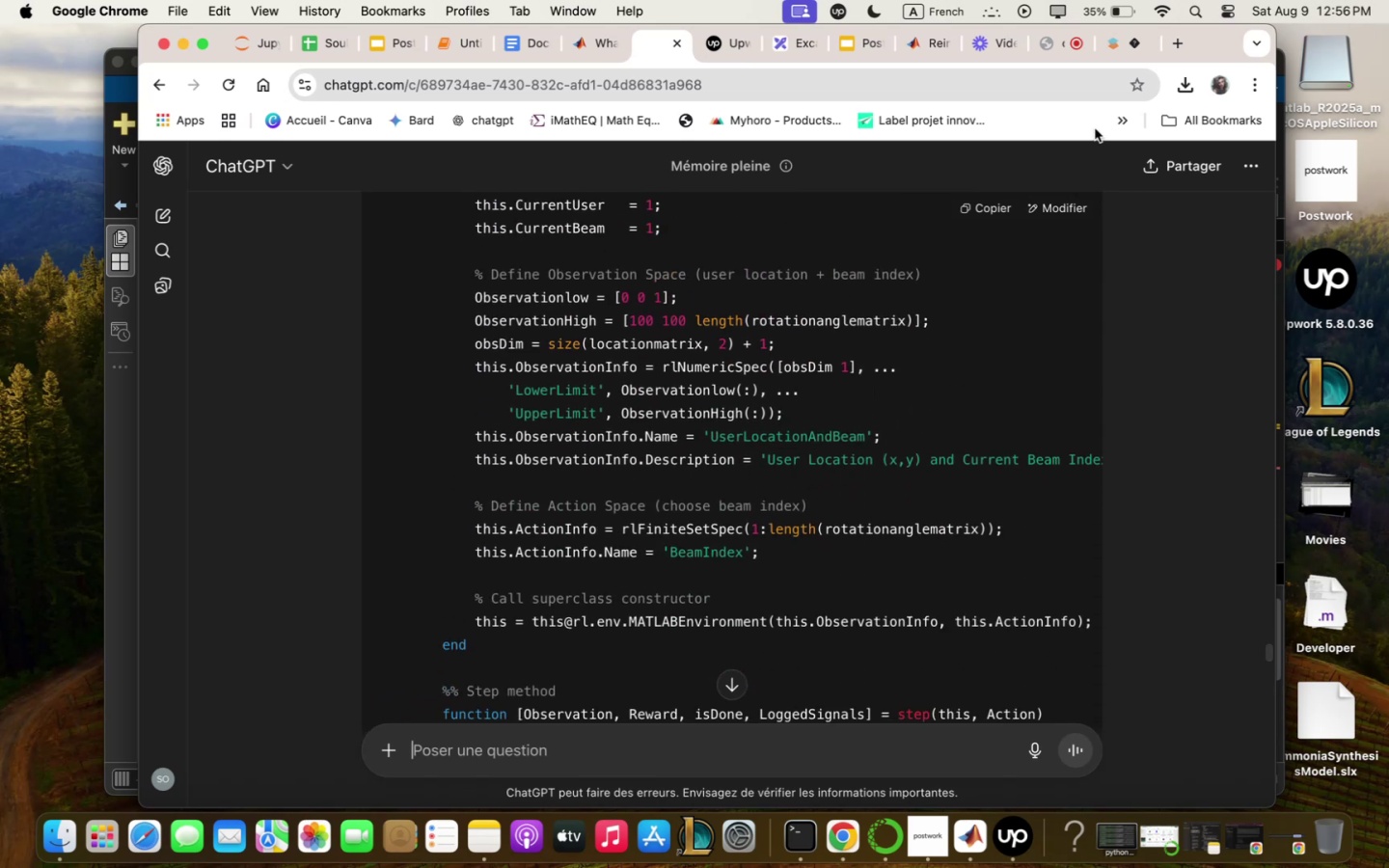 
left_click([1060, 52])
 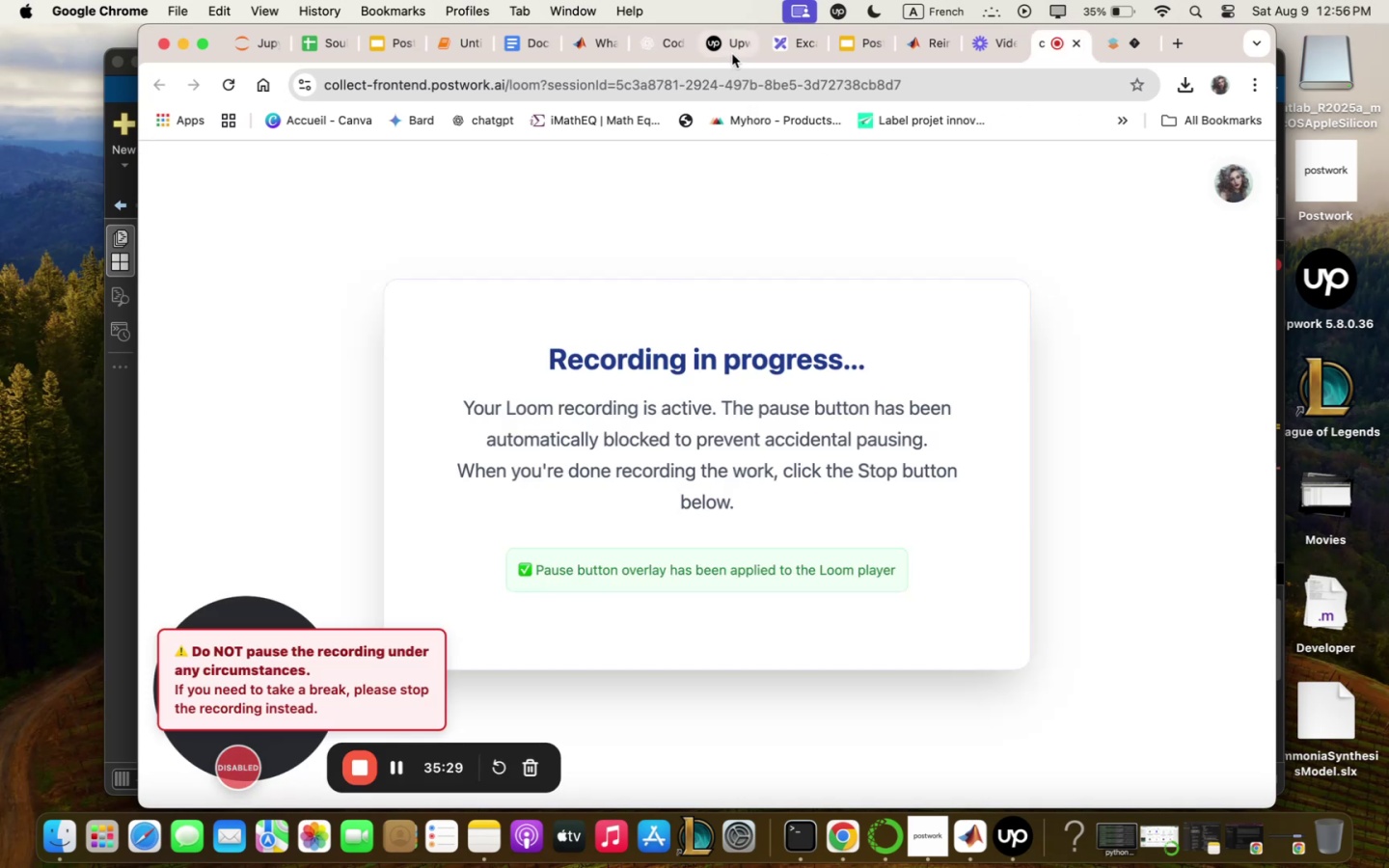 
mouse_move([653, 62])
 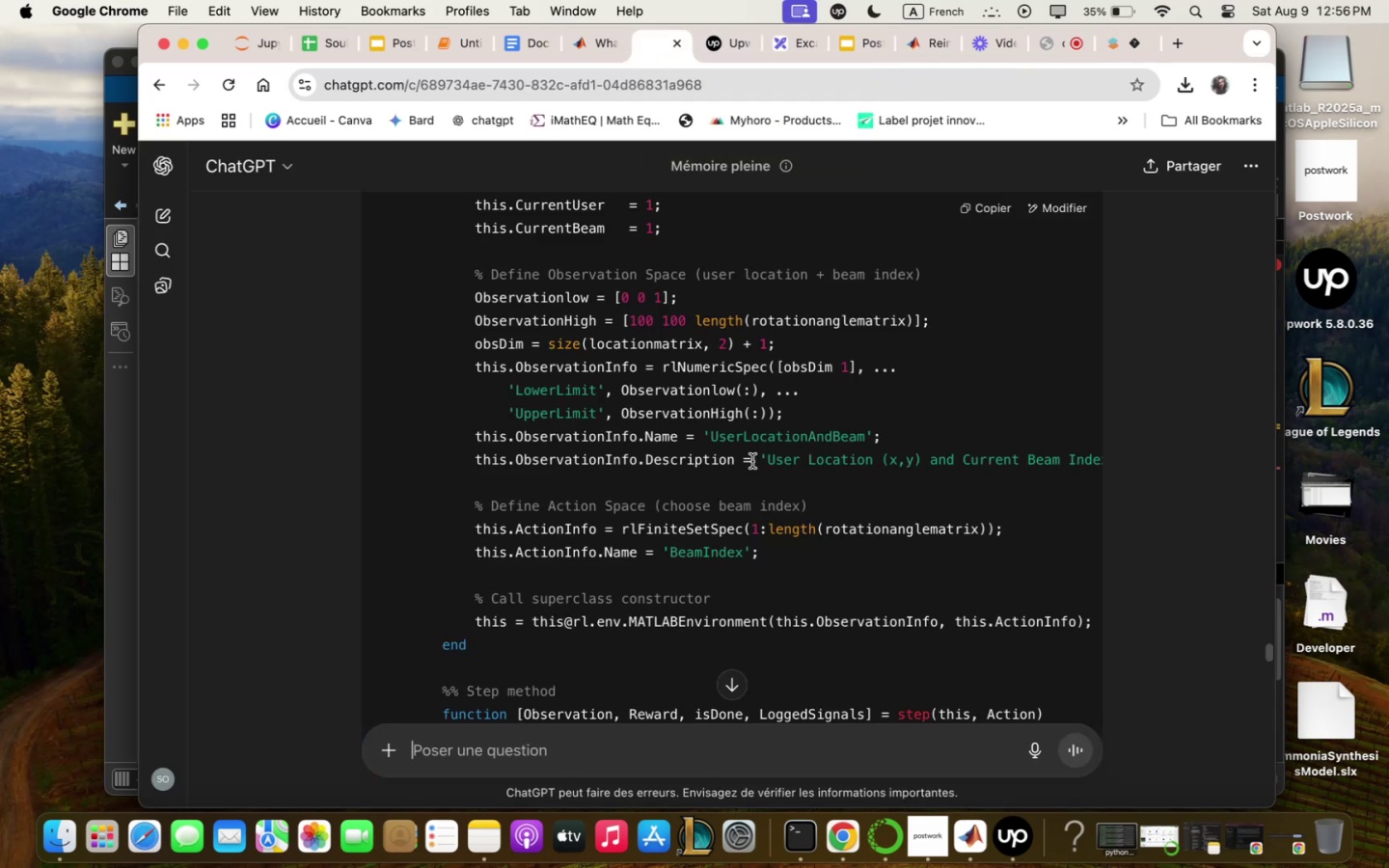 
scroll: coordinate [765, 449], scroll_direction: down, amount: 10.0
 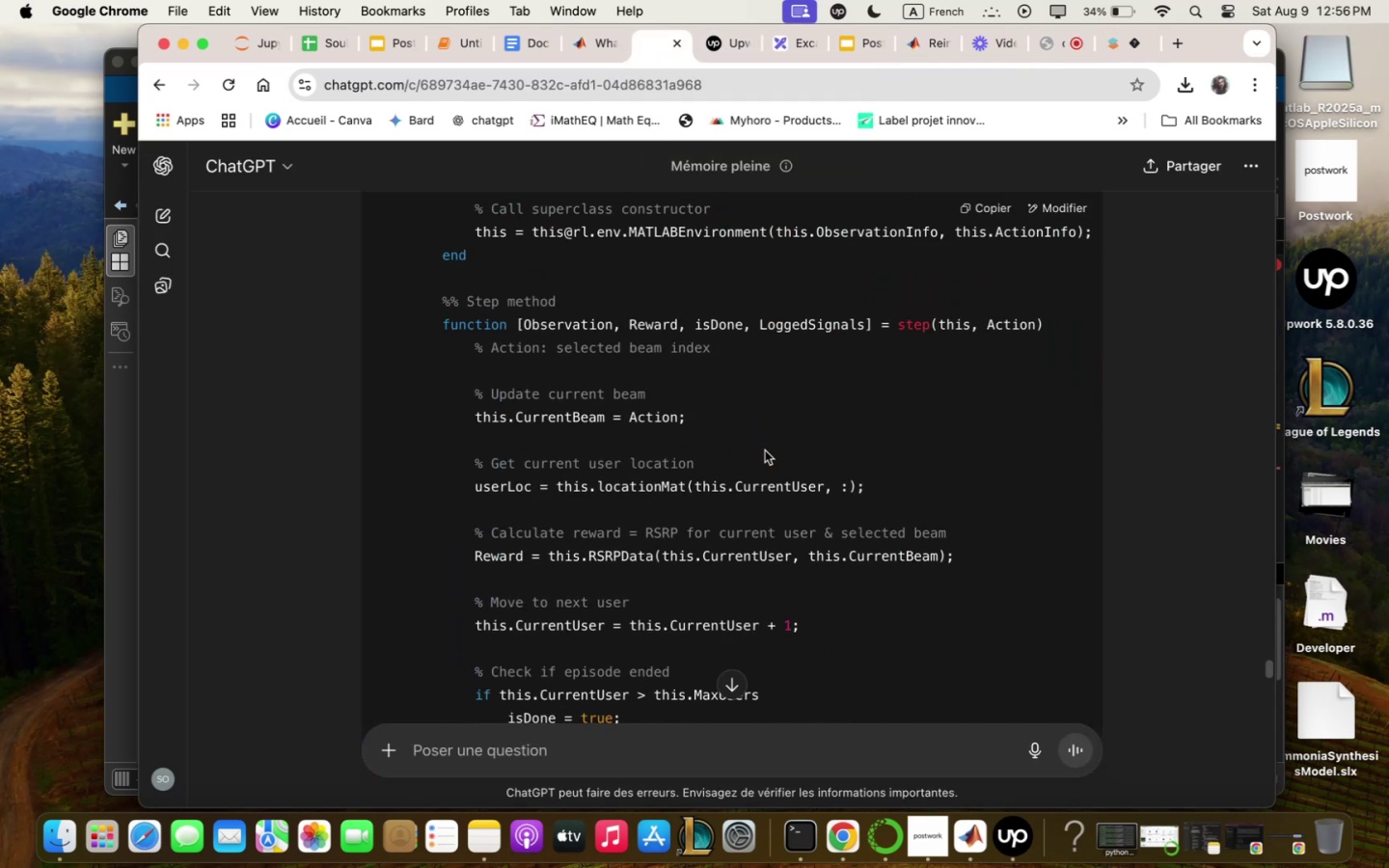 
left_click([1004, 838])
 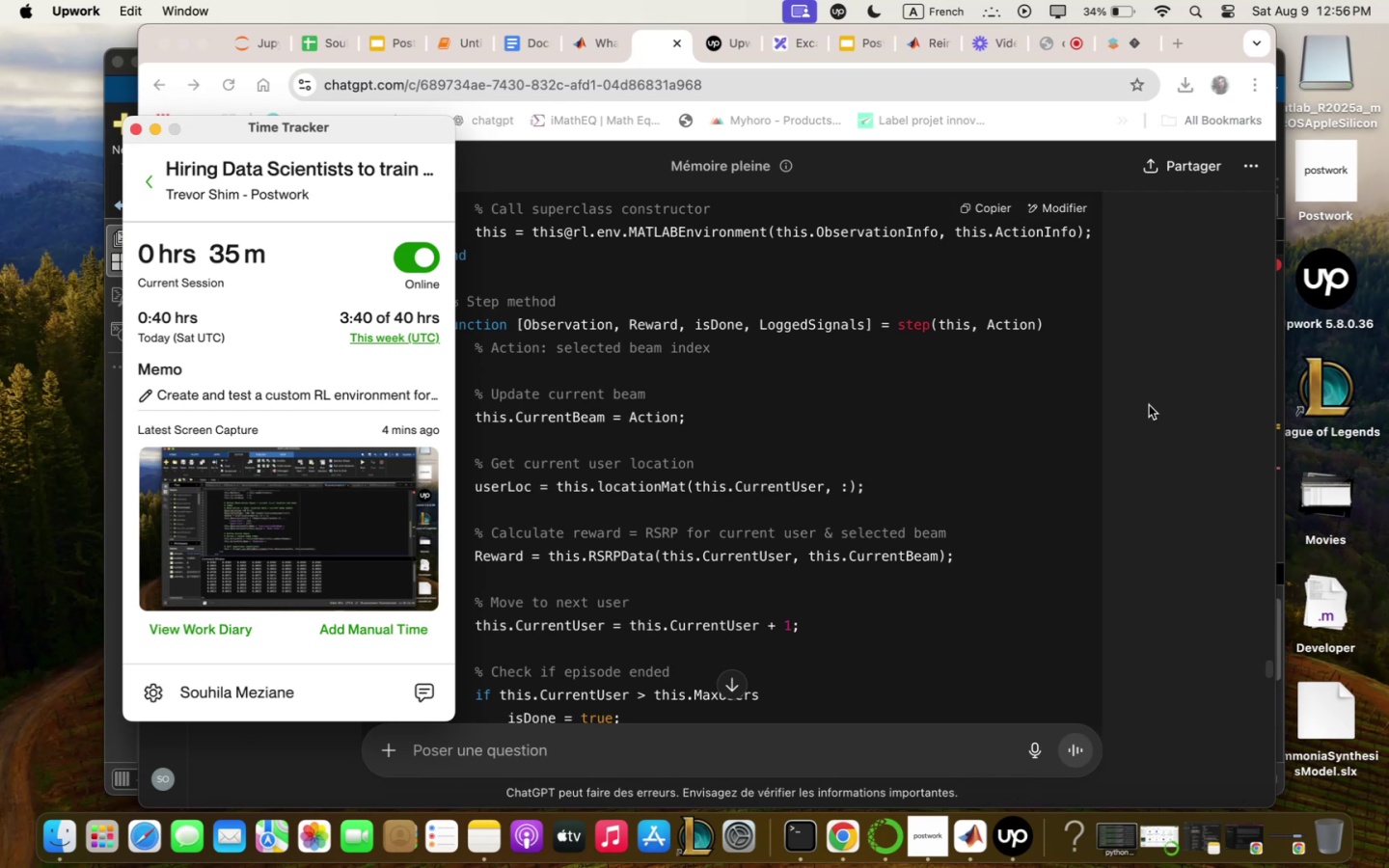 
left_click([1149, 405])
 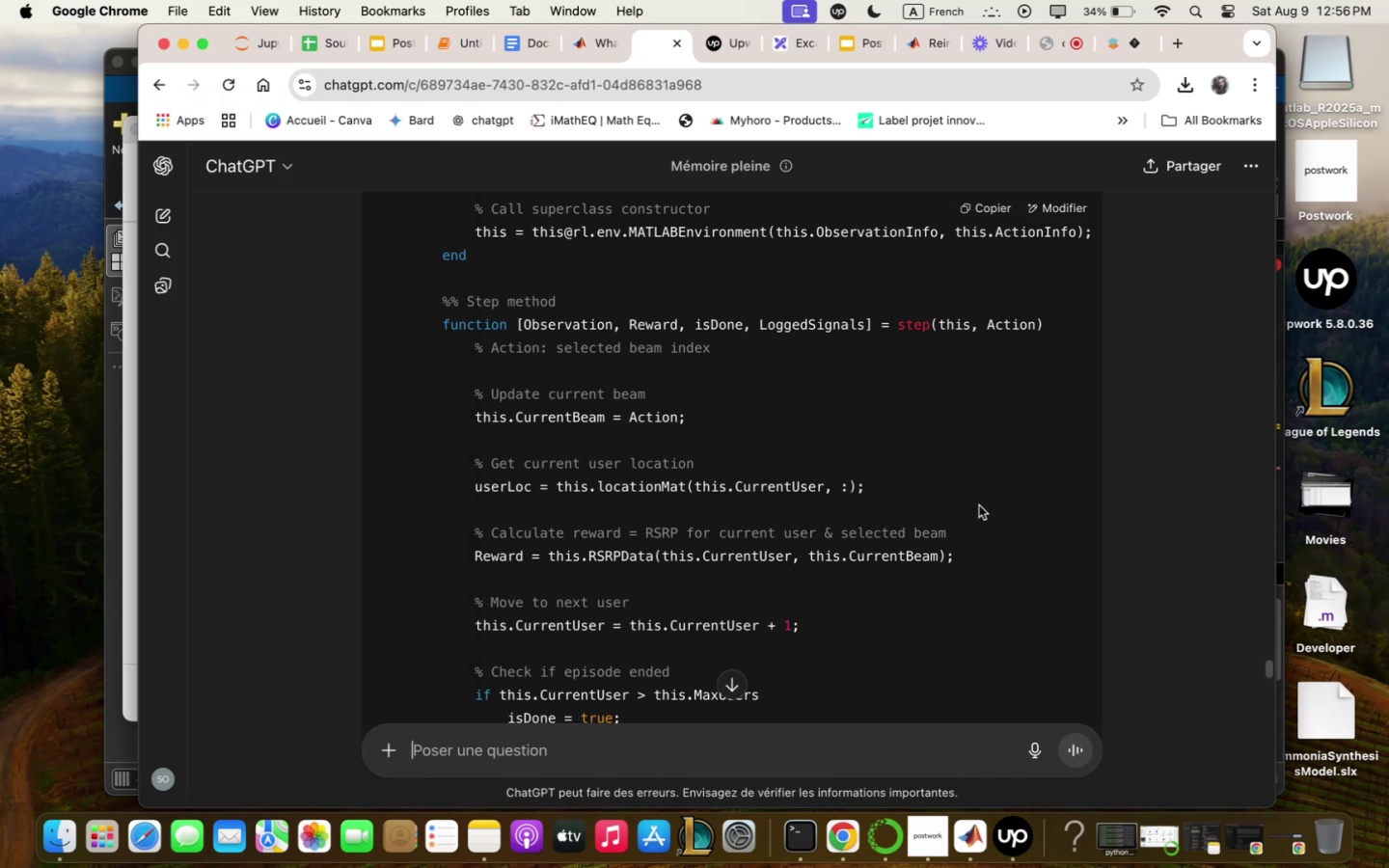 
scroll: coordinate [778, 530], scroll_direction: down, amount: 35.0
 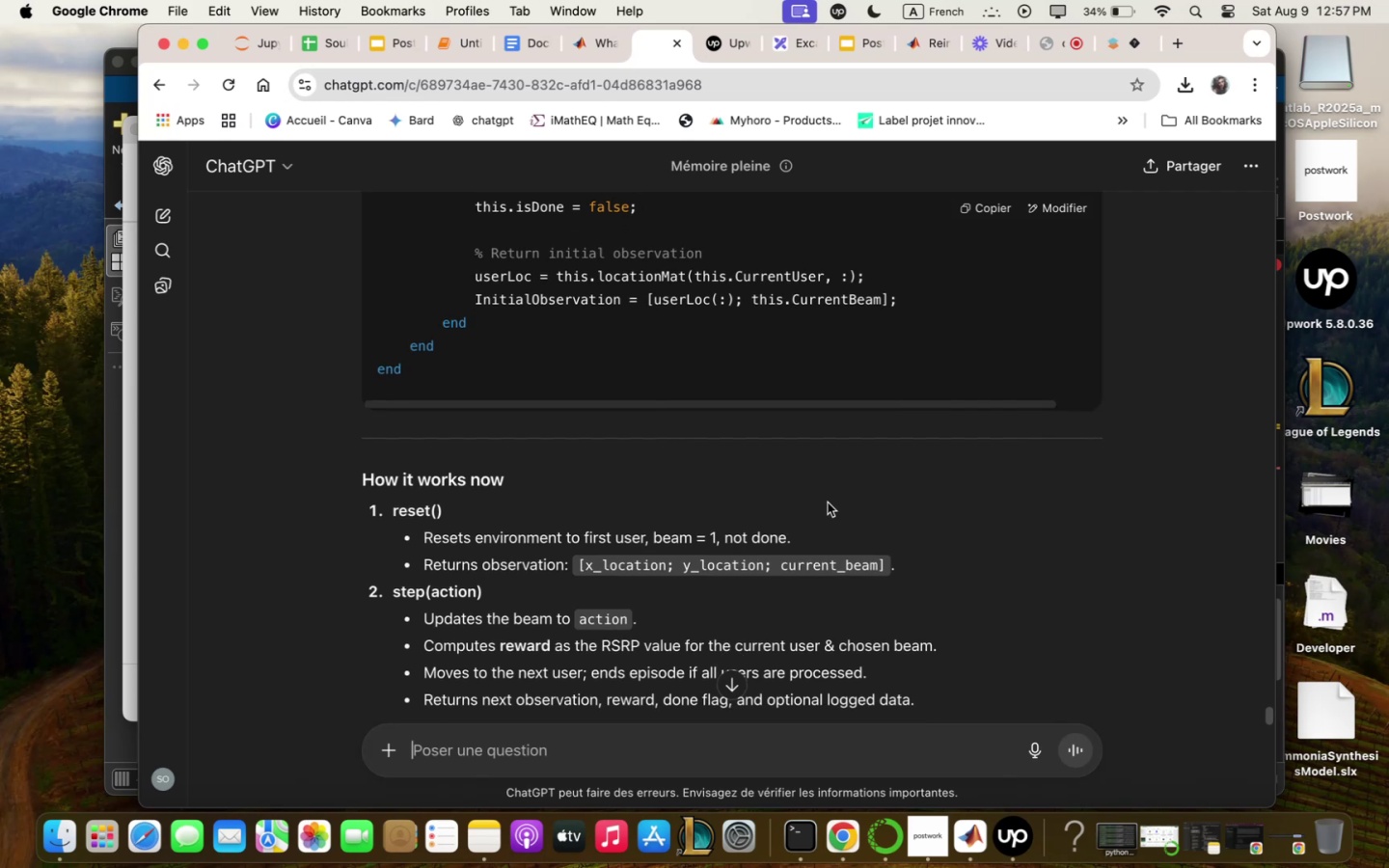 
wait(7.62)
 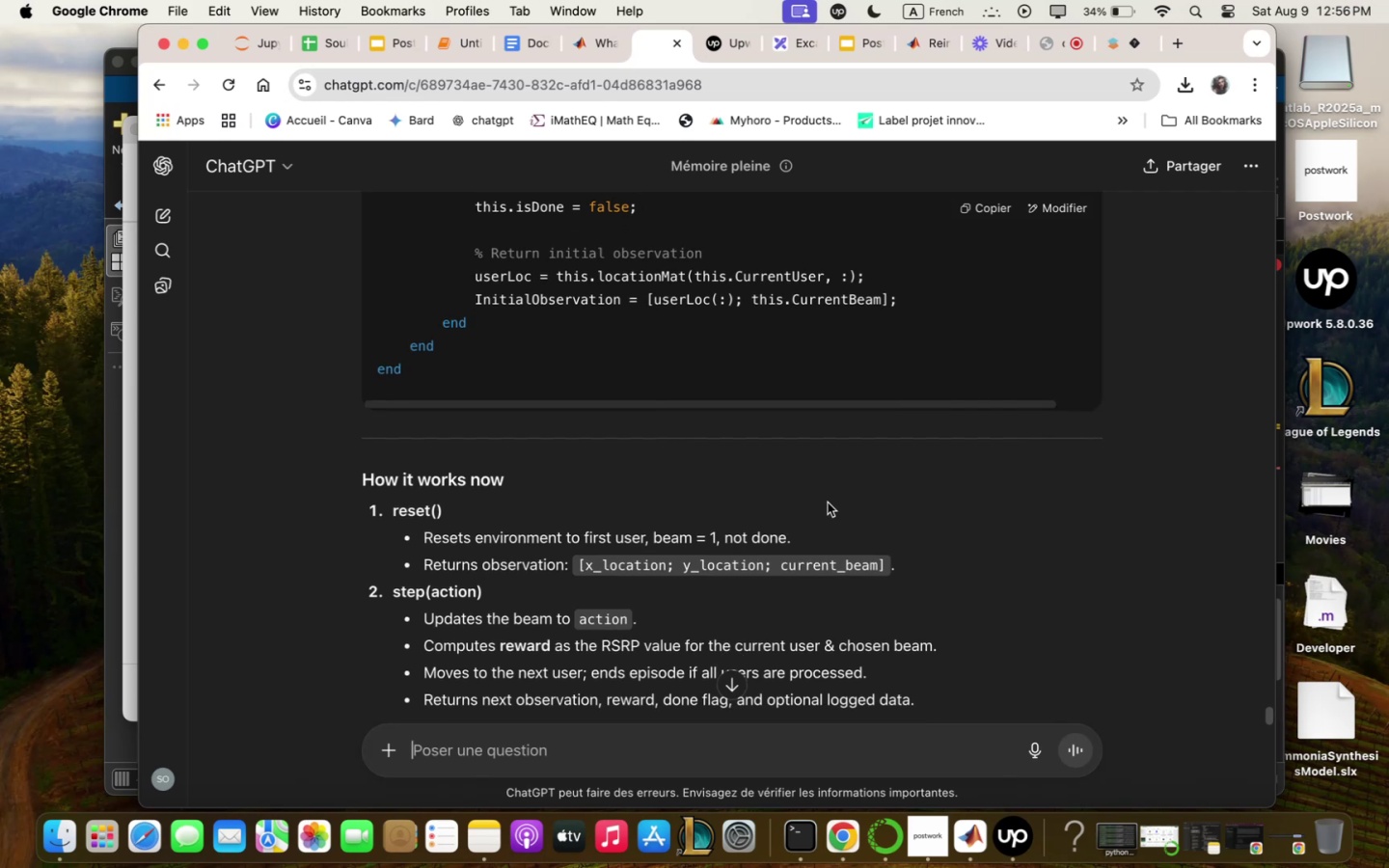 
scroll: coordinate [828, 502], scroll_direction: down, amount: 10.0
 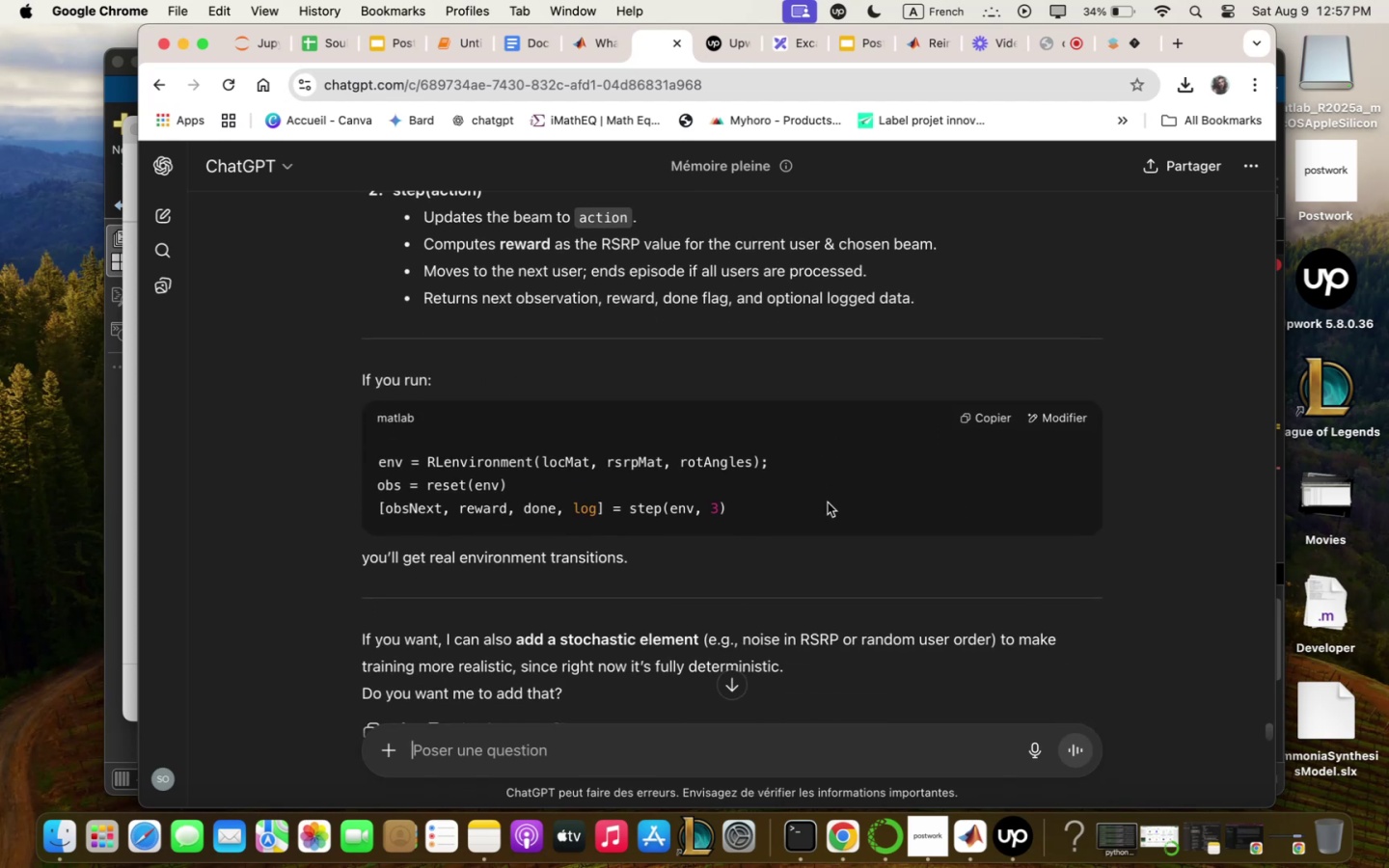 
wait(5.09)
 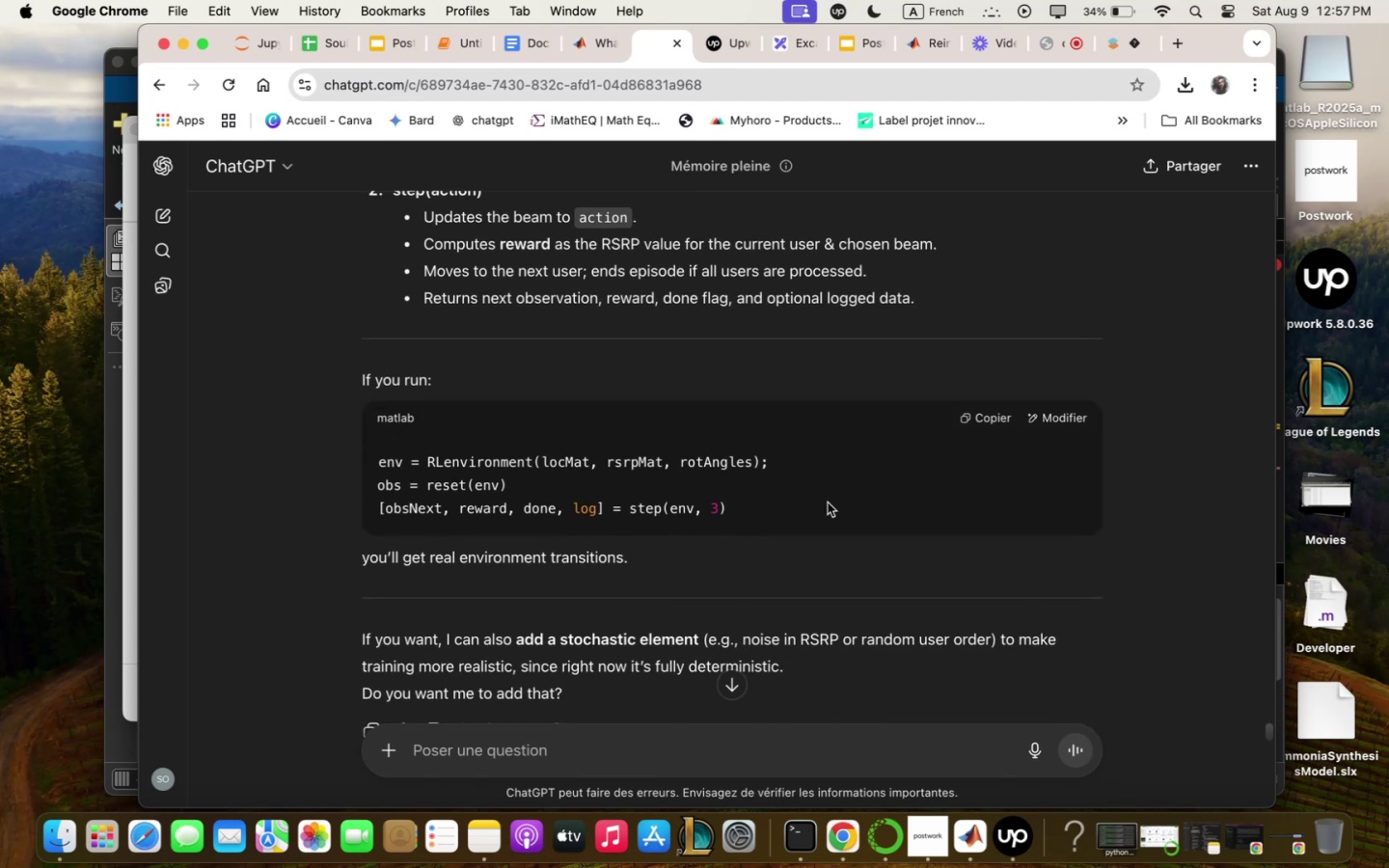 
scroll: coordinate [828, 502], scroll_direction: up, amount: 64.0
 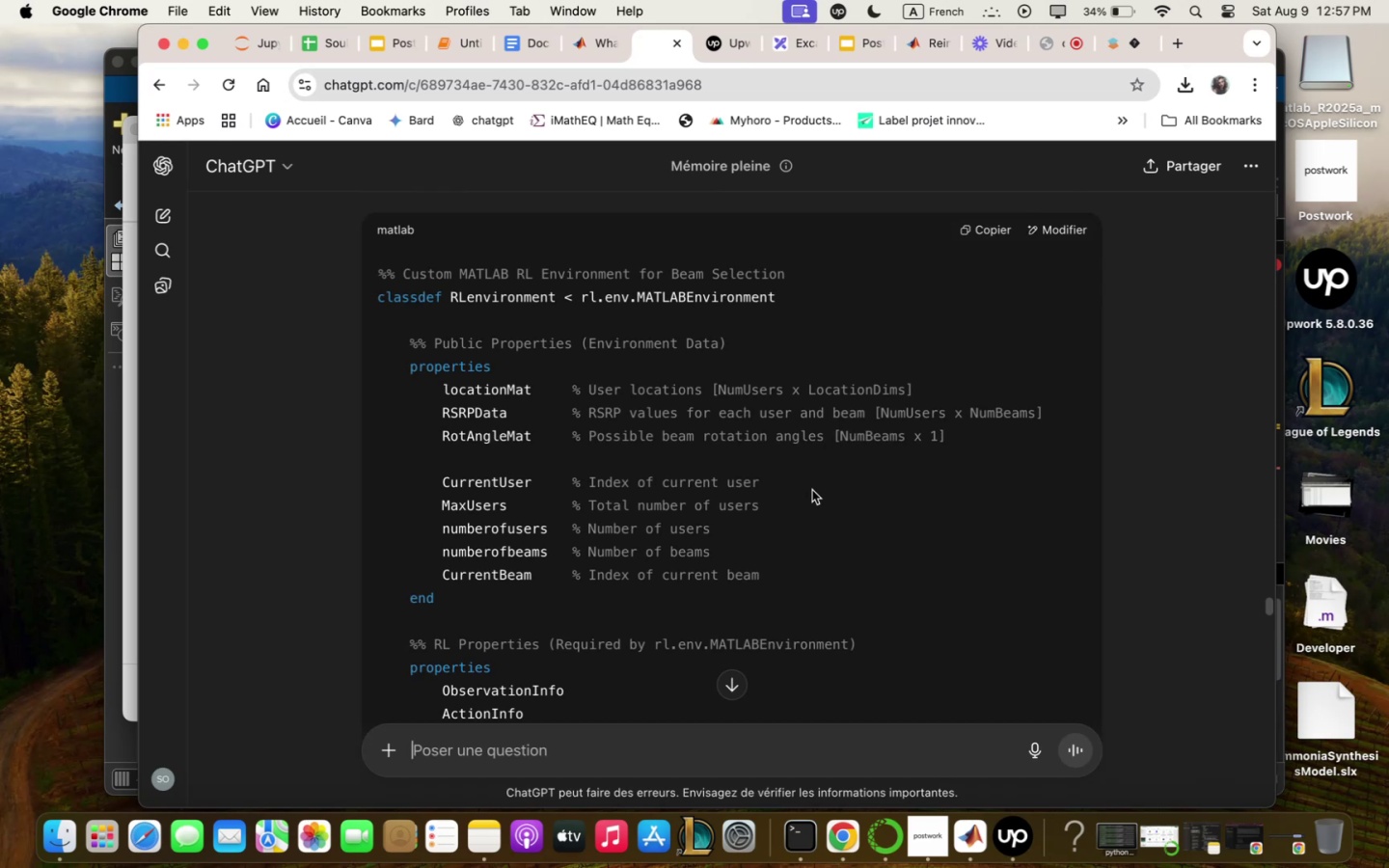 
wait(21.49)
 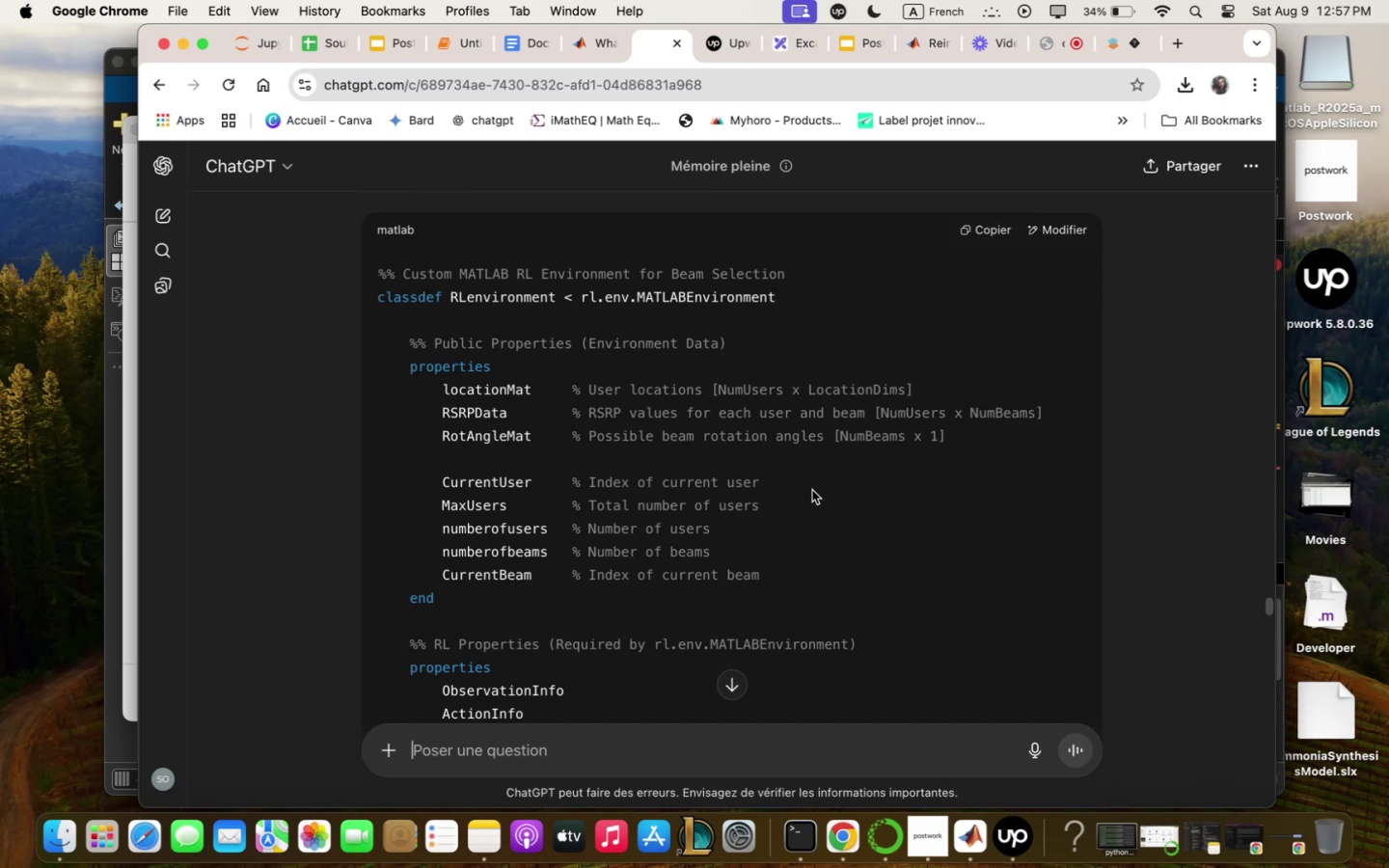 
scroll: coordinate [812, 490], scroll_direction: down, amount: 11.0
 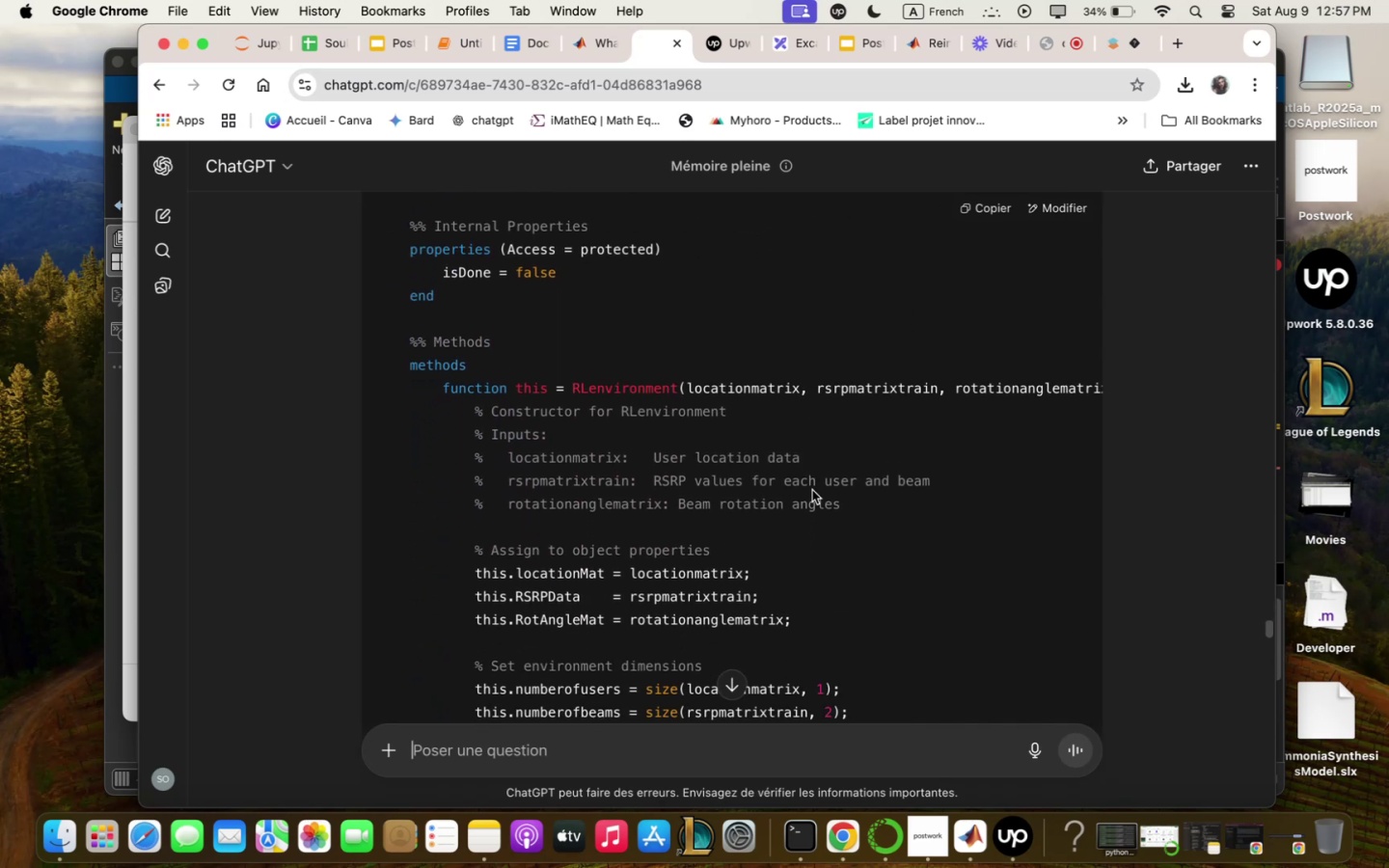 
scroll: coordinate [812, 490], scroll_direction: up, amount: 19.0
 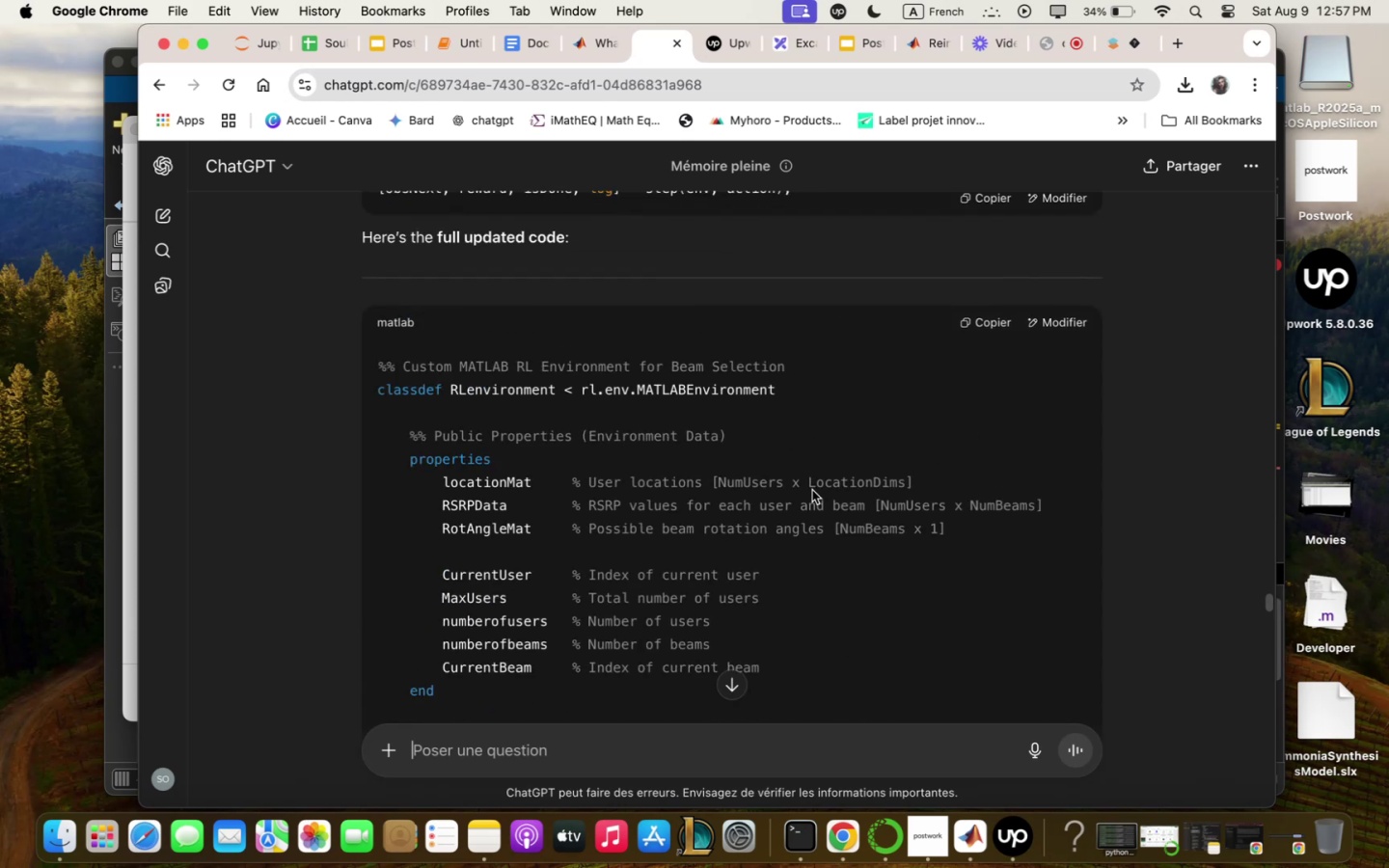 
scroll: coordinate [812, 490], scroll_direction: down, amount: 3.0
 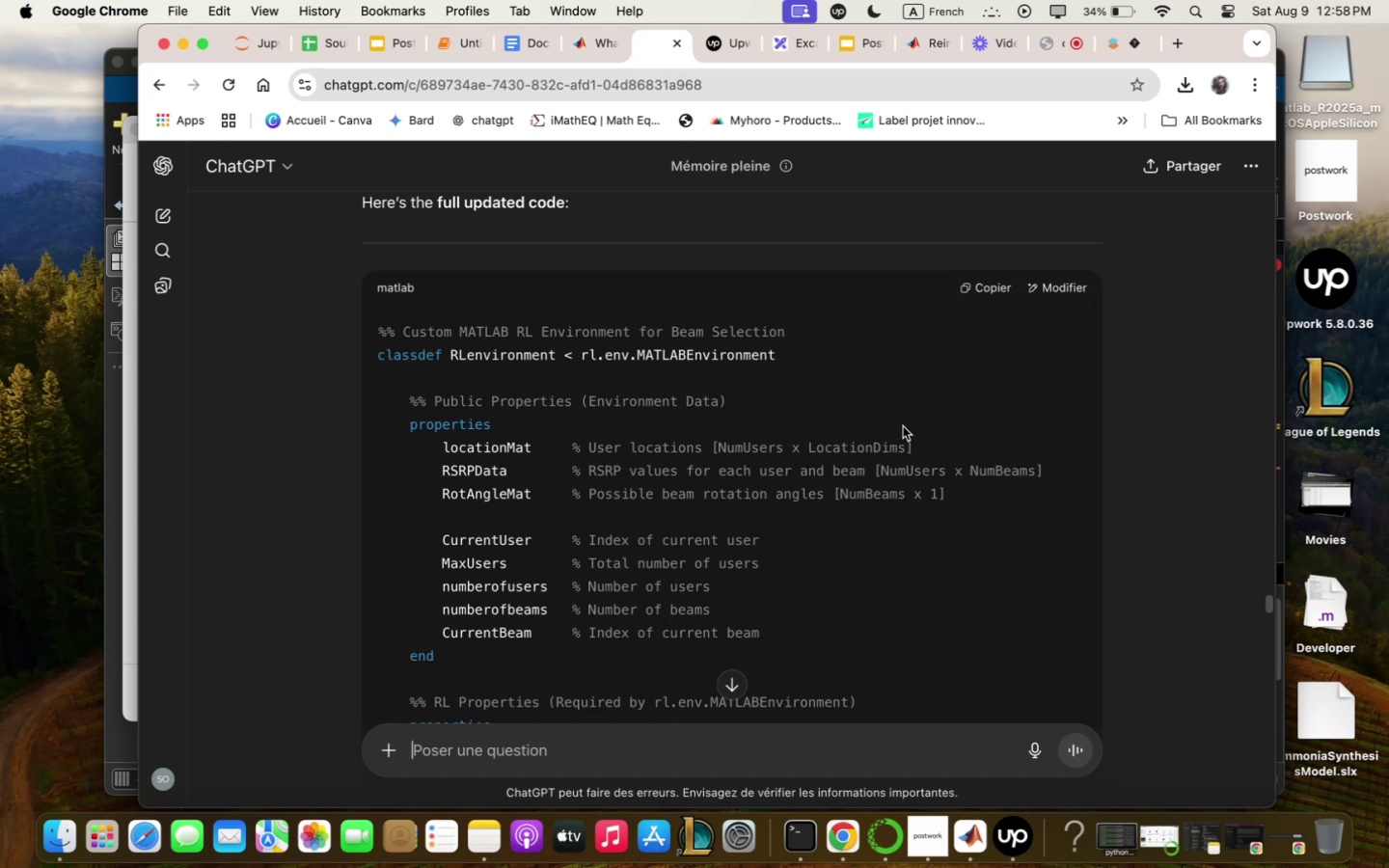 
wait(19.3)
 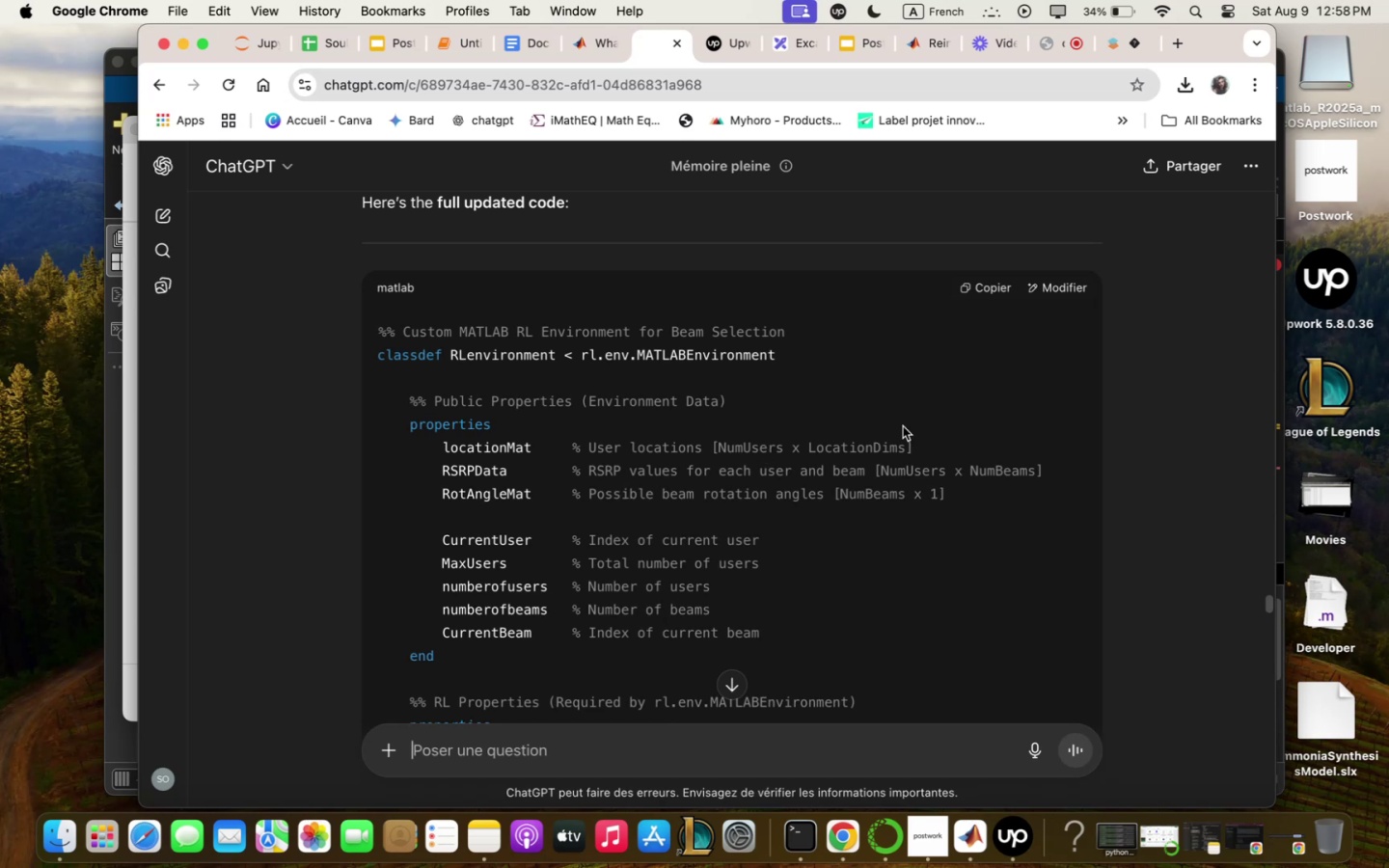 
scroll: coordinate [791, 649], scroll_direction: down, amount: 8.0
 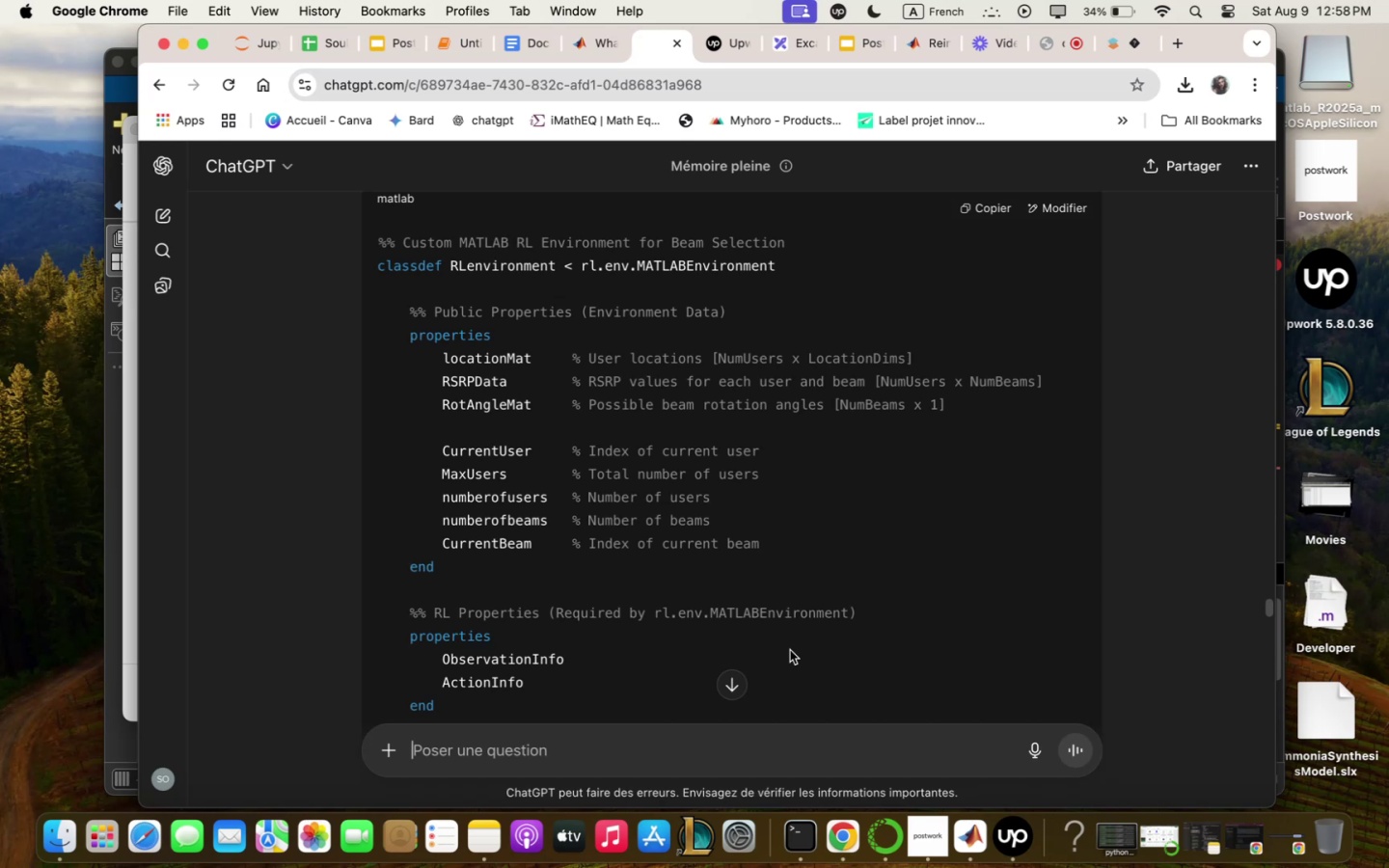 
wait(38.1)
 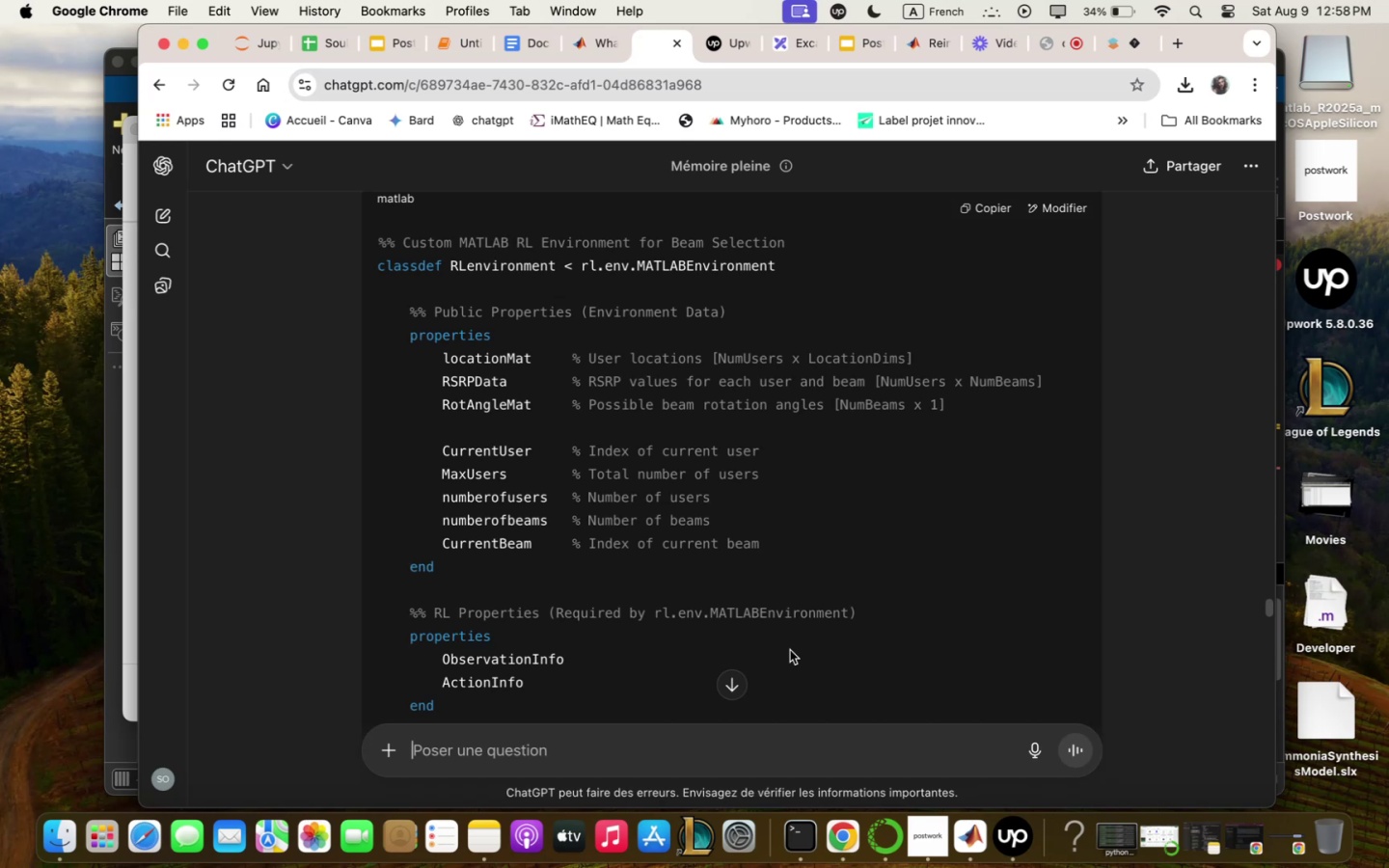 
scroll: coordinate [784, 631], scroll_direction: down, amount: 31.0
 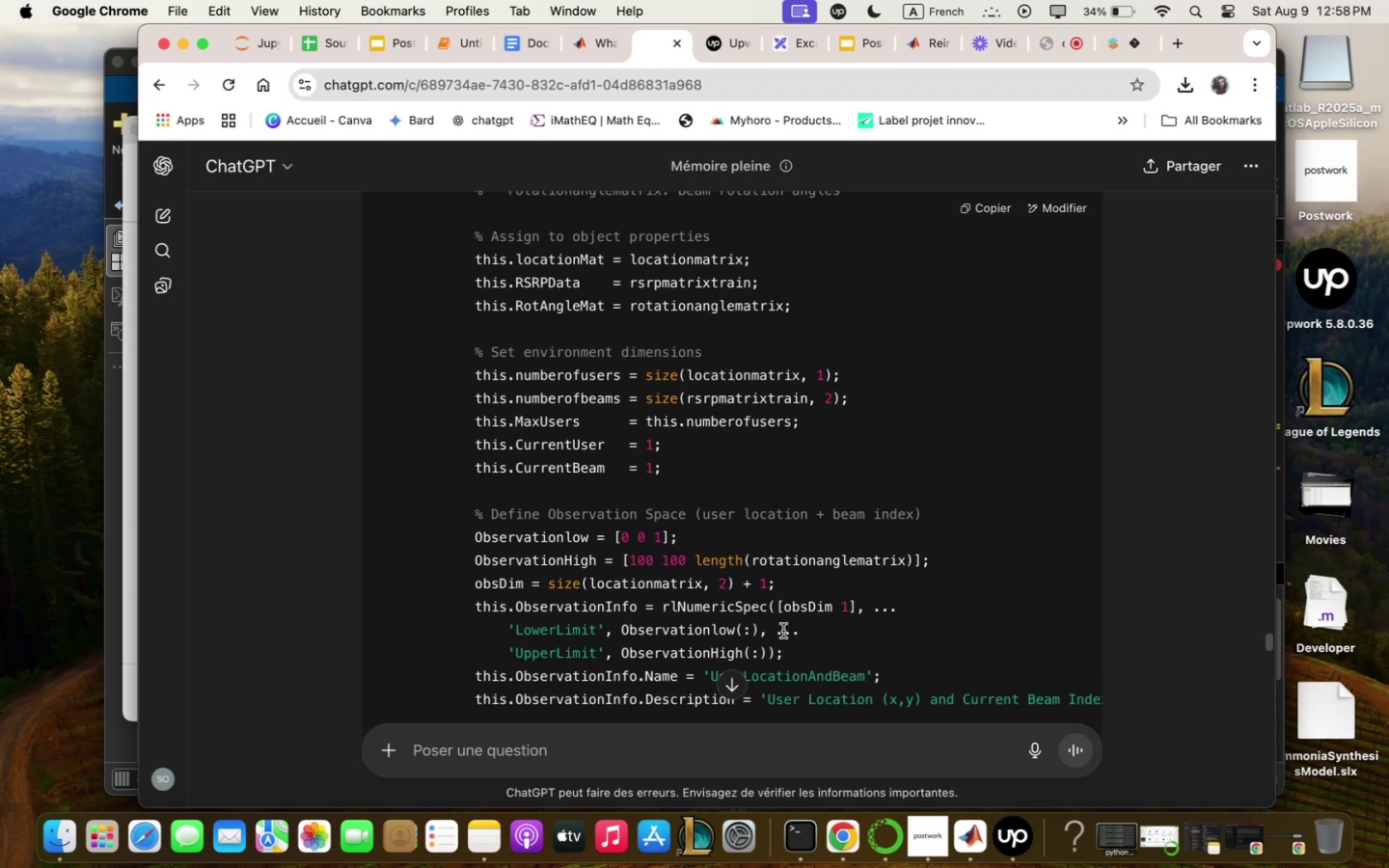 
scroll: coordinate [783, 631], scroll_direction: down, amount: 5.0
 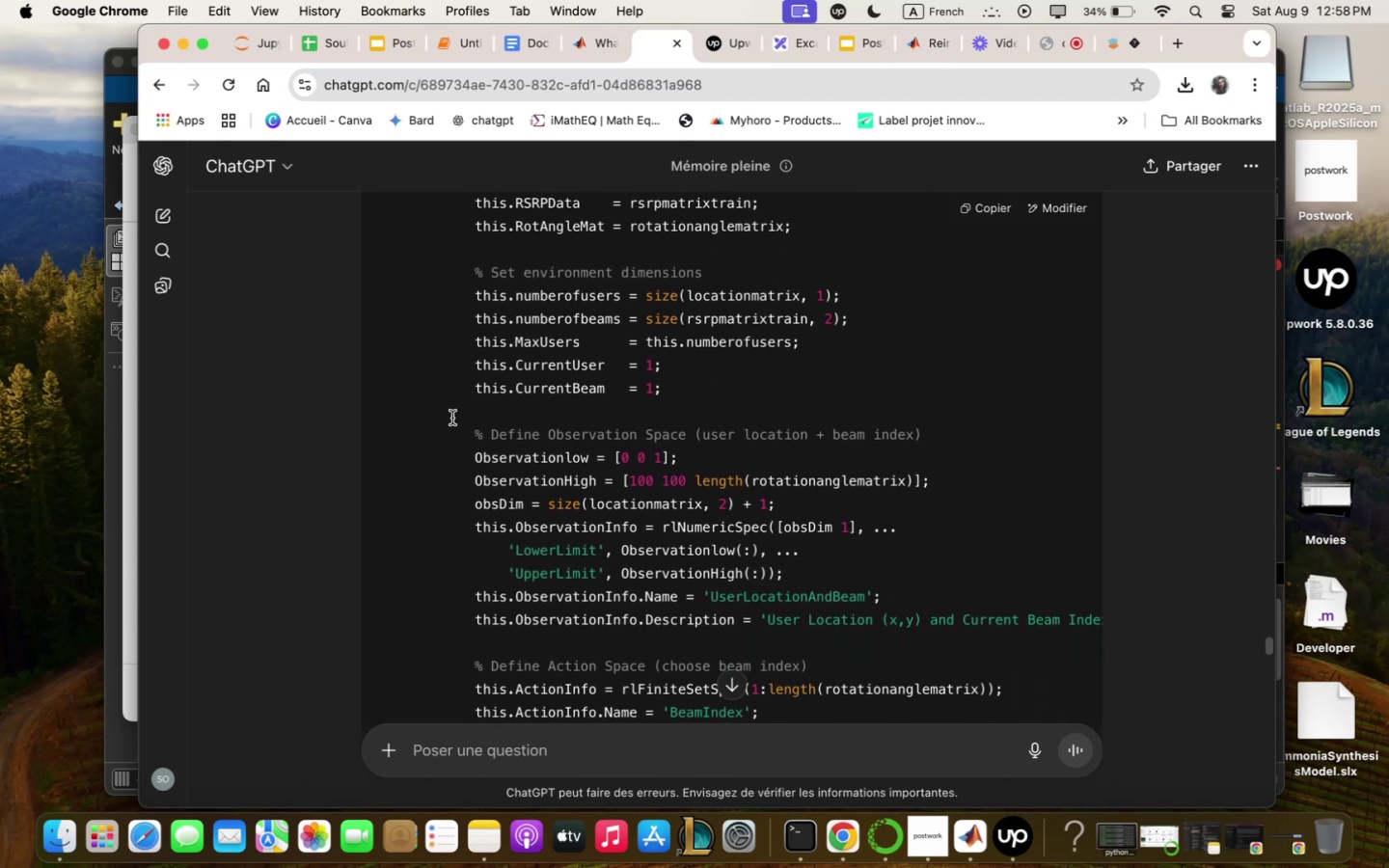 
left_click_drag(start_coordinate=[462, 423], to_coordinate=[981, 576])
 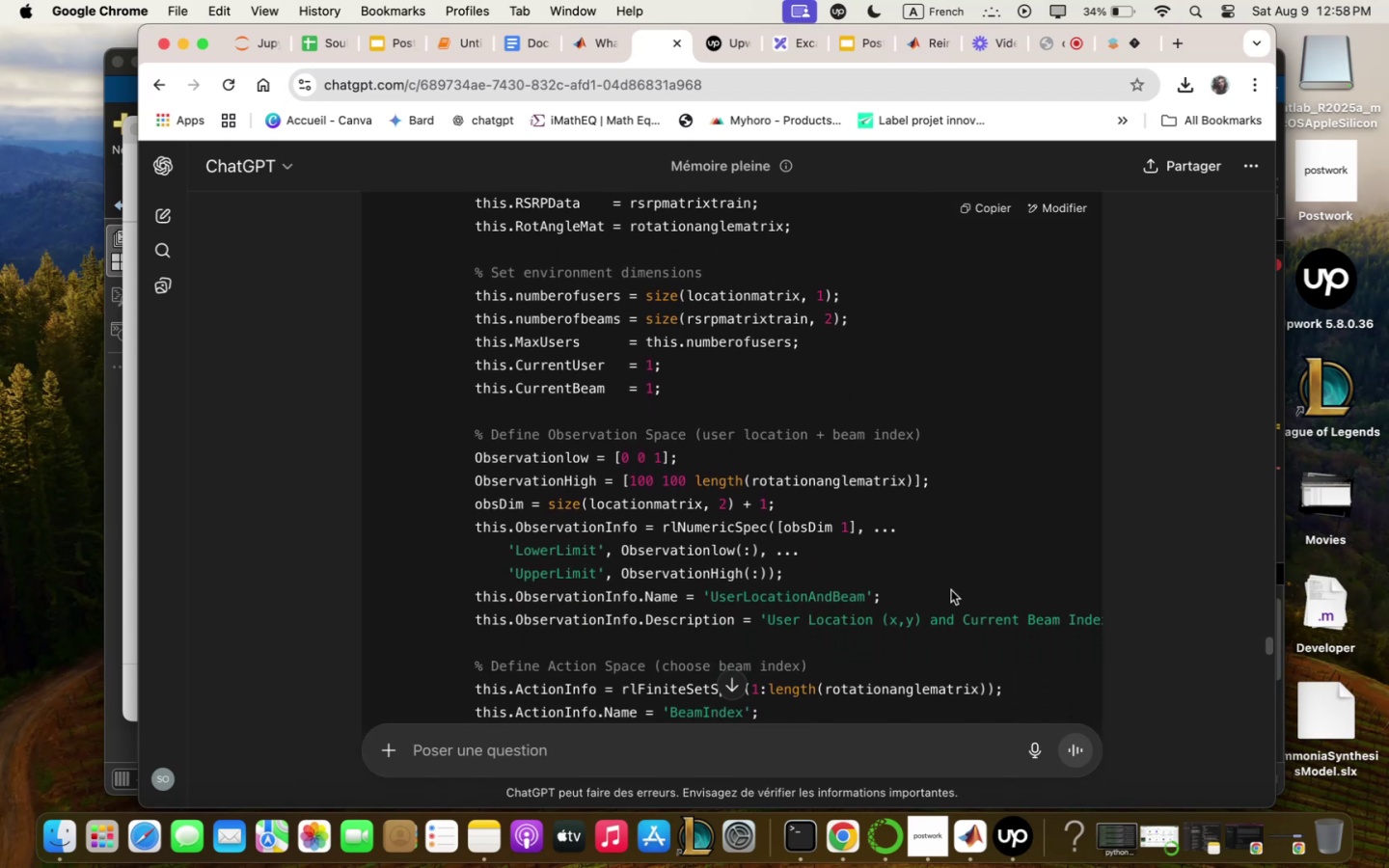 
scroll: coordinate [951, 590], scroll_direction: down, amount: 6.0
 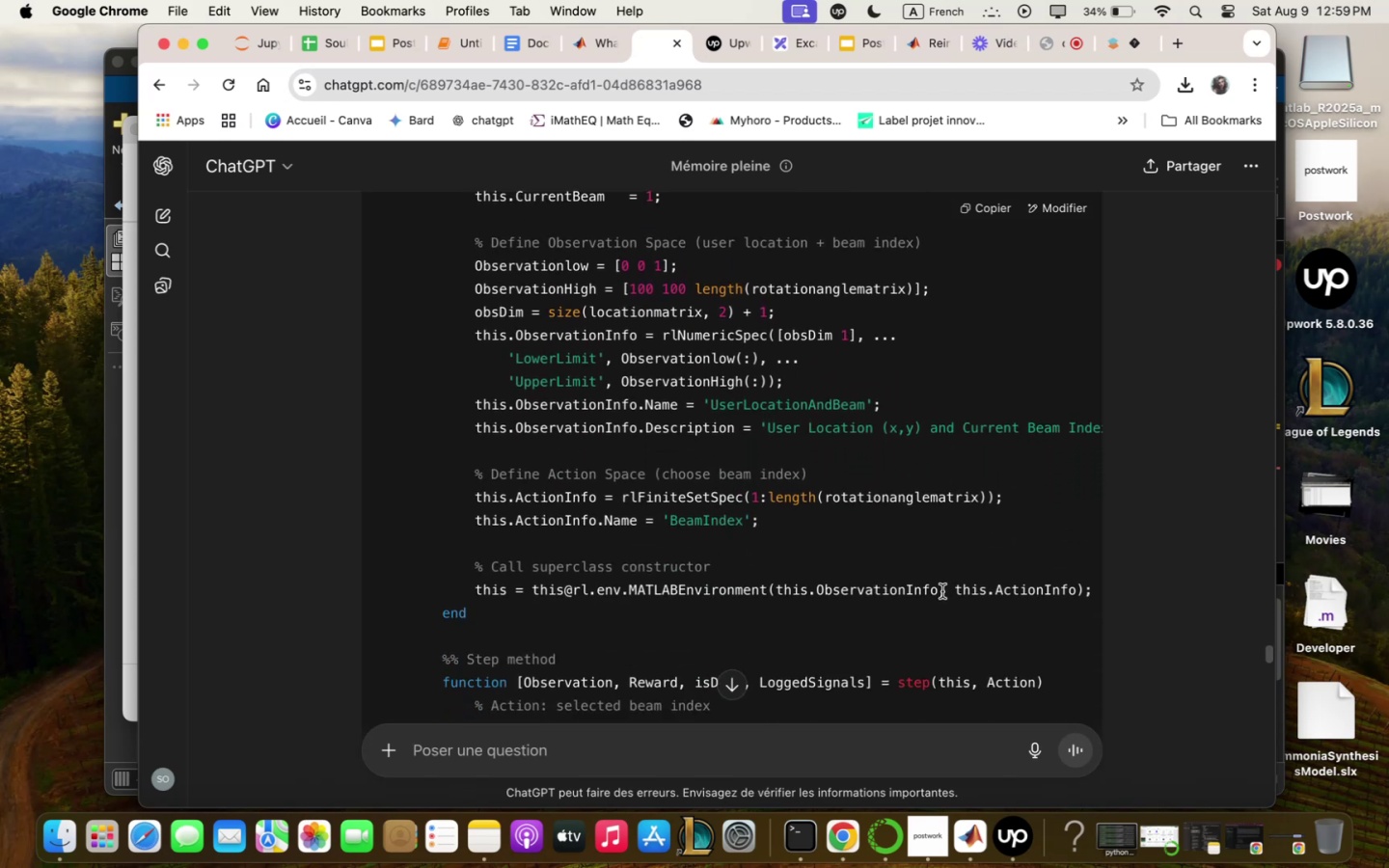 
scroll: coordinate [792, 561], scroll_direction: up, amount: 5.0
 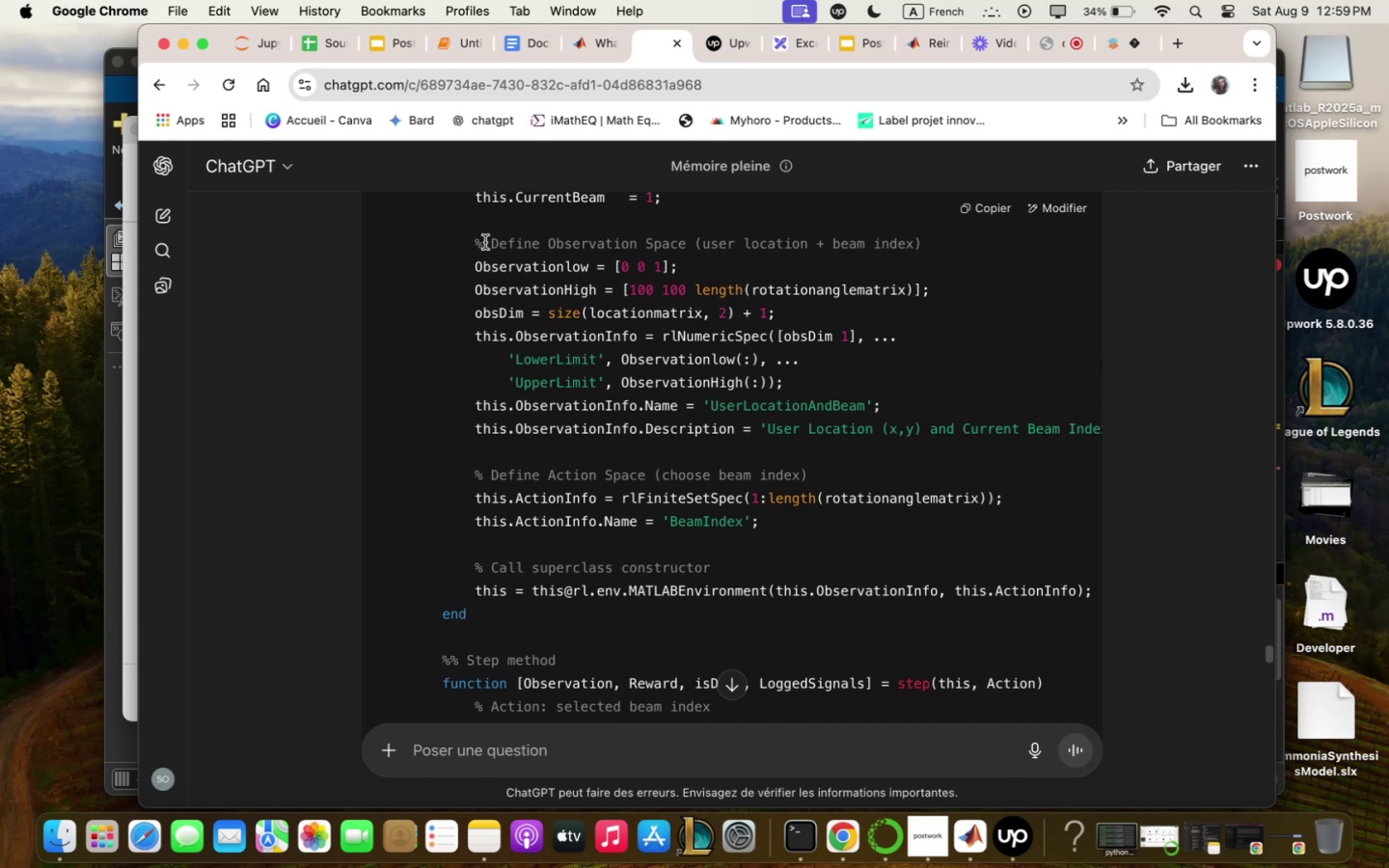 
left_click_drag(start_coordinate=[473, 240], to_coordinate=[803, 628])
 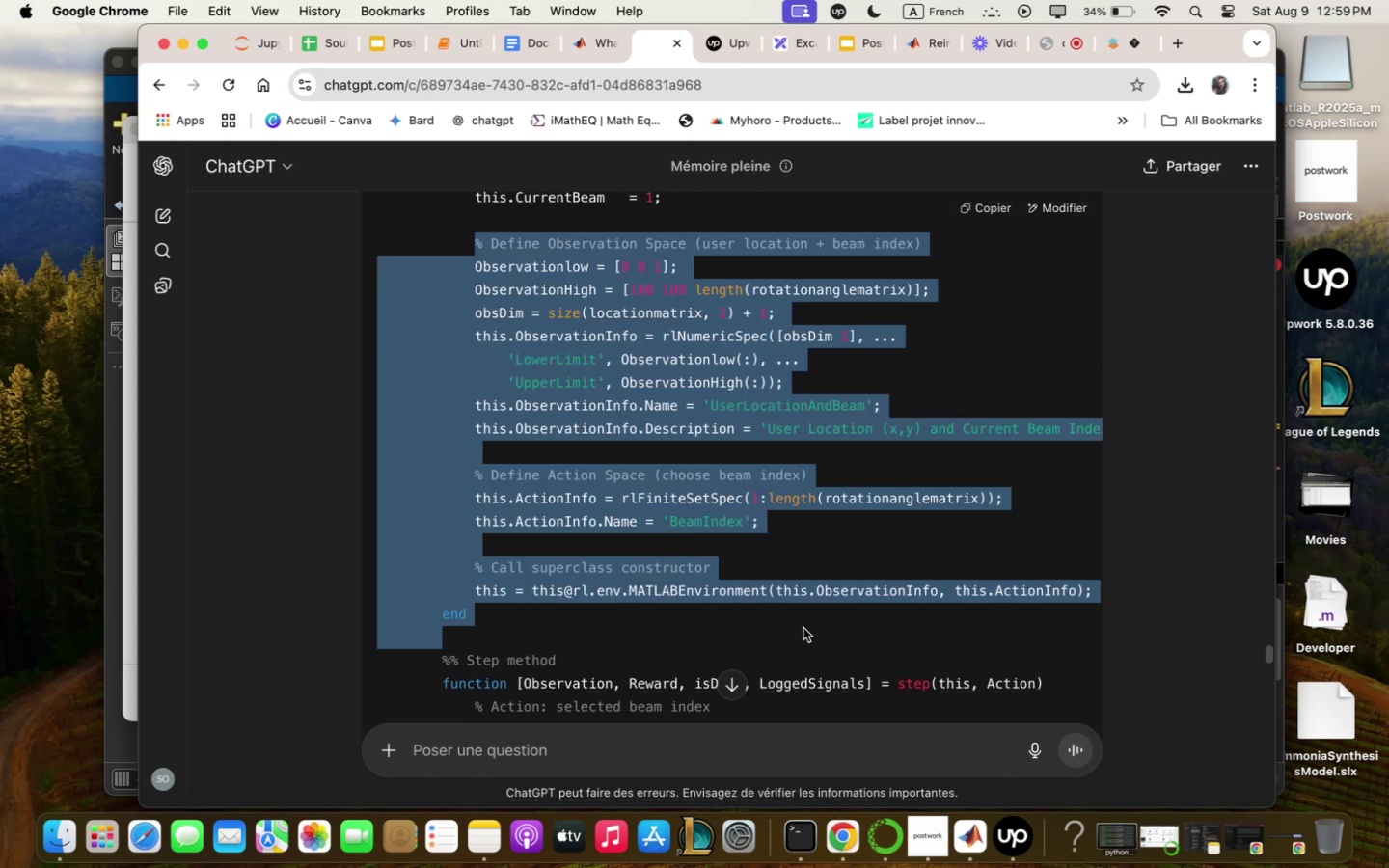 
key(Meta+C)
 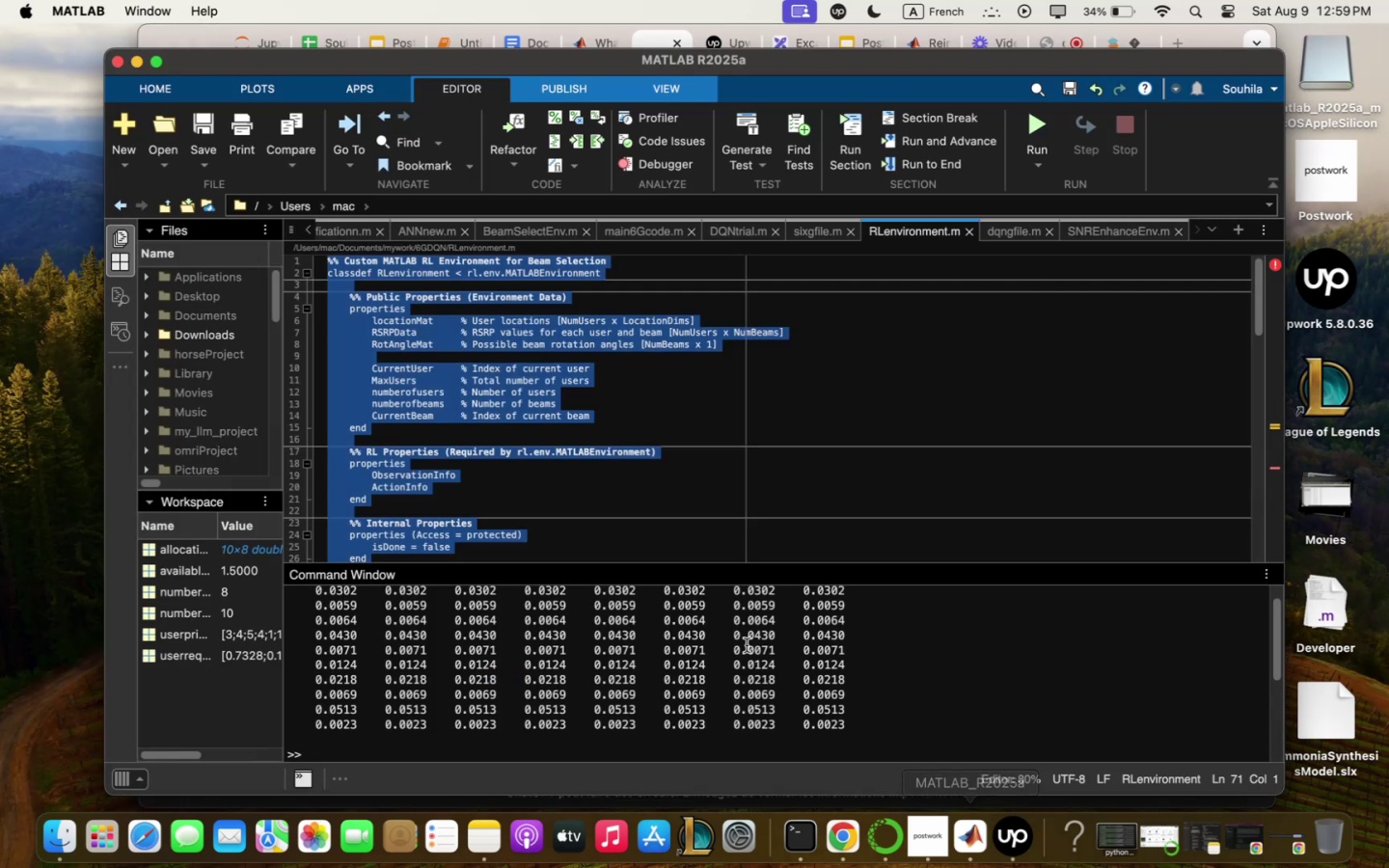 
left_click([686, 464])
 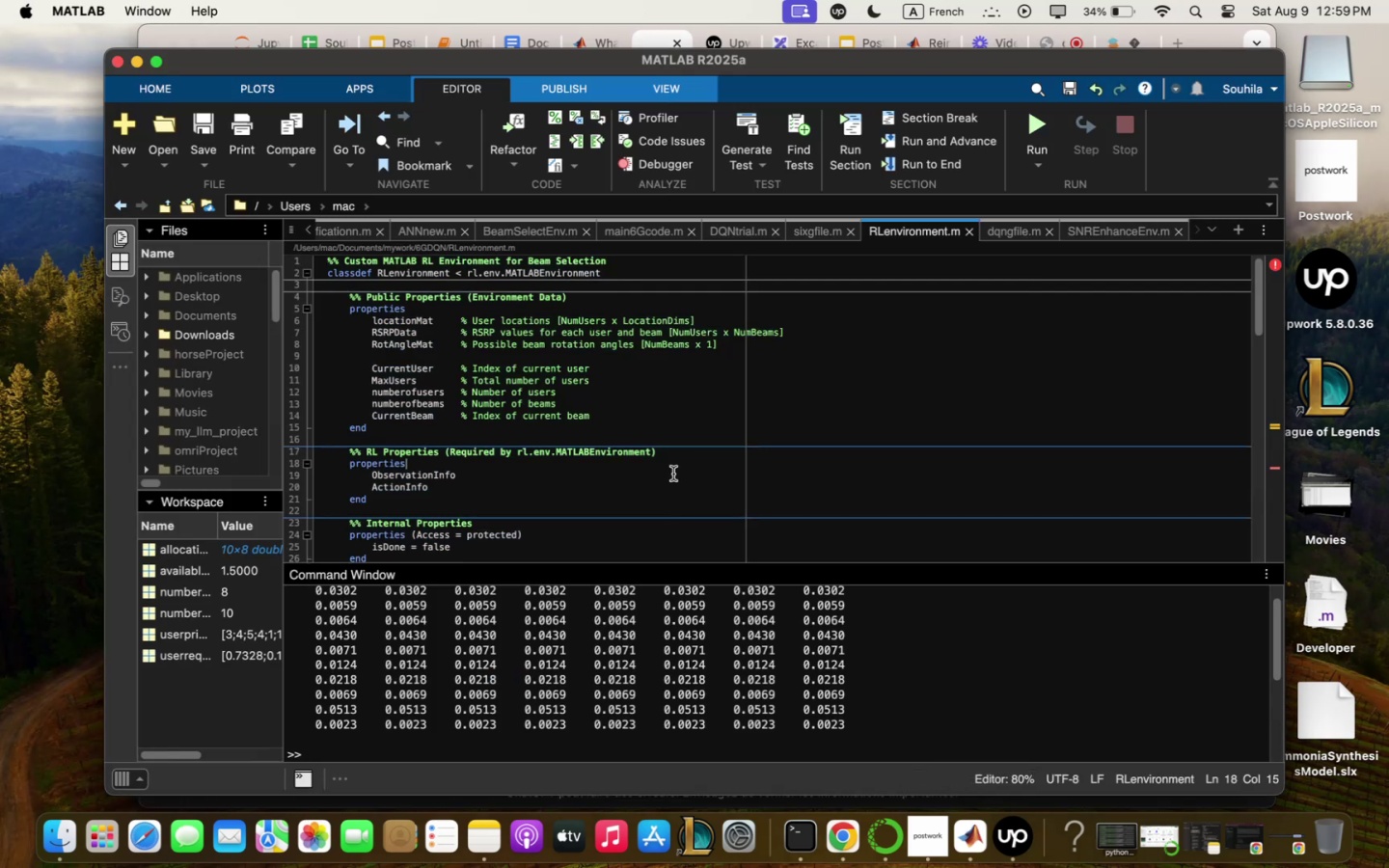 
scroll: coordinate [671, 475], scroll_direction: down, amount: 15.0
 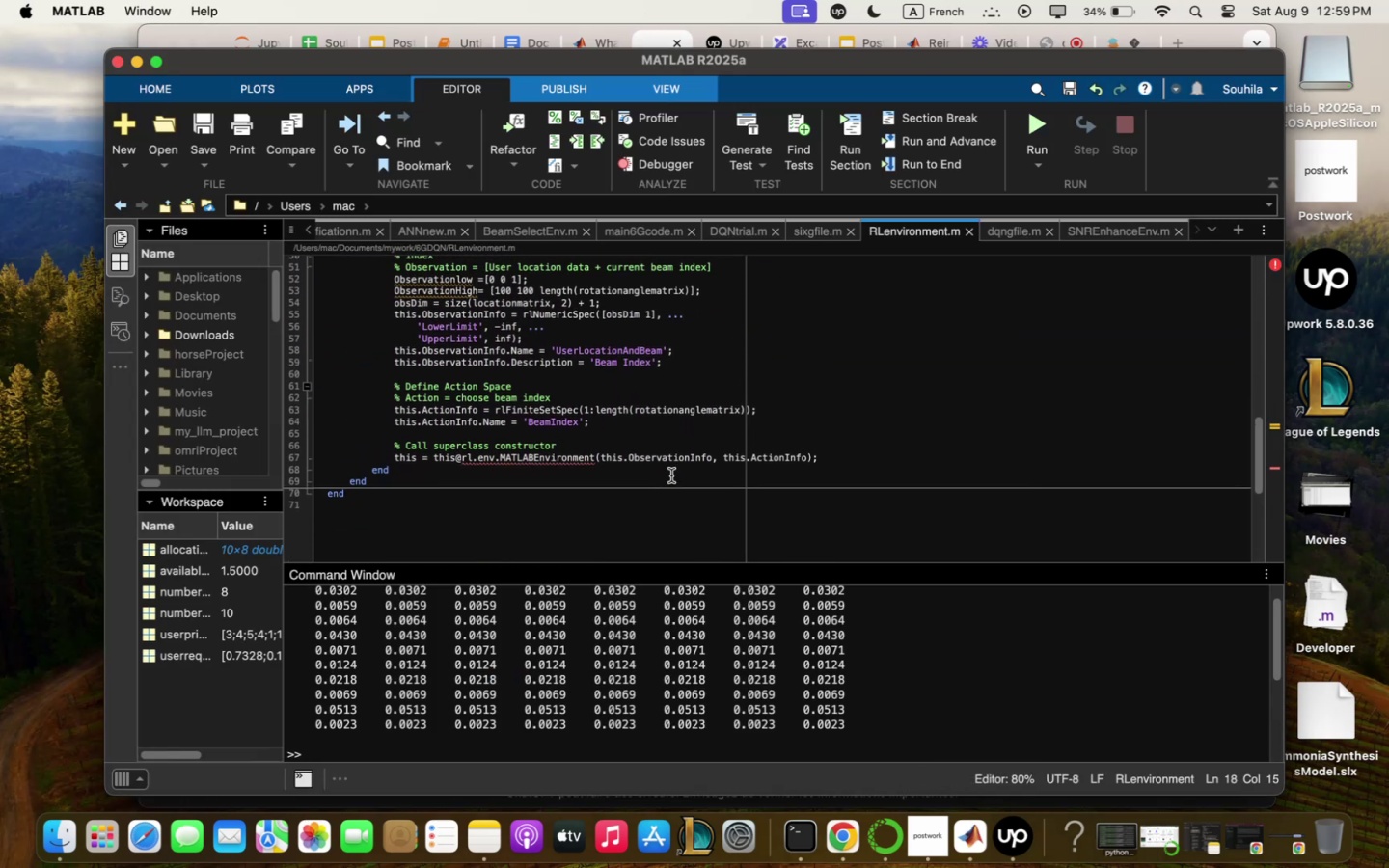 
scroll: coordinate [671, 475], scroll_direction: up, amount: 2.0
 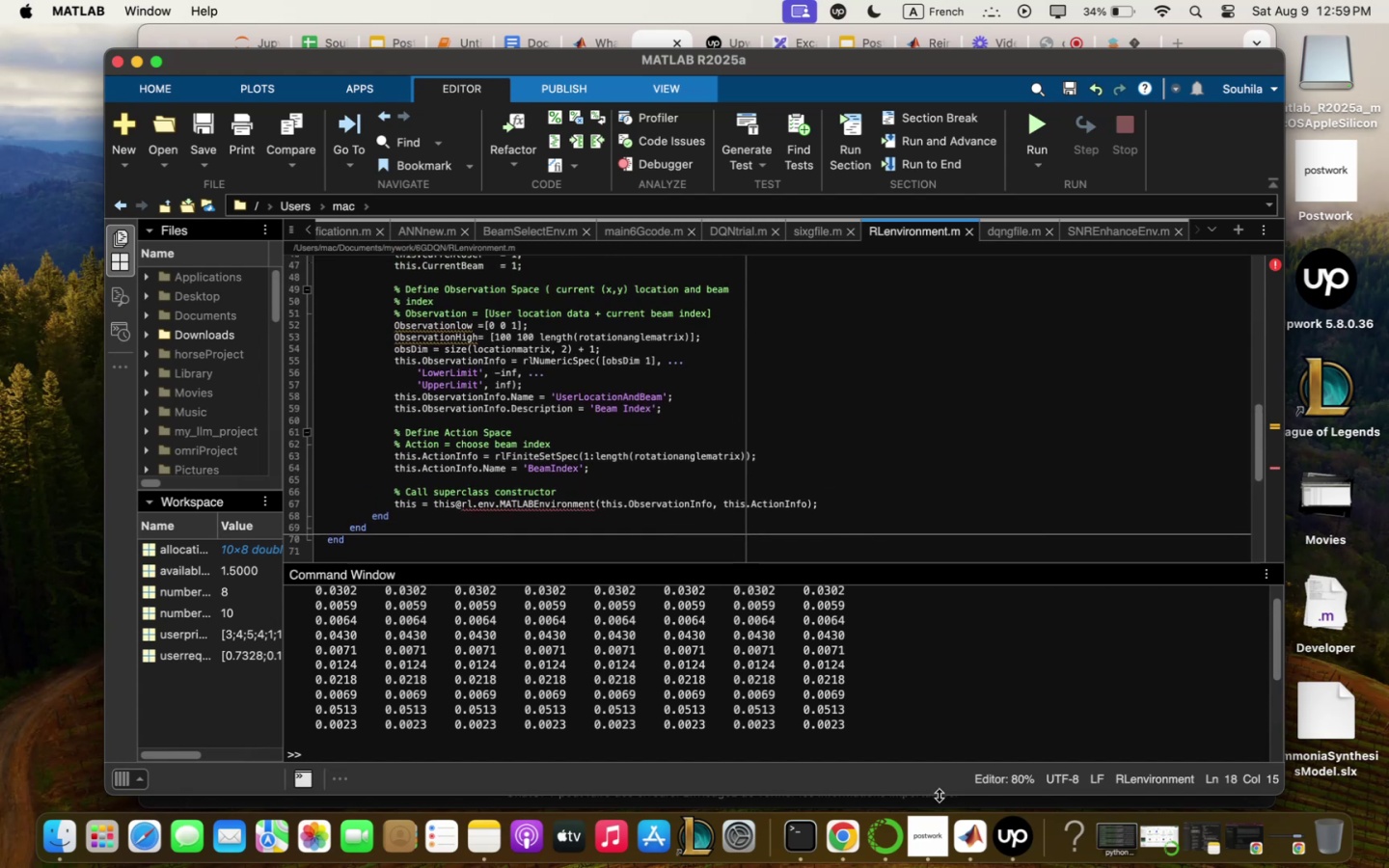 
left_click([959, 805])
 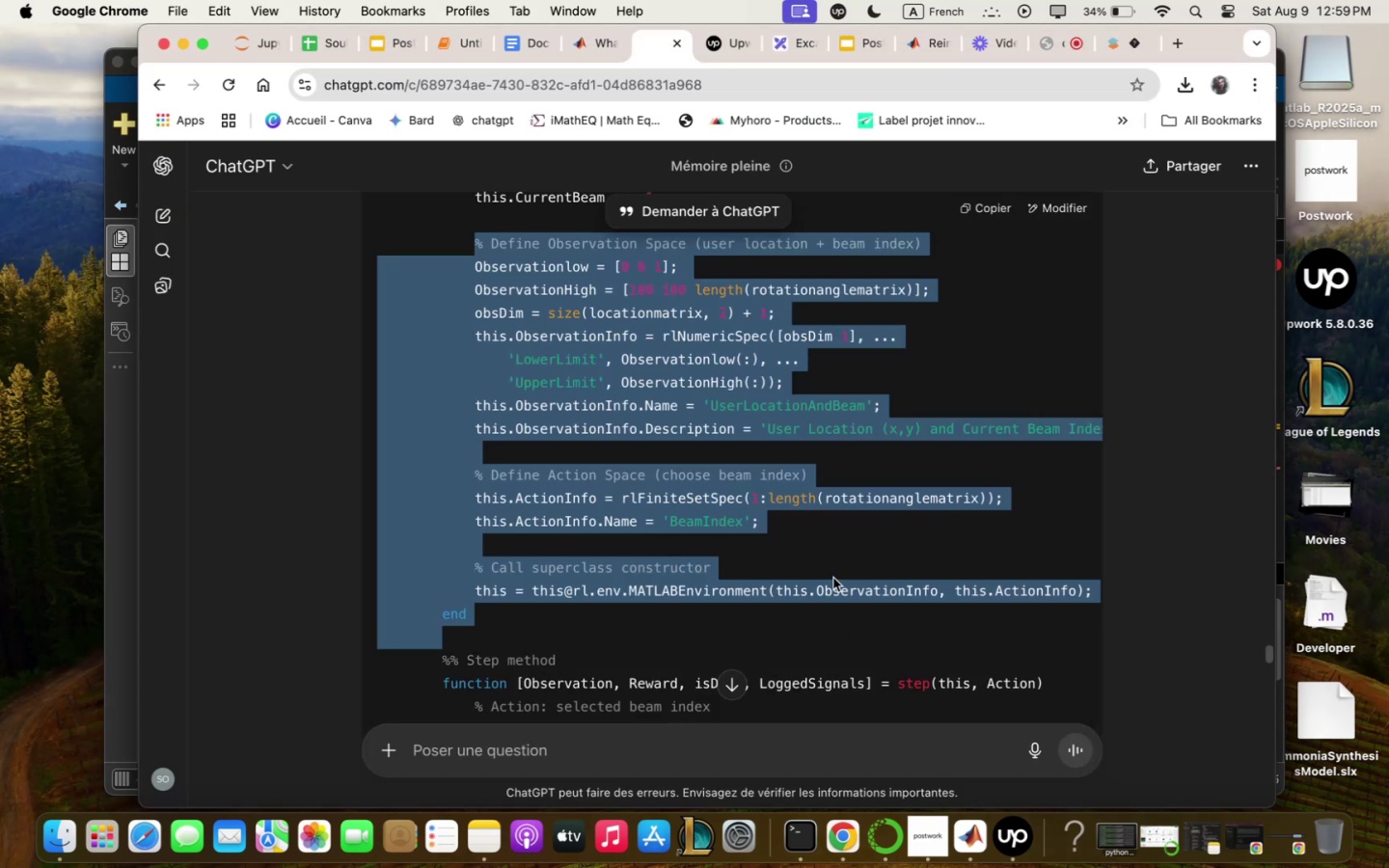 
left_click([833, 577])
 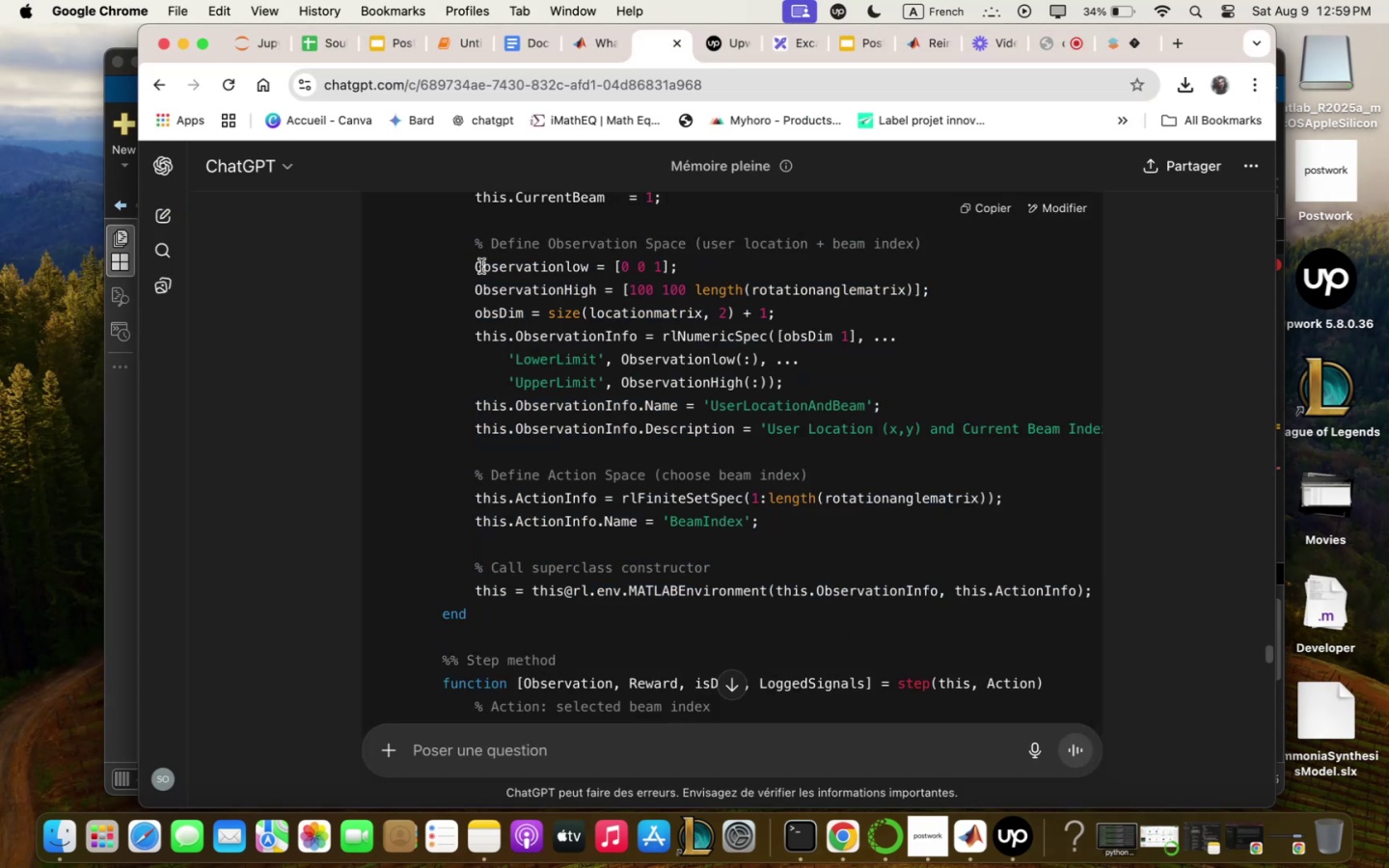 
left_click_drag(start_coordinate=[480, 264], to_coordinate=[753, 391])
 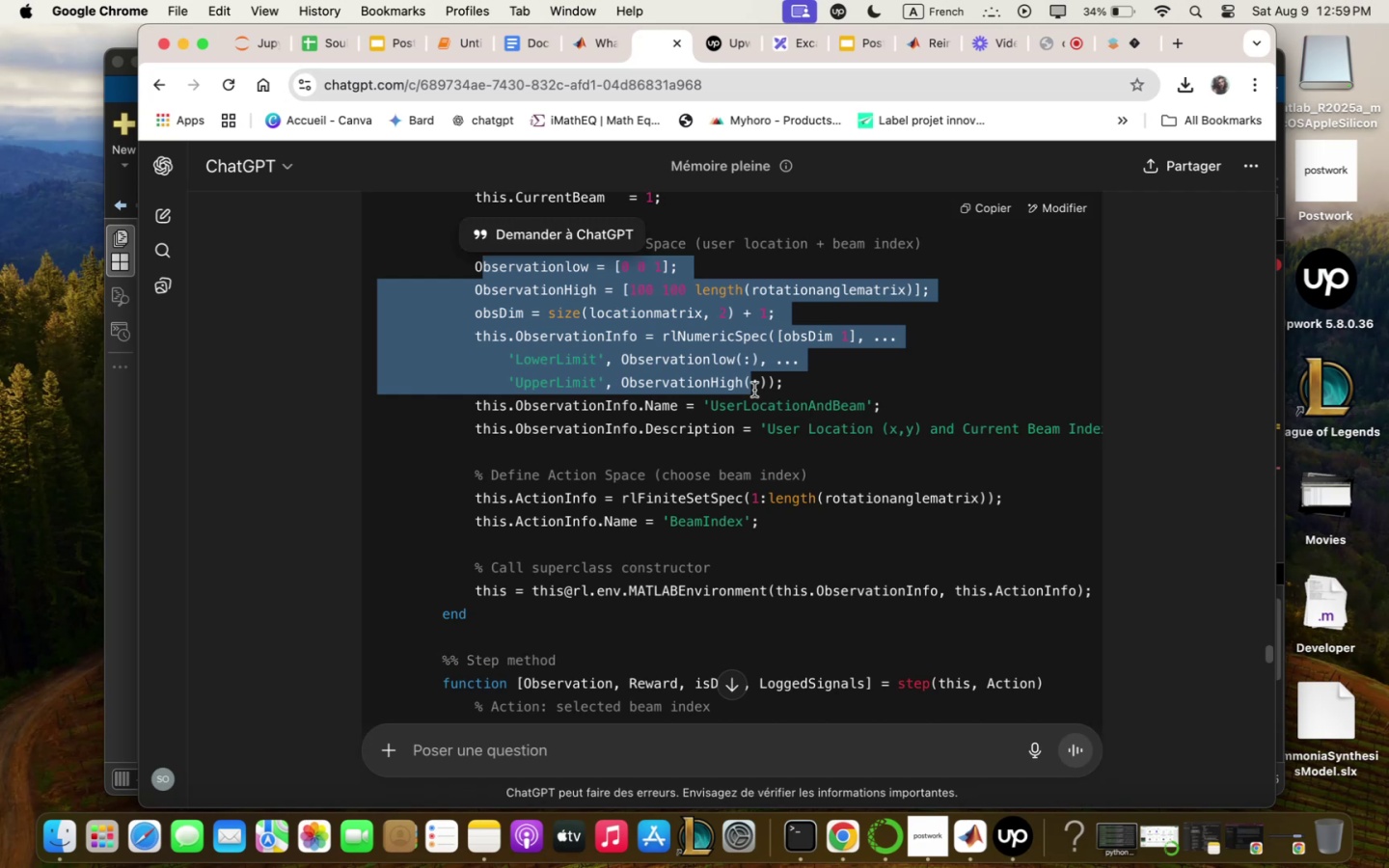 
left_click([754, 390])
 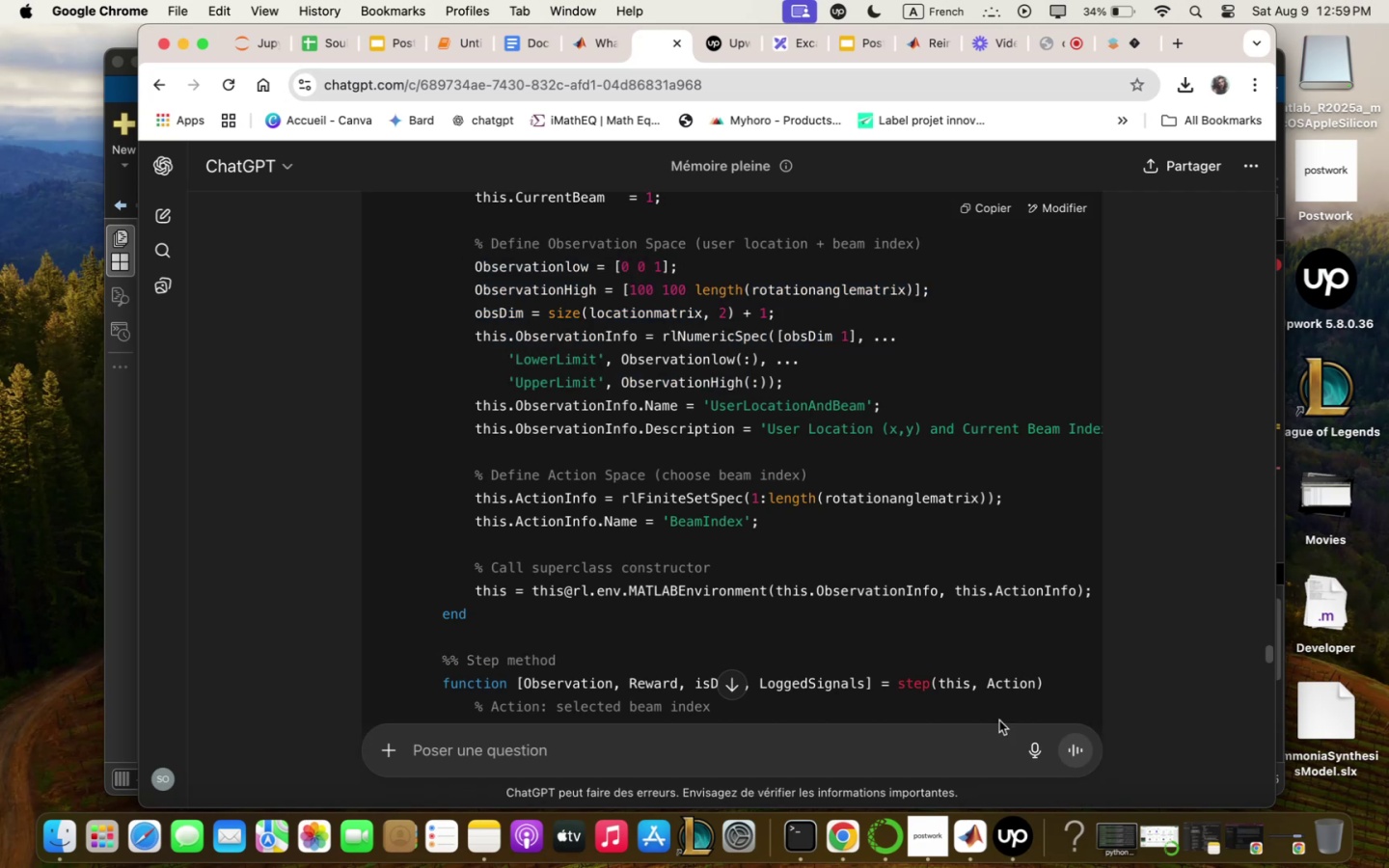 
left_click([975, 844])
 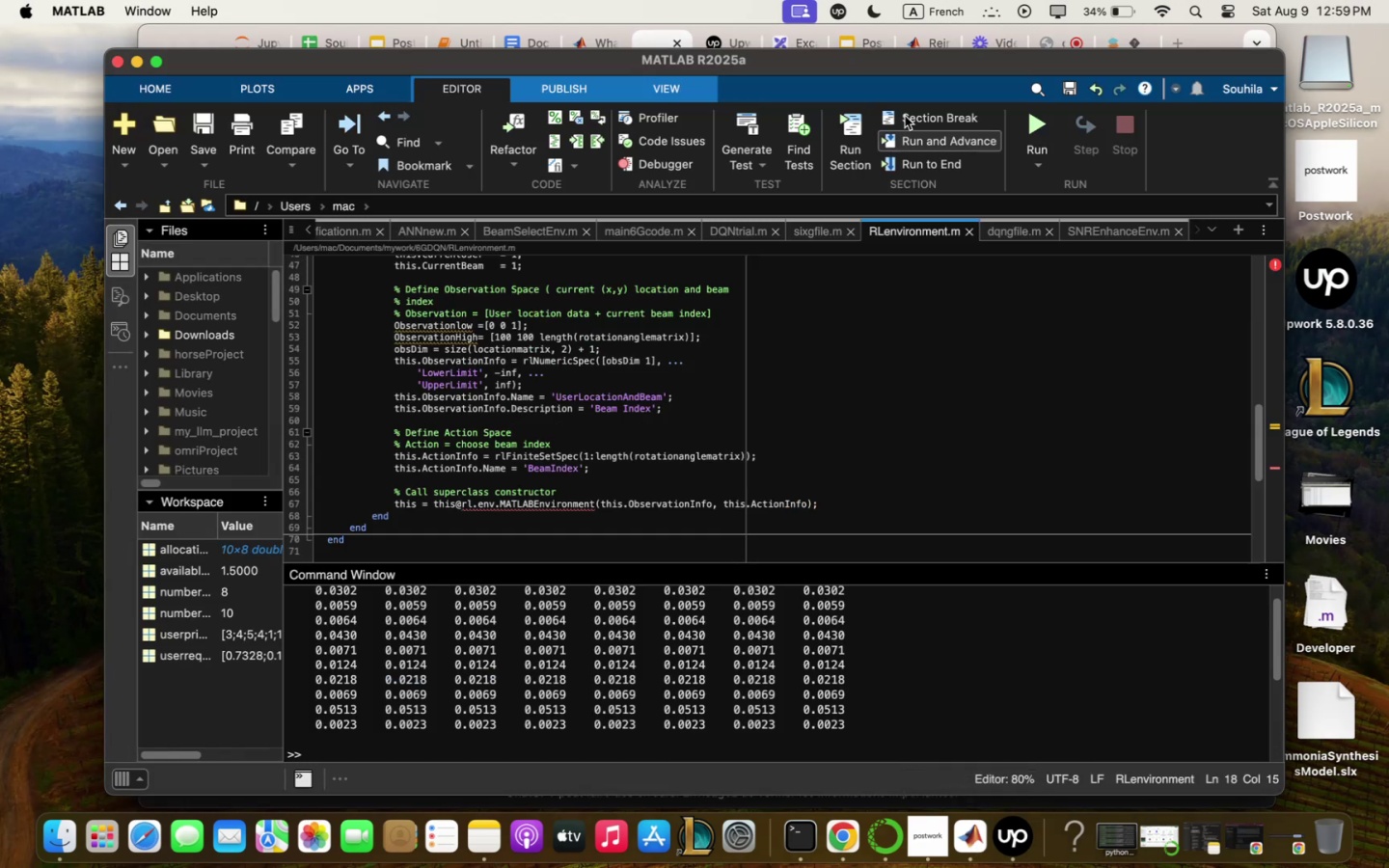 
left_click_drag(start_coordinate=[897, 68], to_coordinate=[878, 626])
 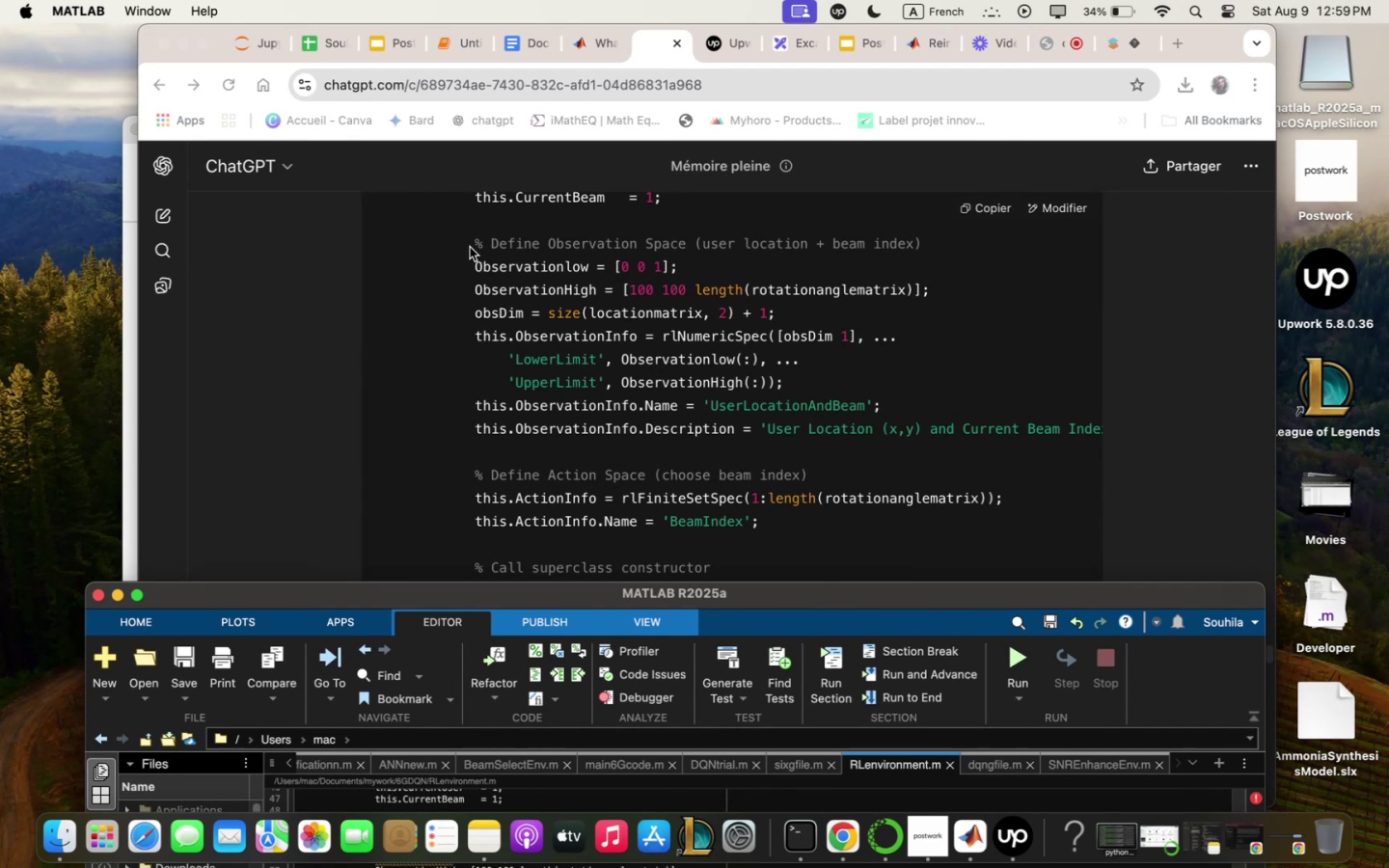 
left_click_drag(start_coordinate=[473, 255], to_coordinate=[750, 393])
 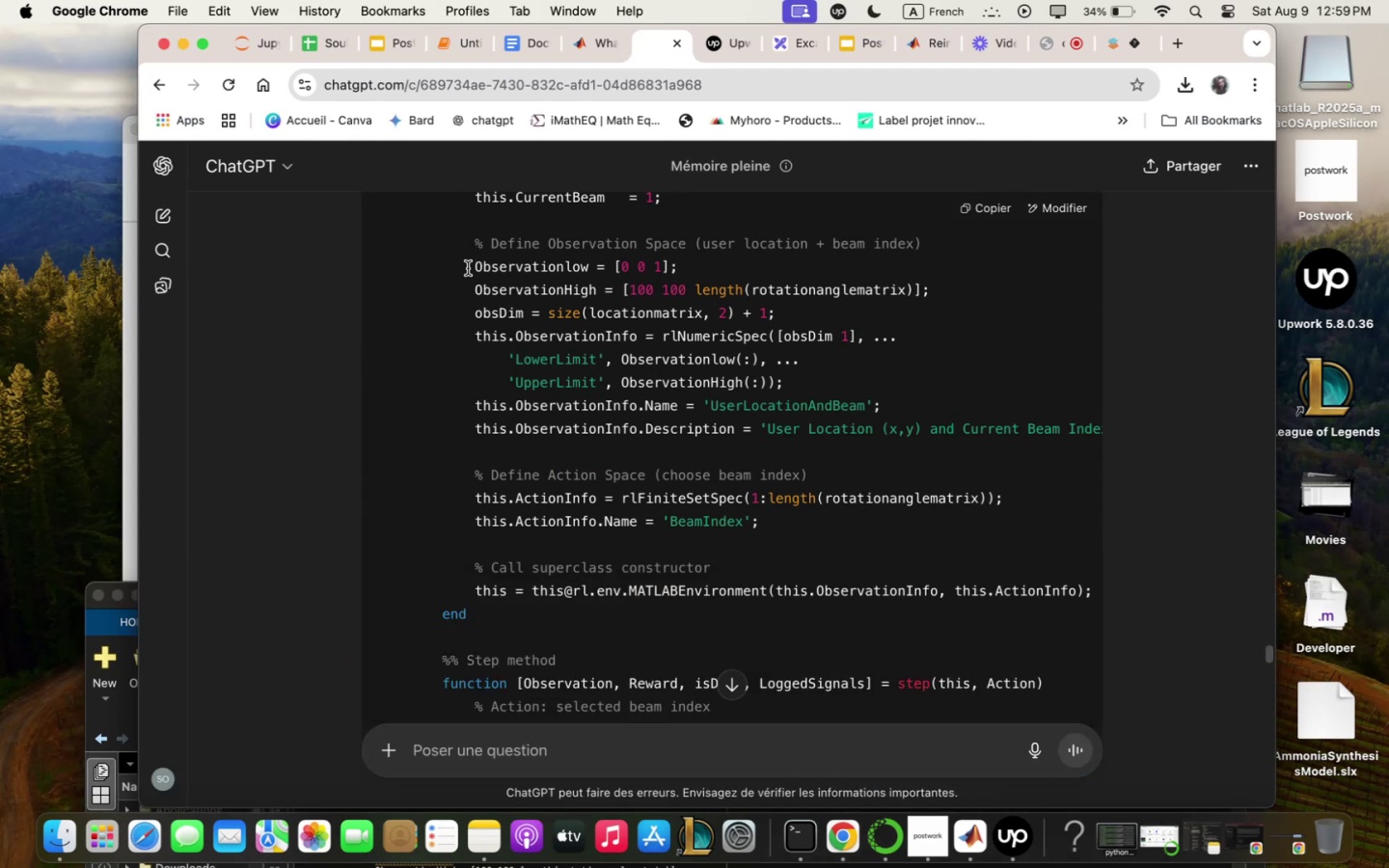 
left_click_drag(start_coordinate=[475, 265], to_coordinate=[1240, 455])
 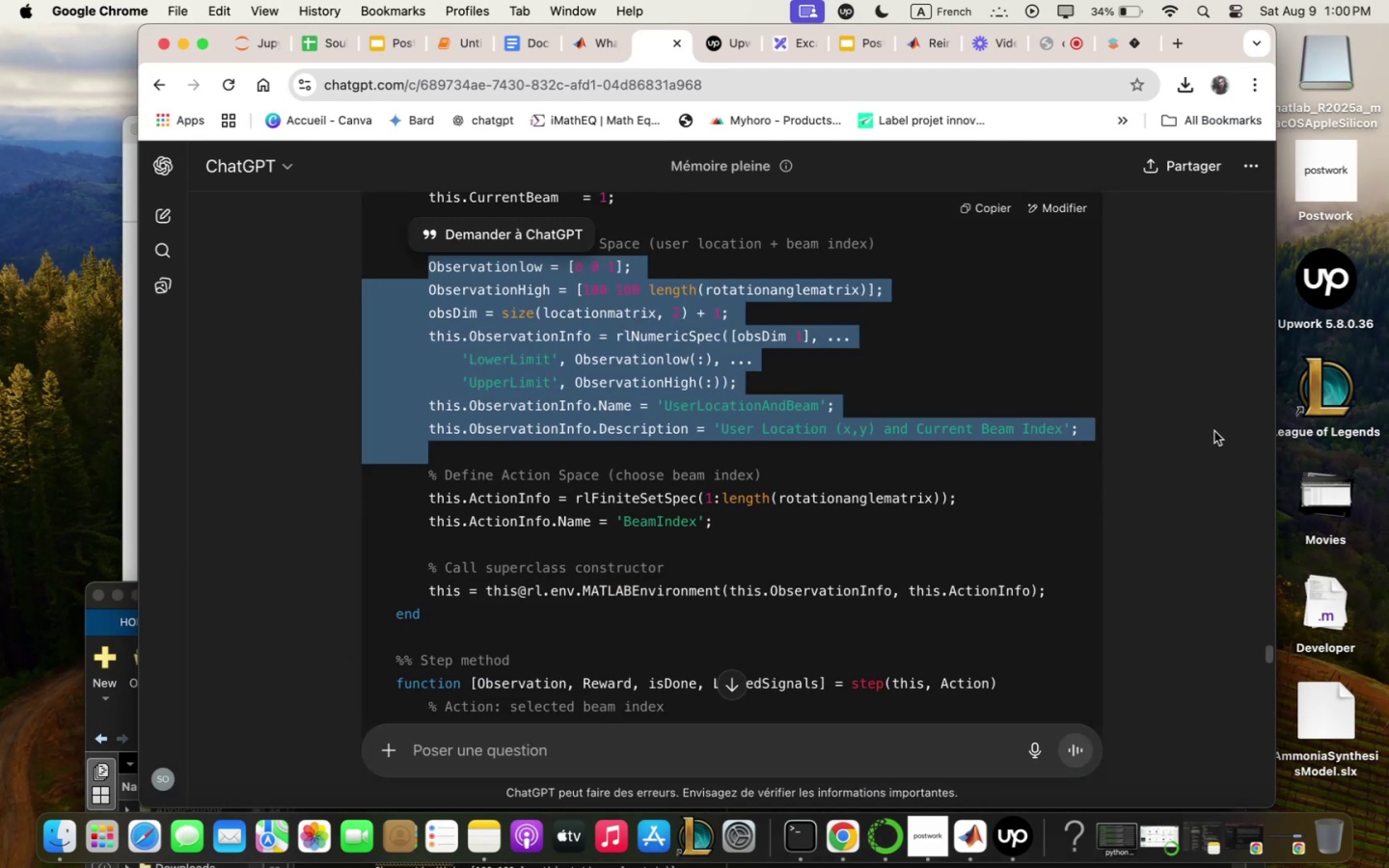 
key(Meta+C)
 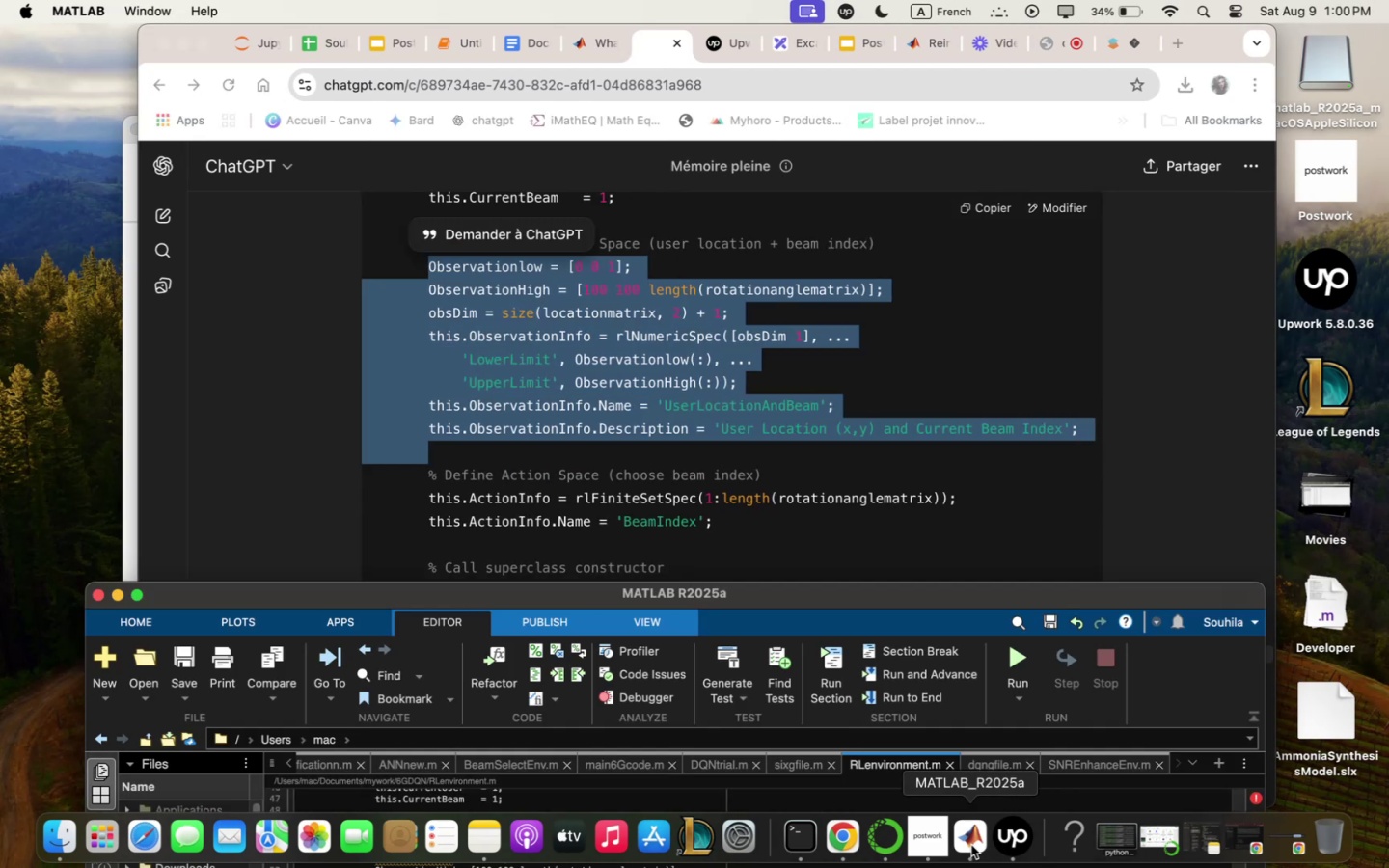 
left_click_drag(start_coordinate=[849, 596], to_coordinate=[858, 5])
 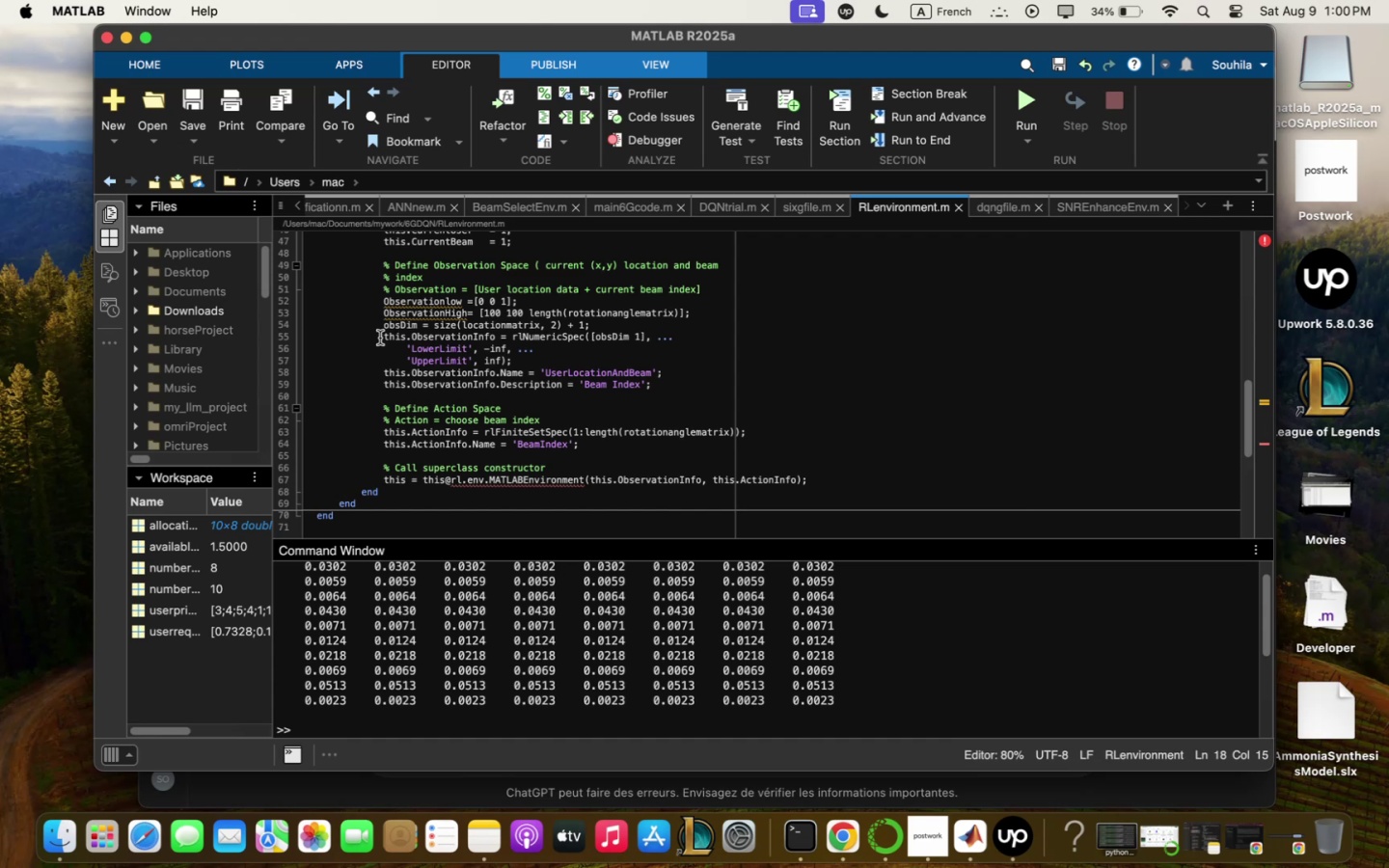 
wait(15.41)
 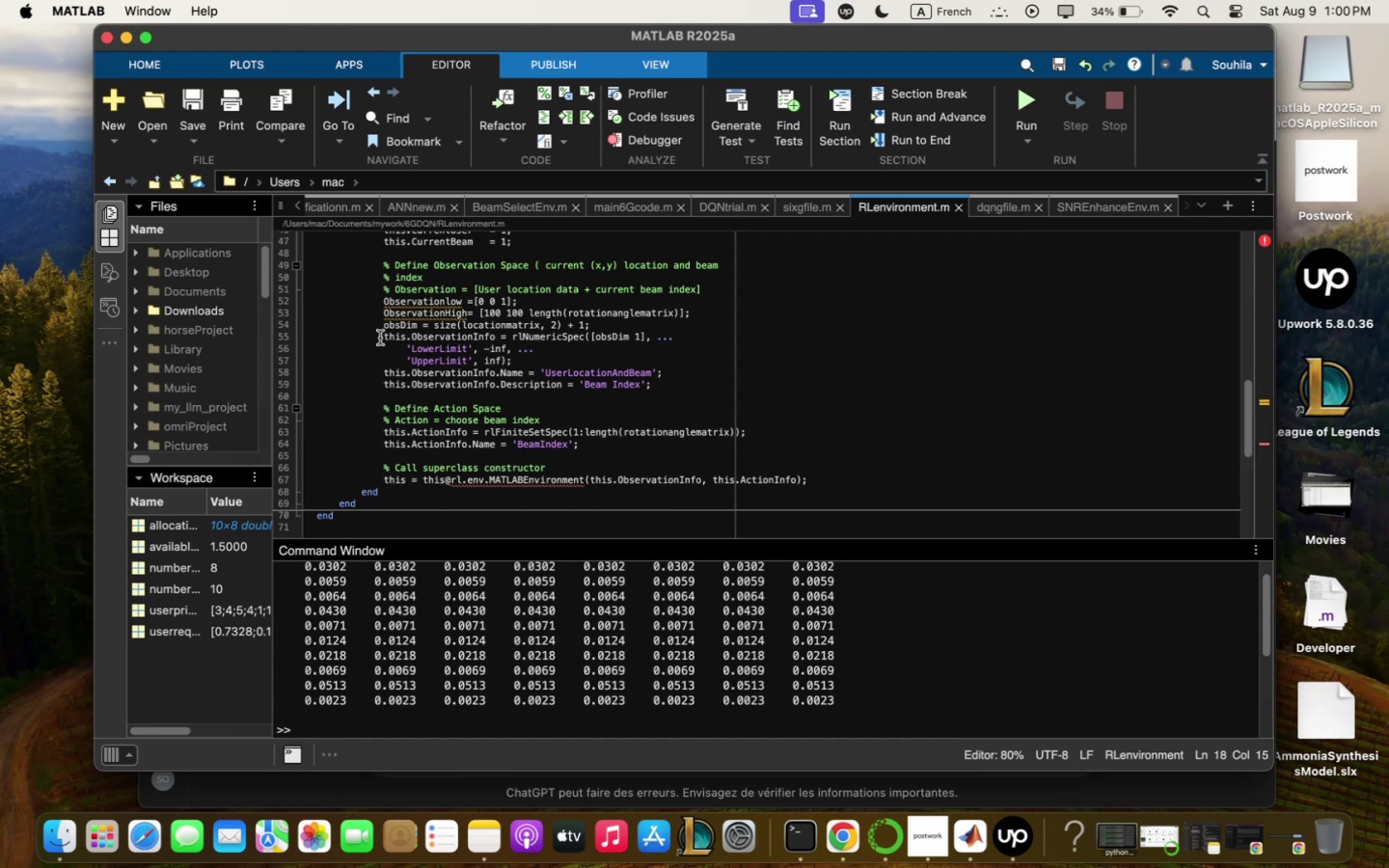 
left_click_drag(start_coordinate=[381, 304], to_coordinate=[789, 386])
 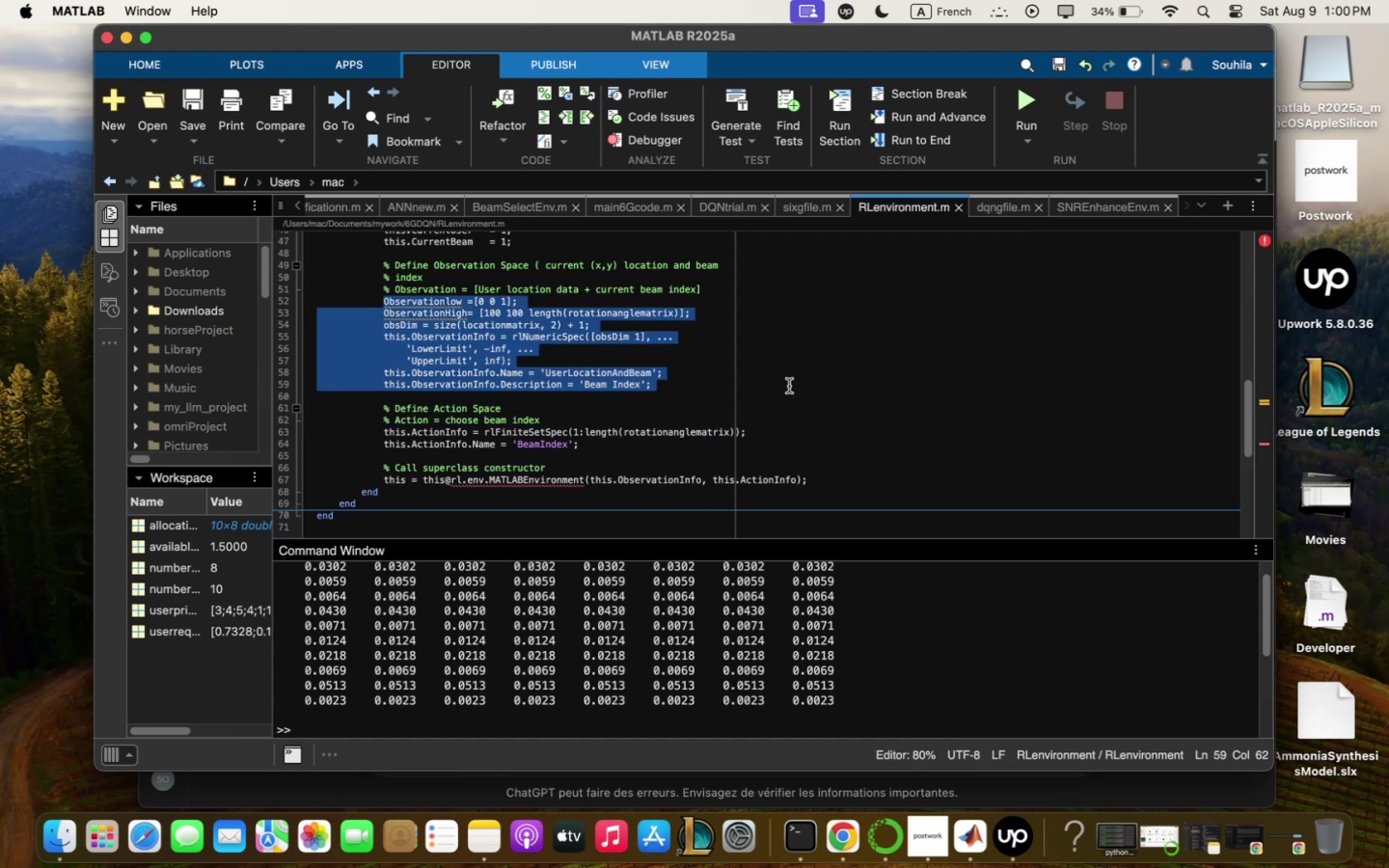 
key(Meta+V)
 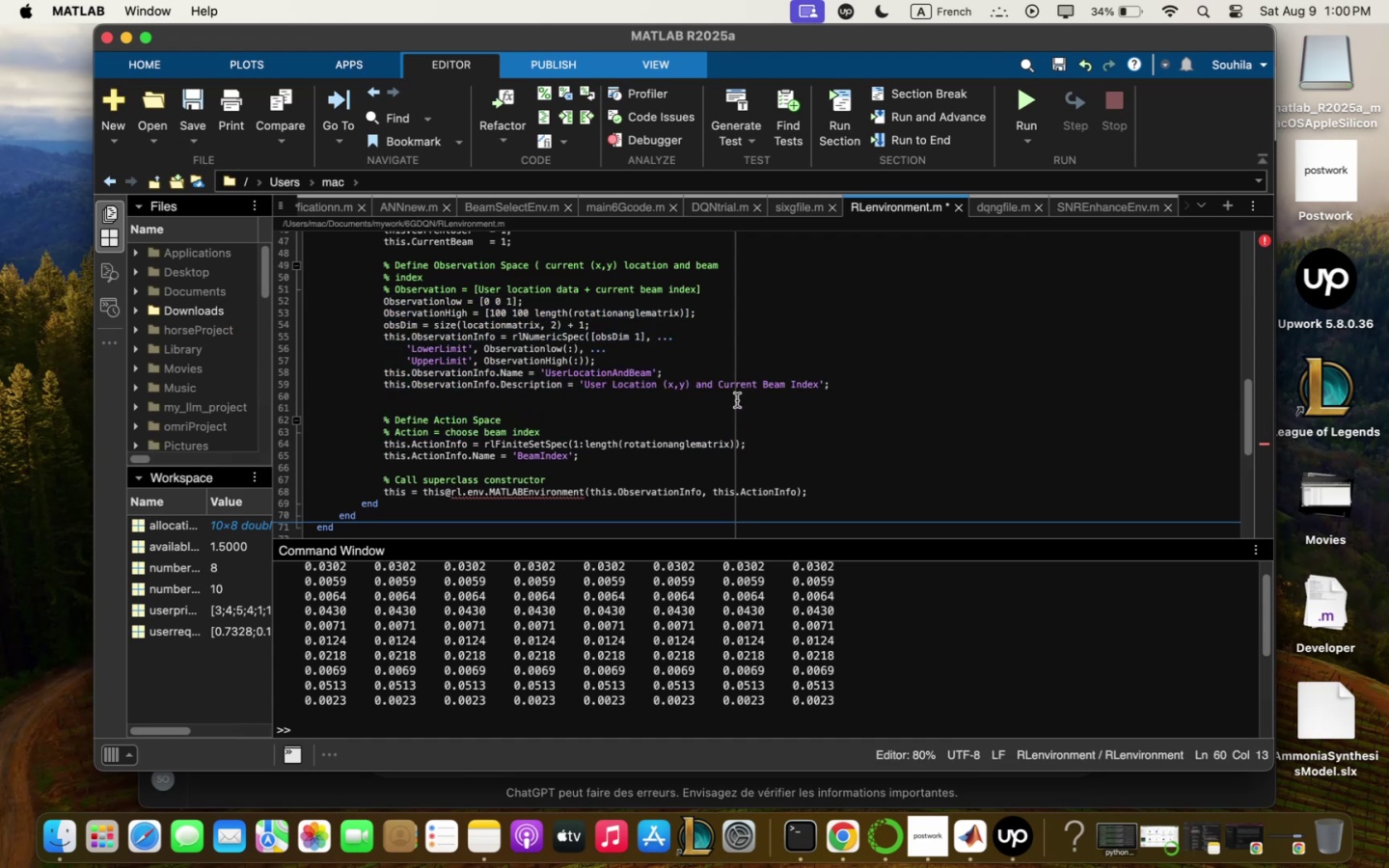 
left_click([744, 424])
 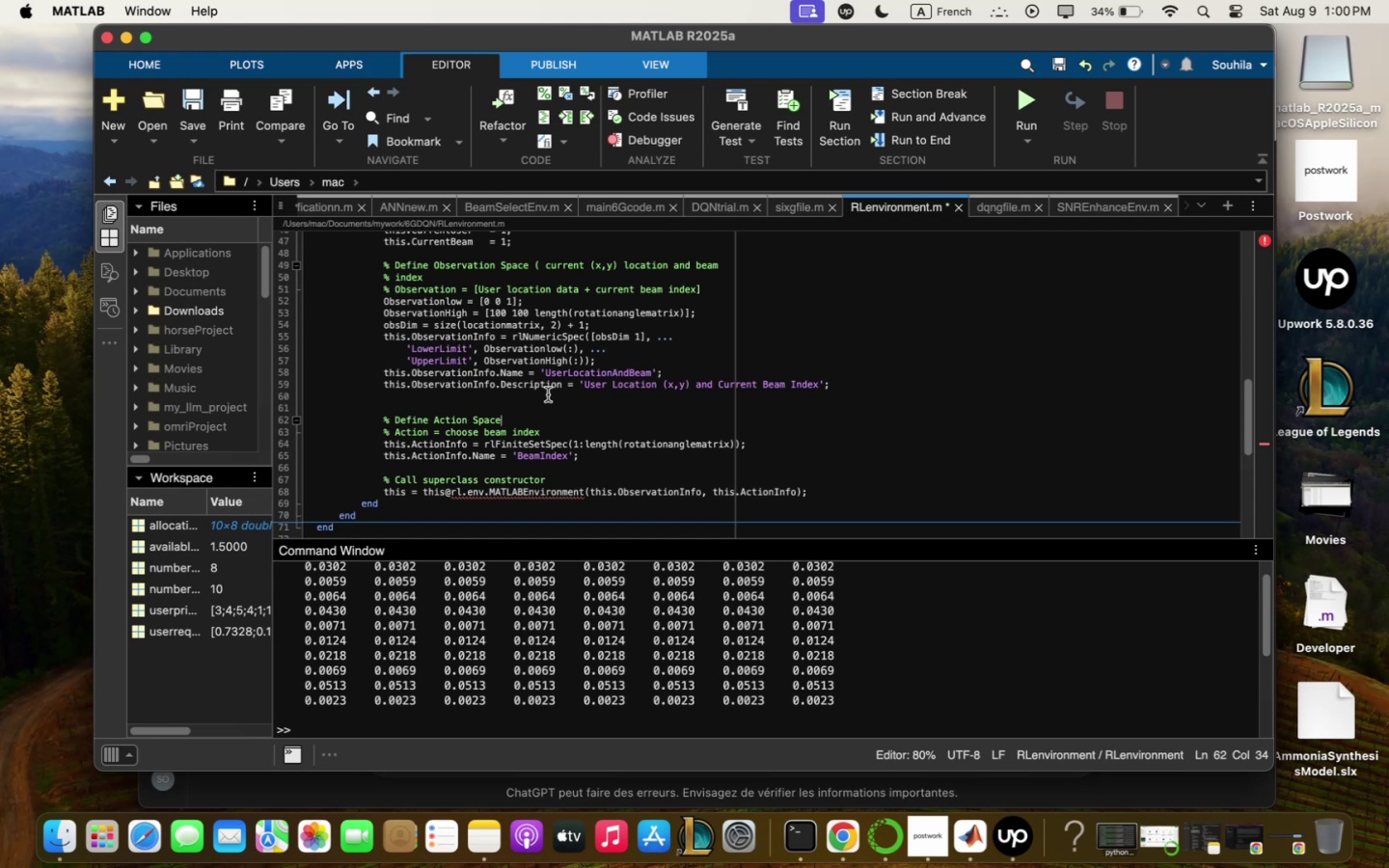 
scroll: coordinate [555, 405], scroll_direction: down, amount: 3.0
 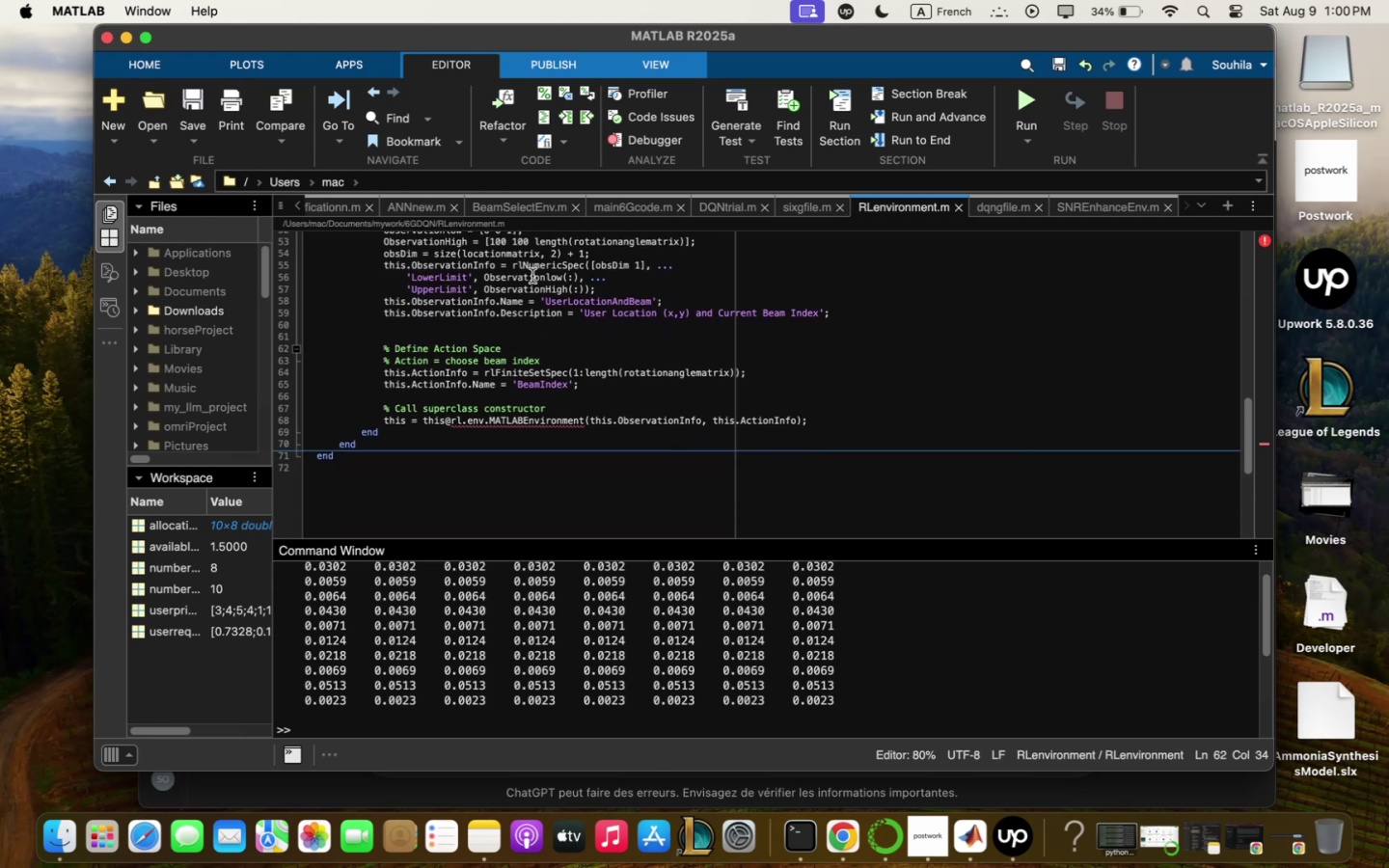 
scroll: coordinate [551, 308], scroll_direction: up, amount: 35.0
 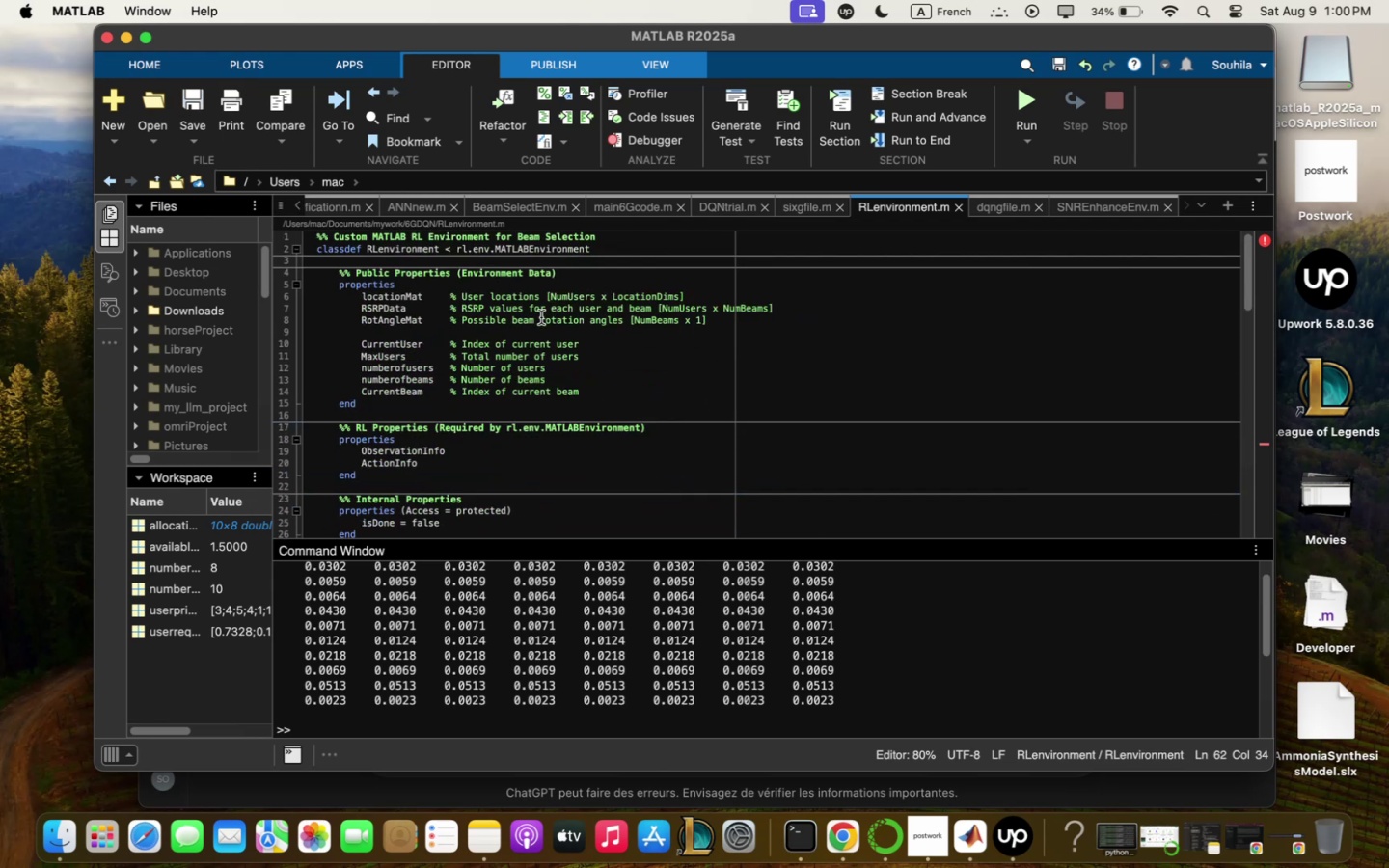 
left_click([548, 329])
 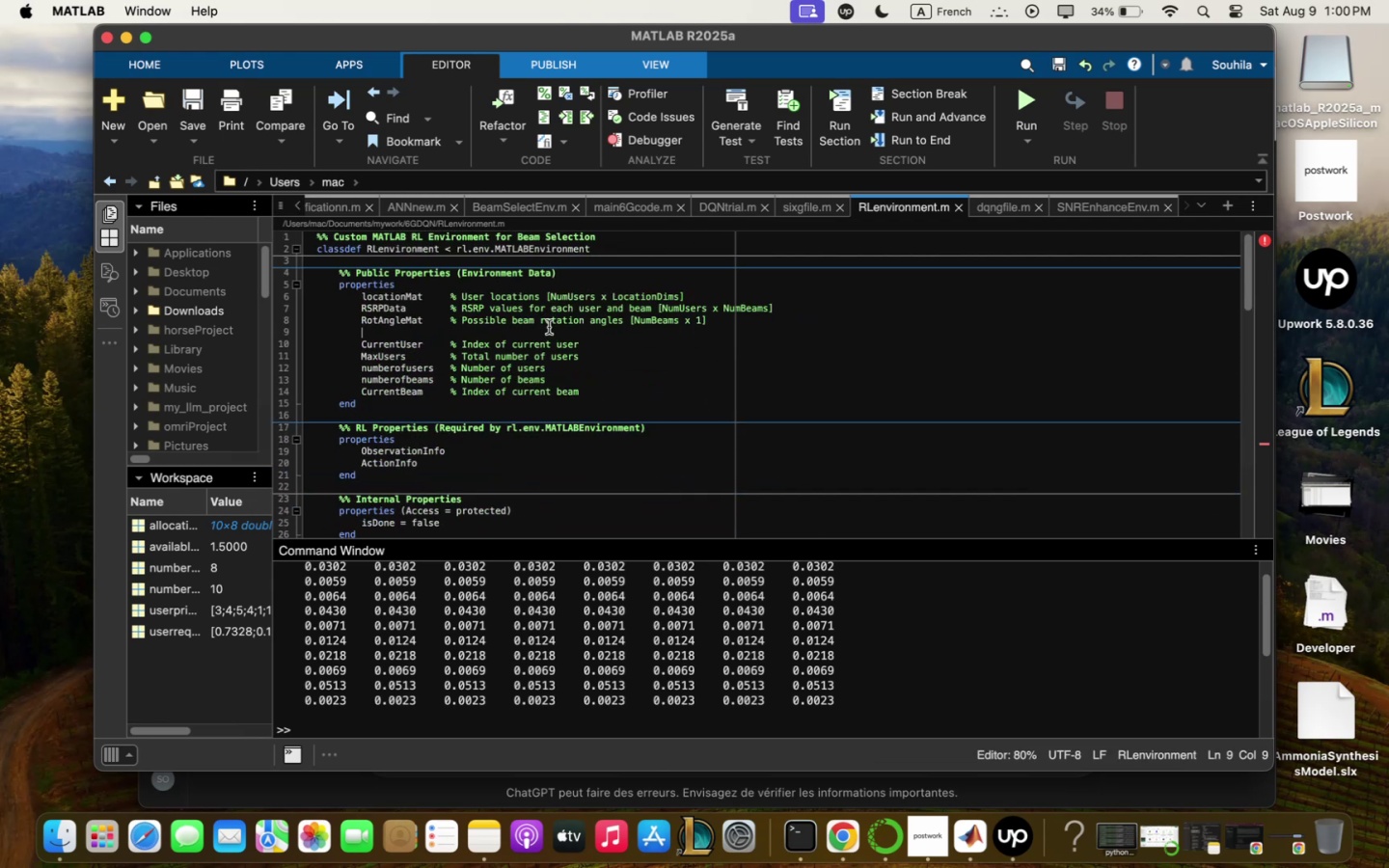 
scroll: coordinate [550, 326], scroll_direction: down, amount: 9.0
 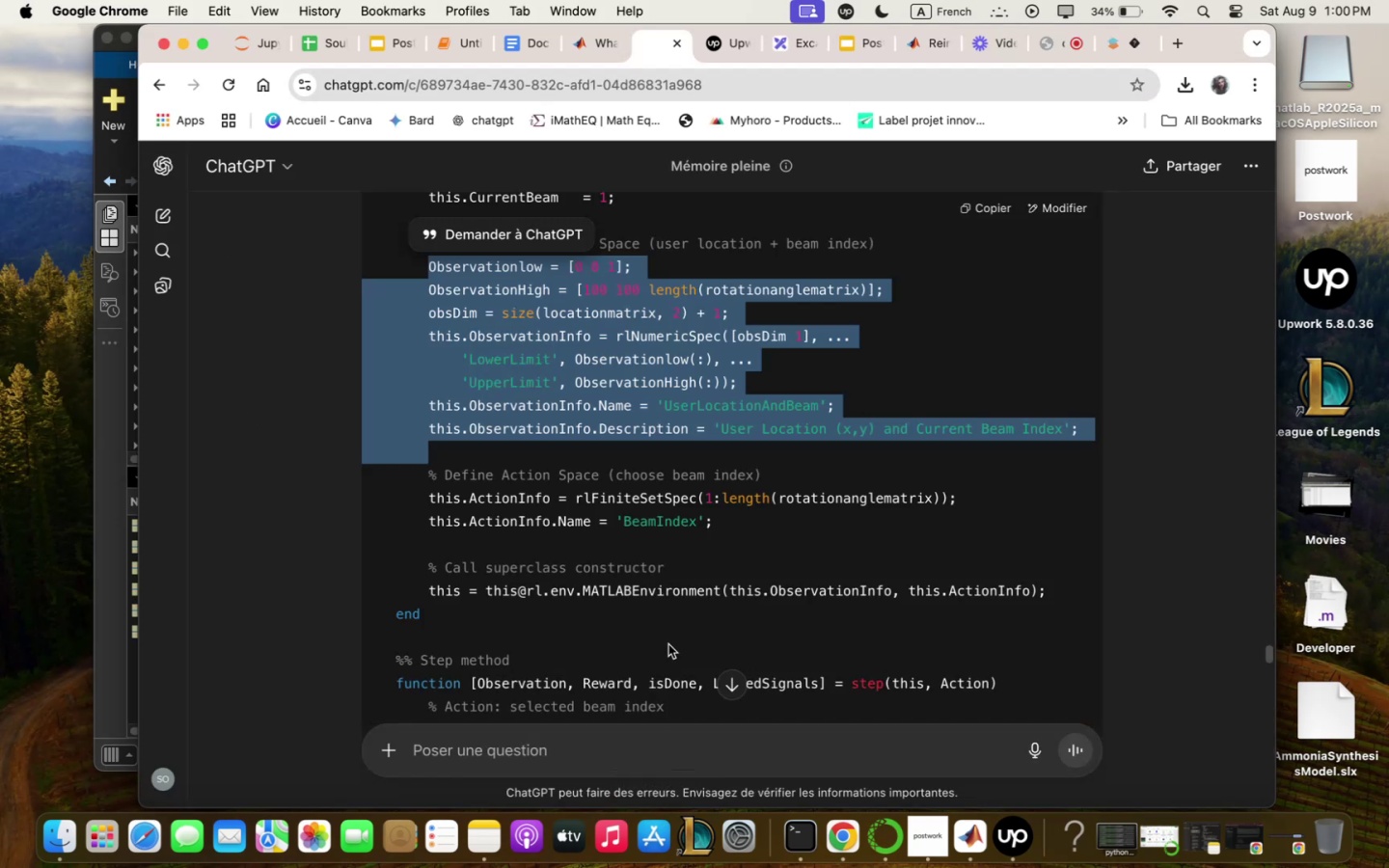 
left_click([806, 480])
 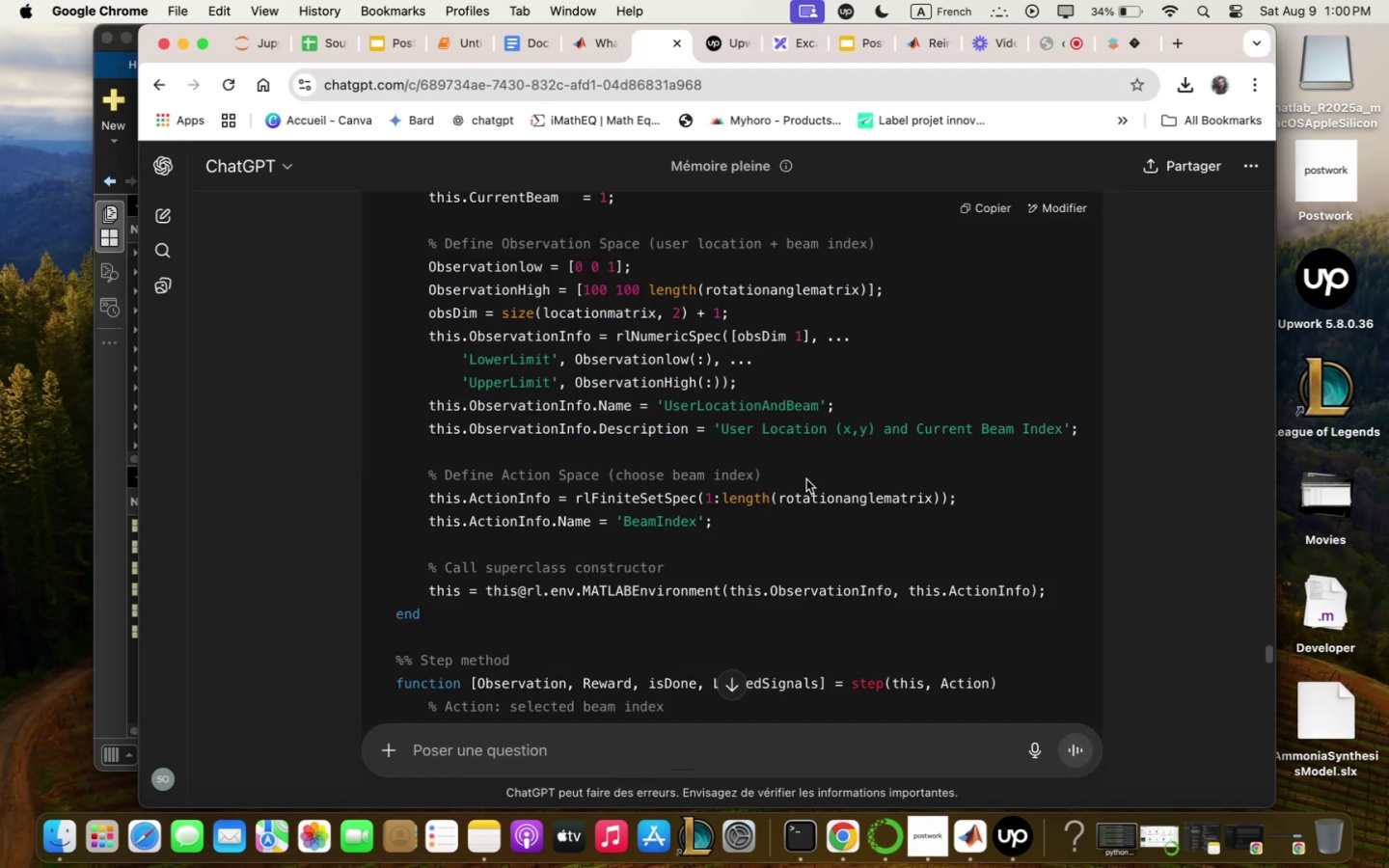 
scroll: coordinate [811, 455], scroll_direction: down, amount: 9.0
 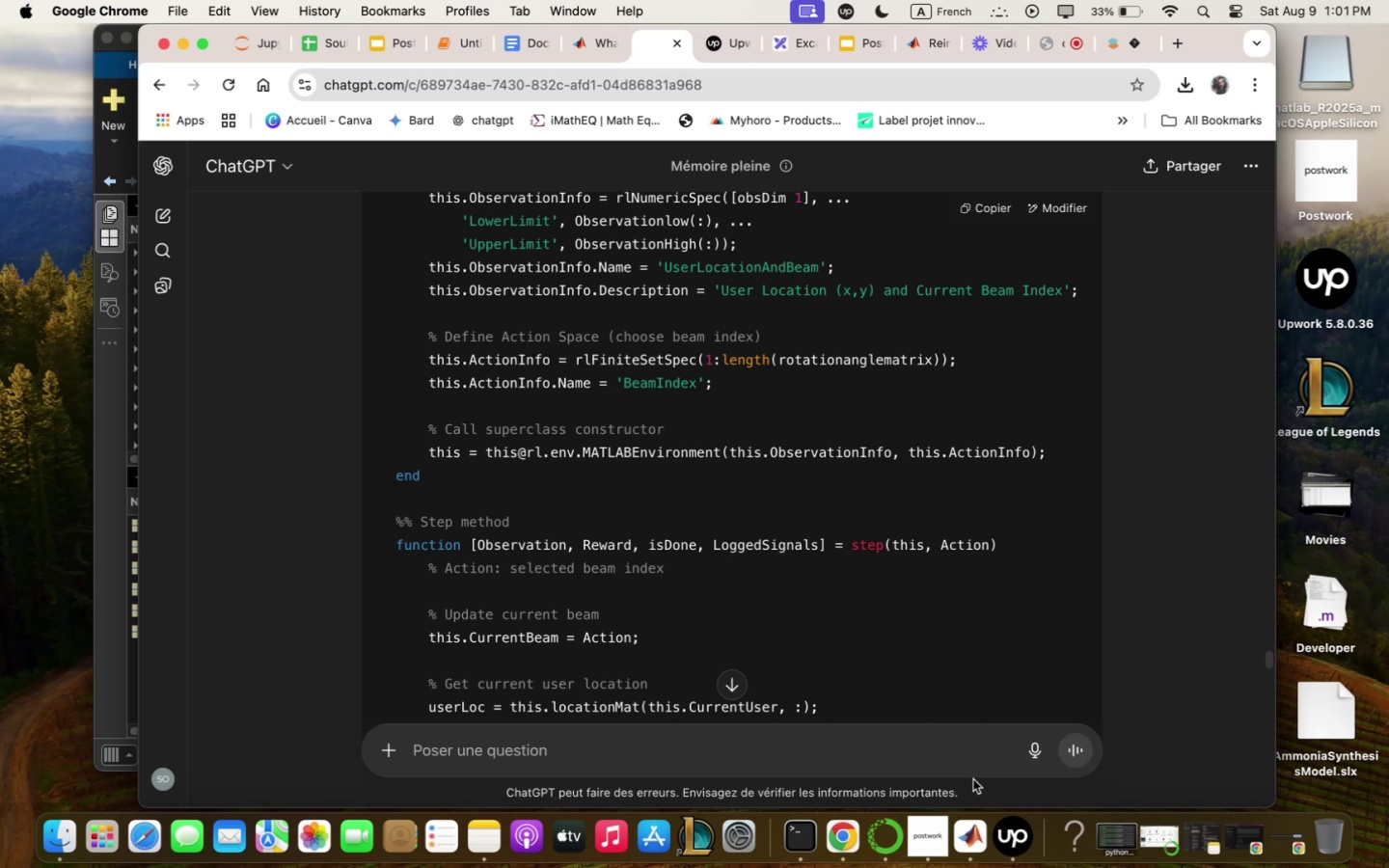 
wait(53.98)
 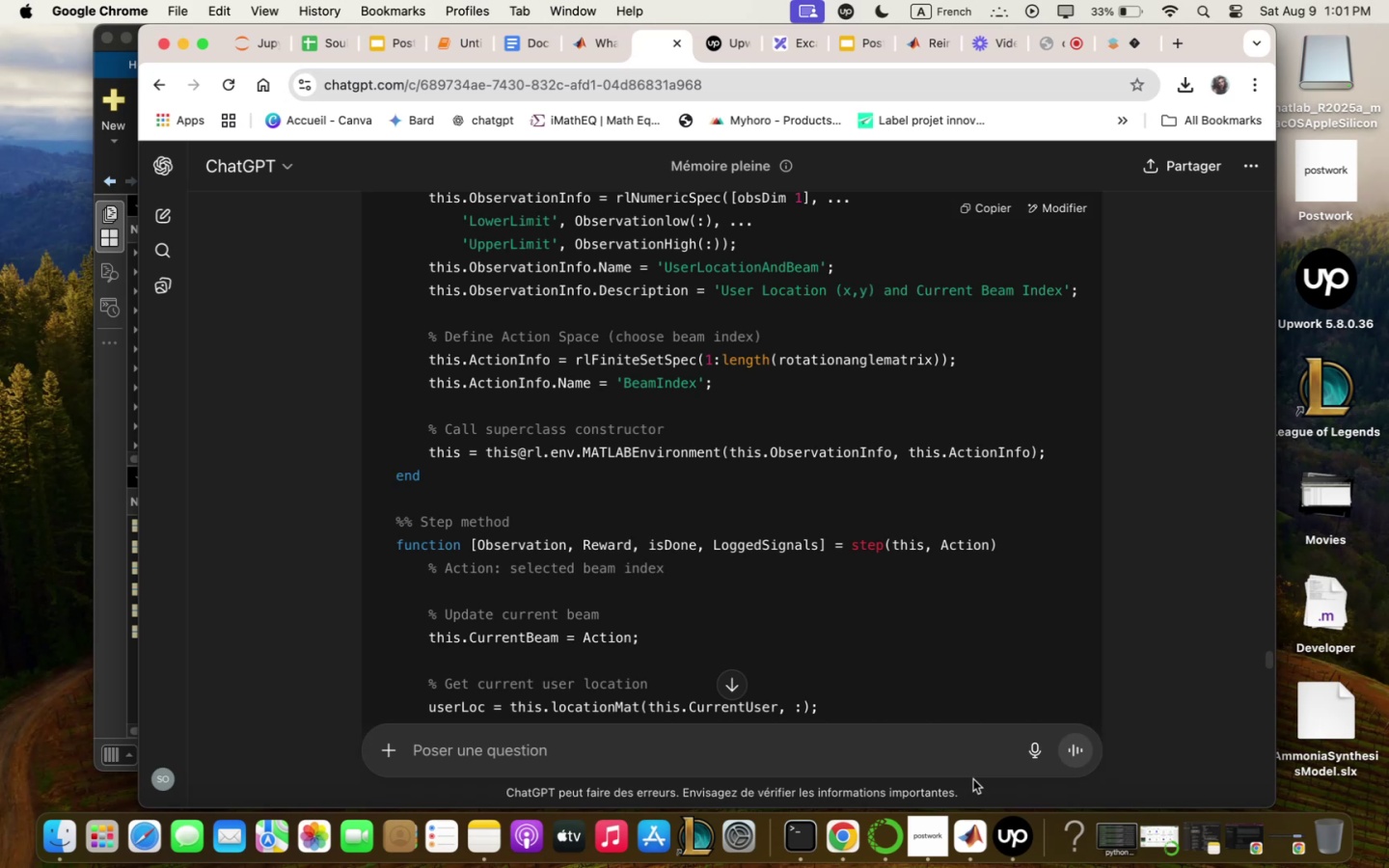 
key(PlayPause)
 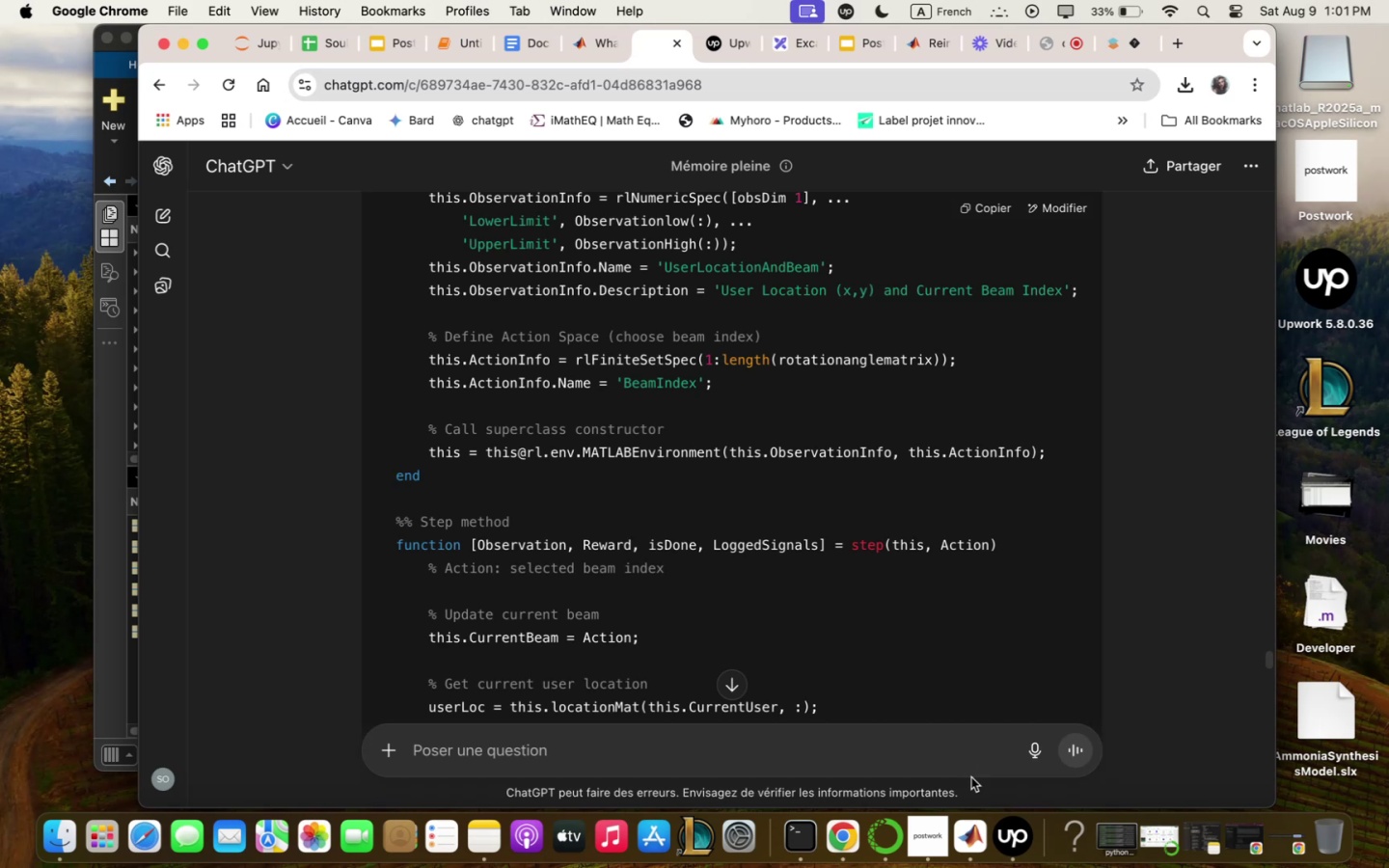 
key(PlayPause)
 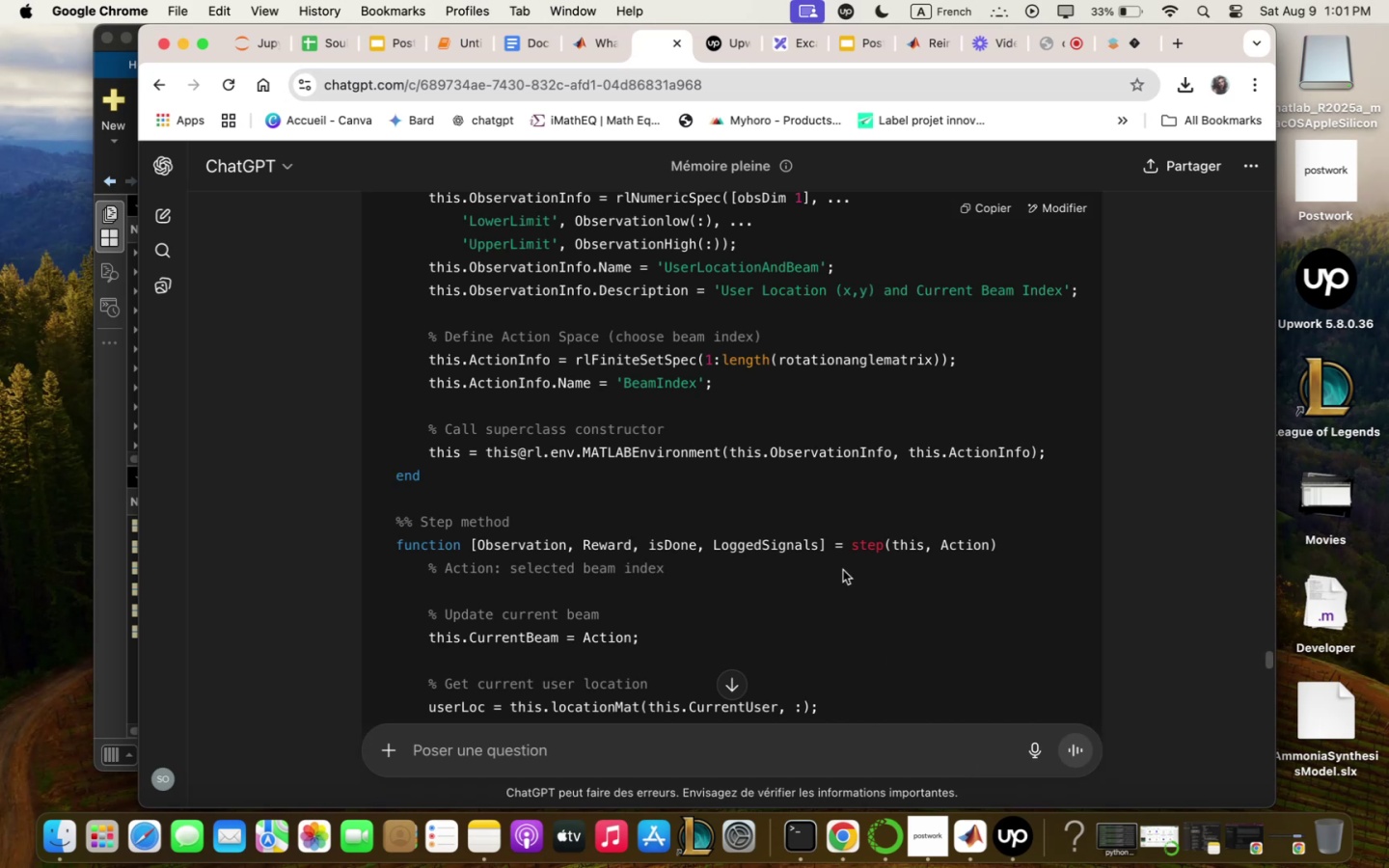 
scroll: coordinate [843, 570], scroll_direction: down, amount: 2.0
 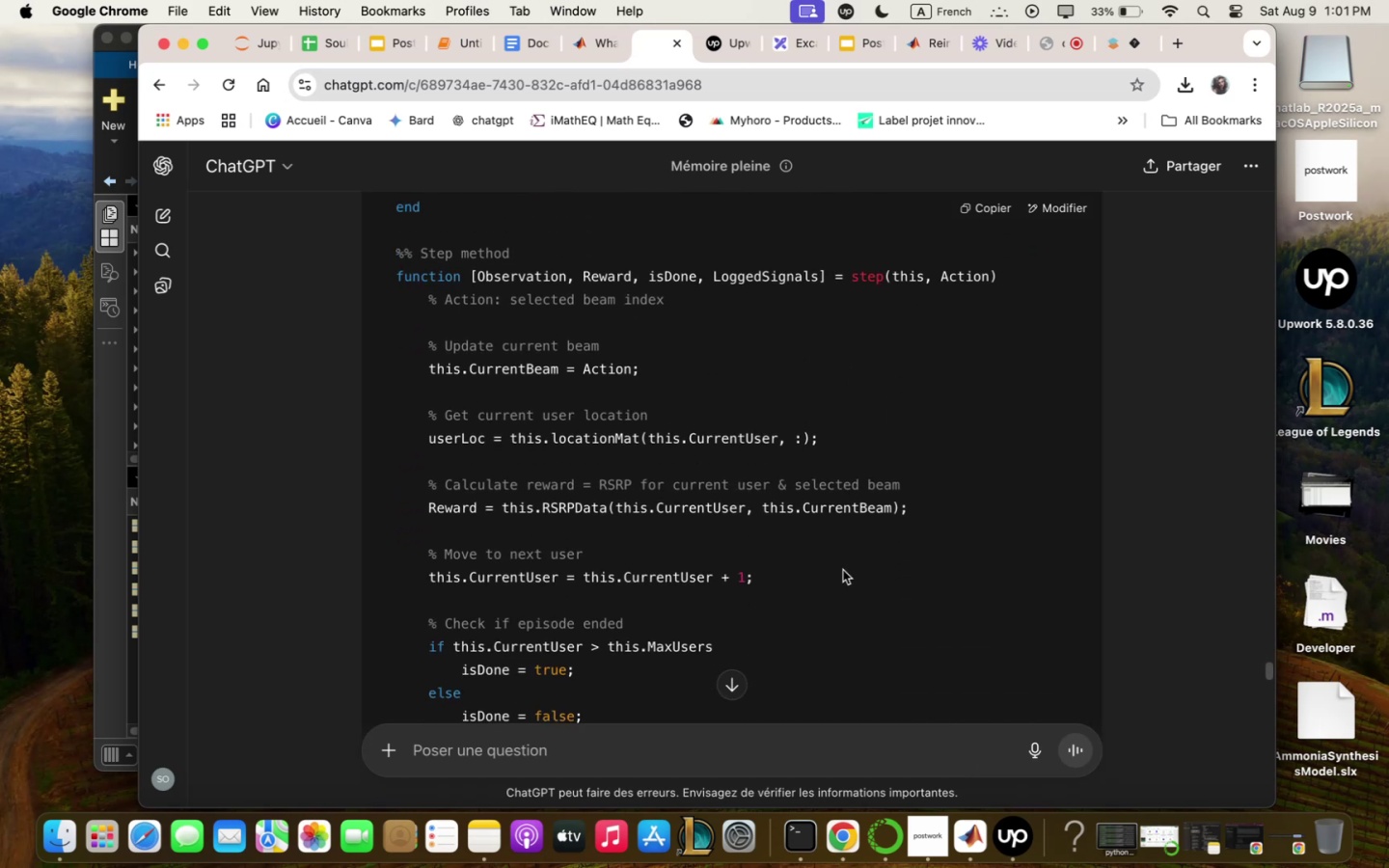 
scroll: coordinate [874, 552], scroll_direction: up, amount: 17.0
 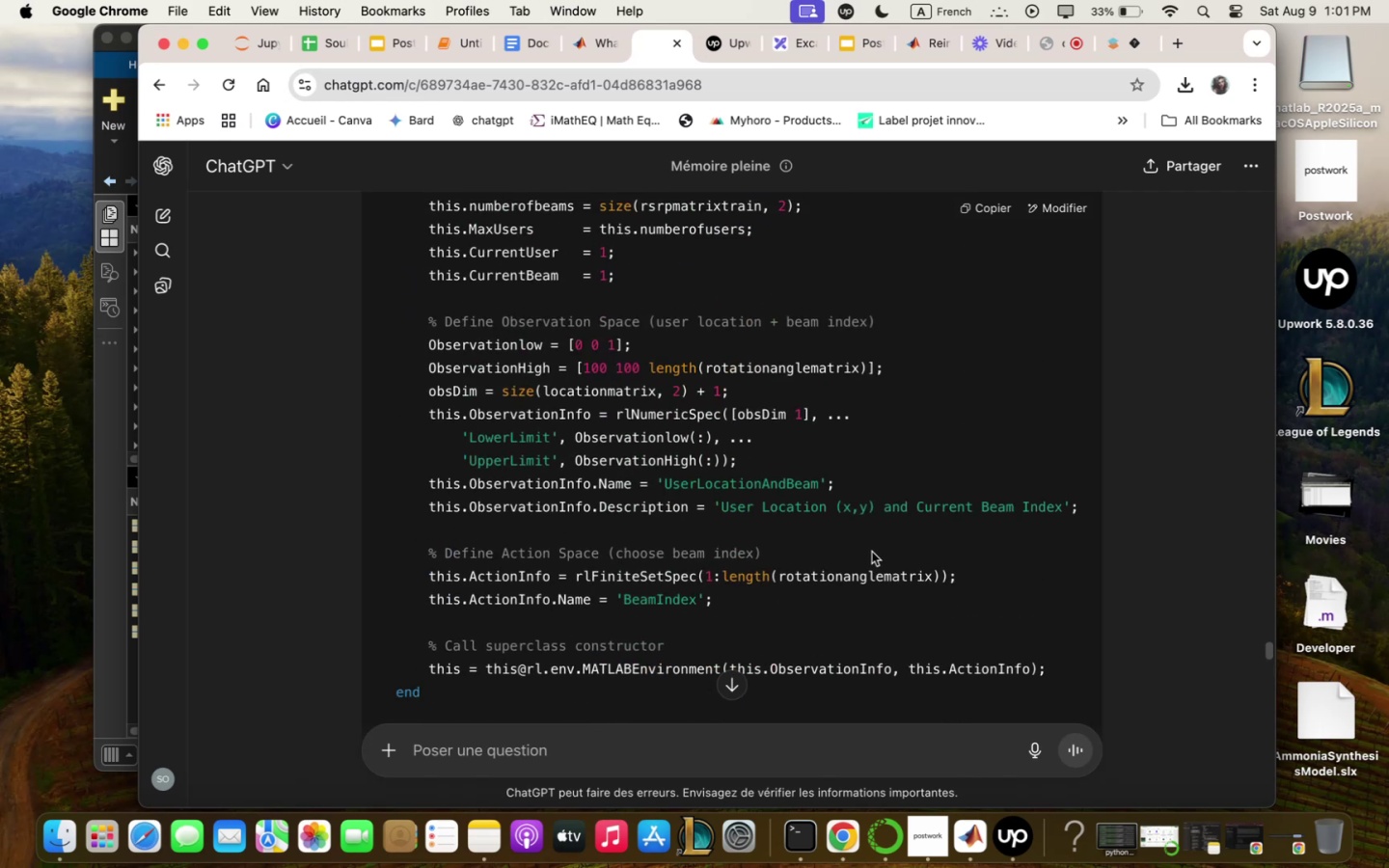 
wait(8.56)
 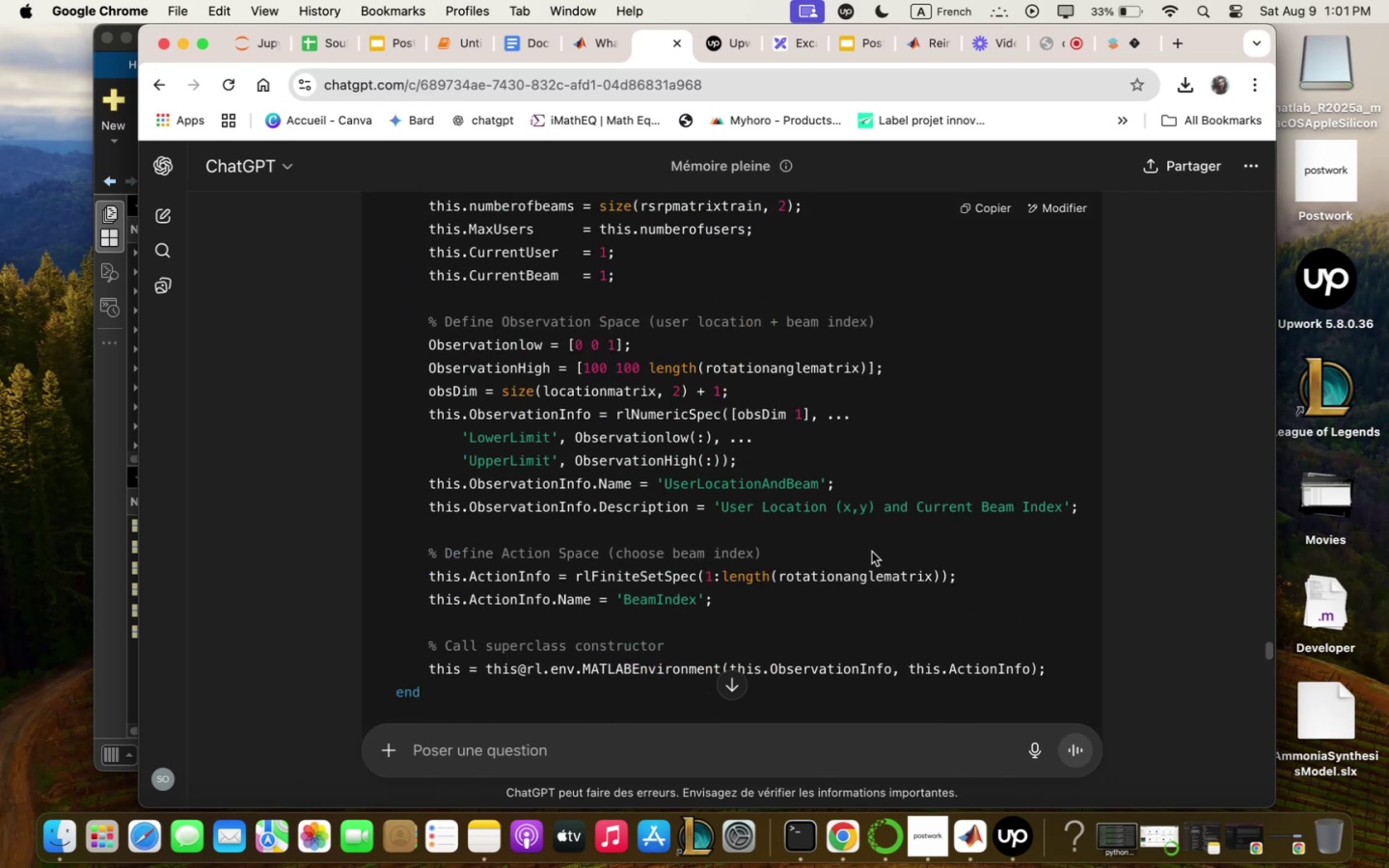 
left_click([196, 99])
 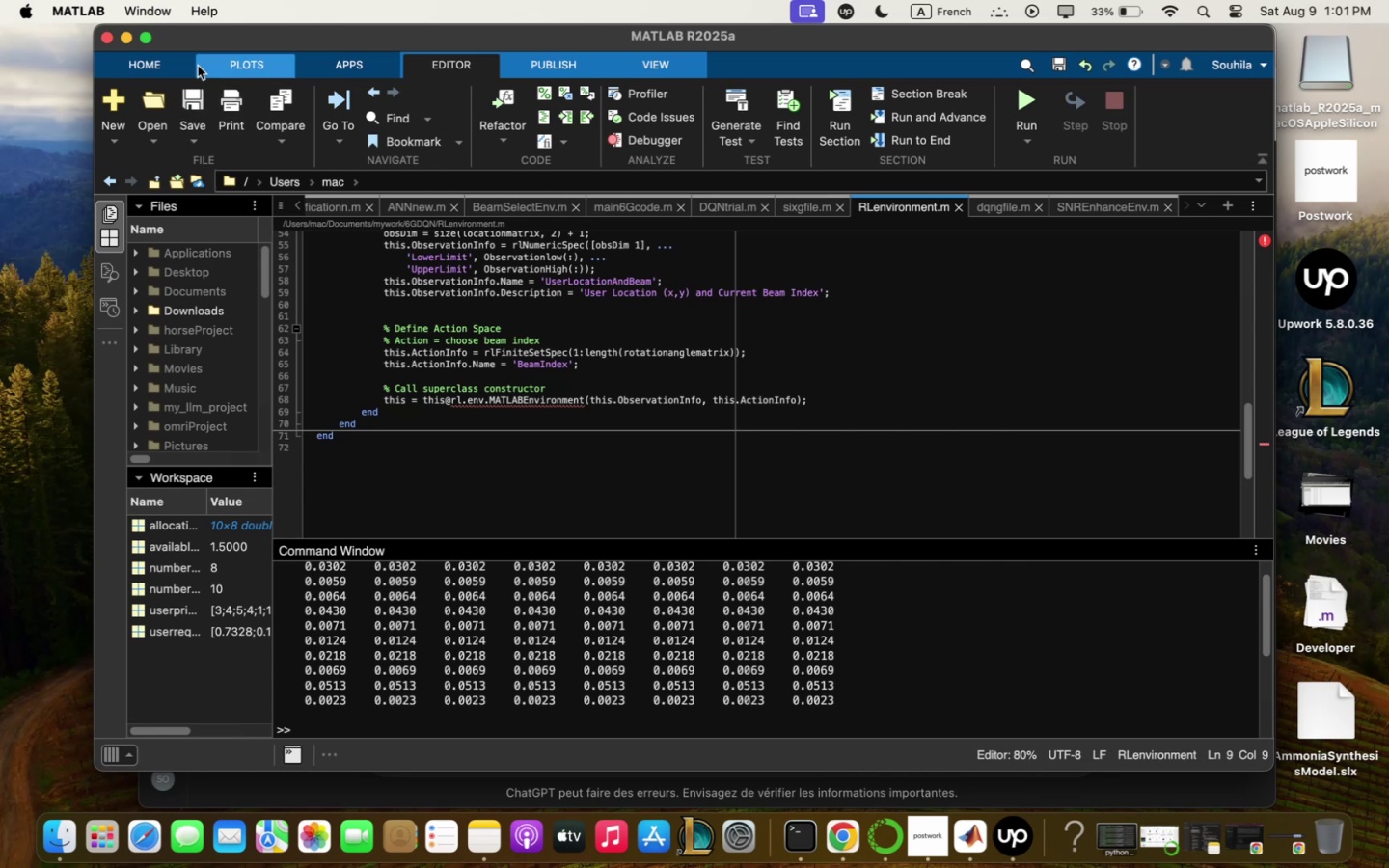 
mouse_move([153, 60])
 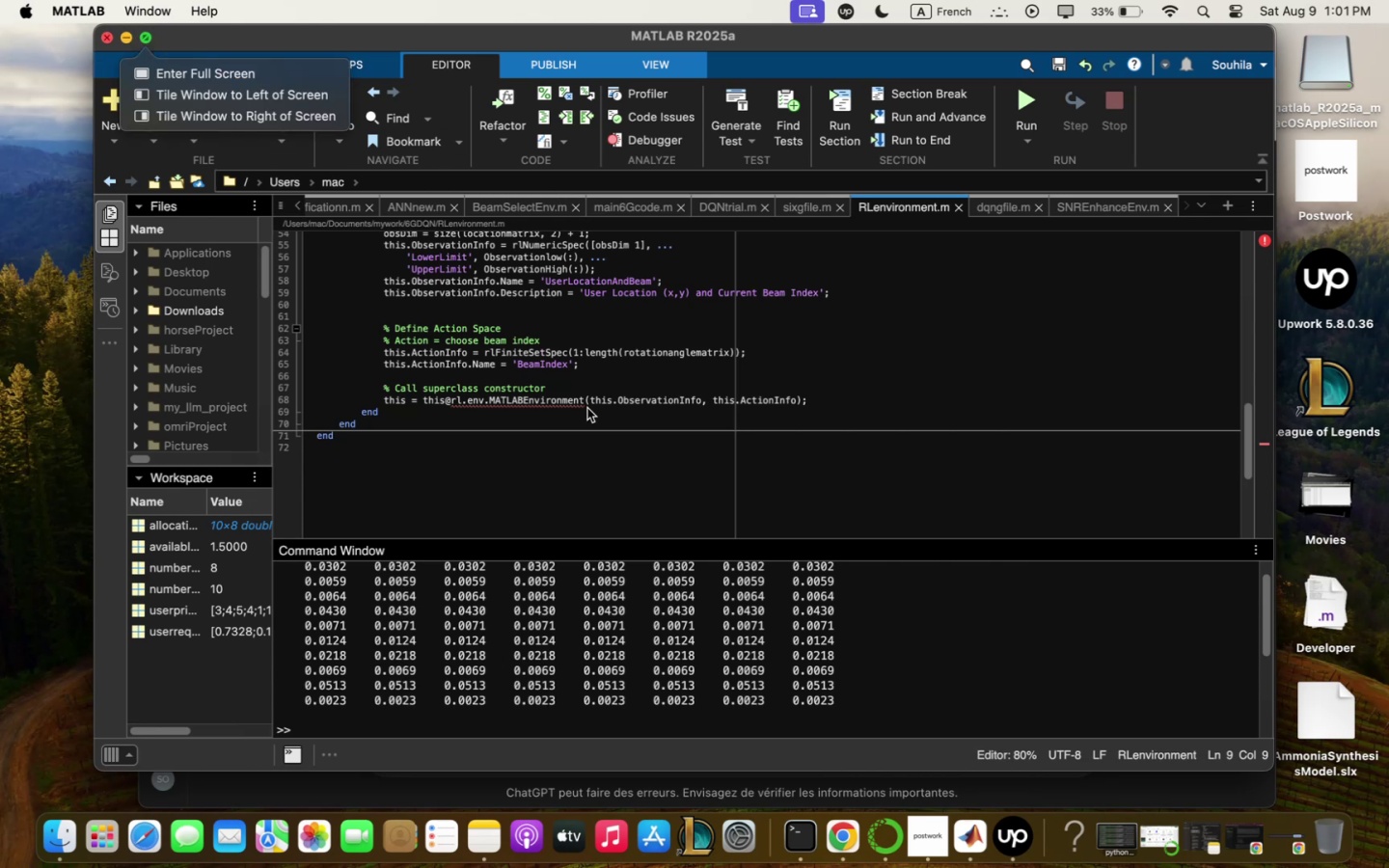 
scroll: coordinate [650, 372], scroll_direction: up, amount: 3.0
 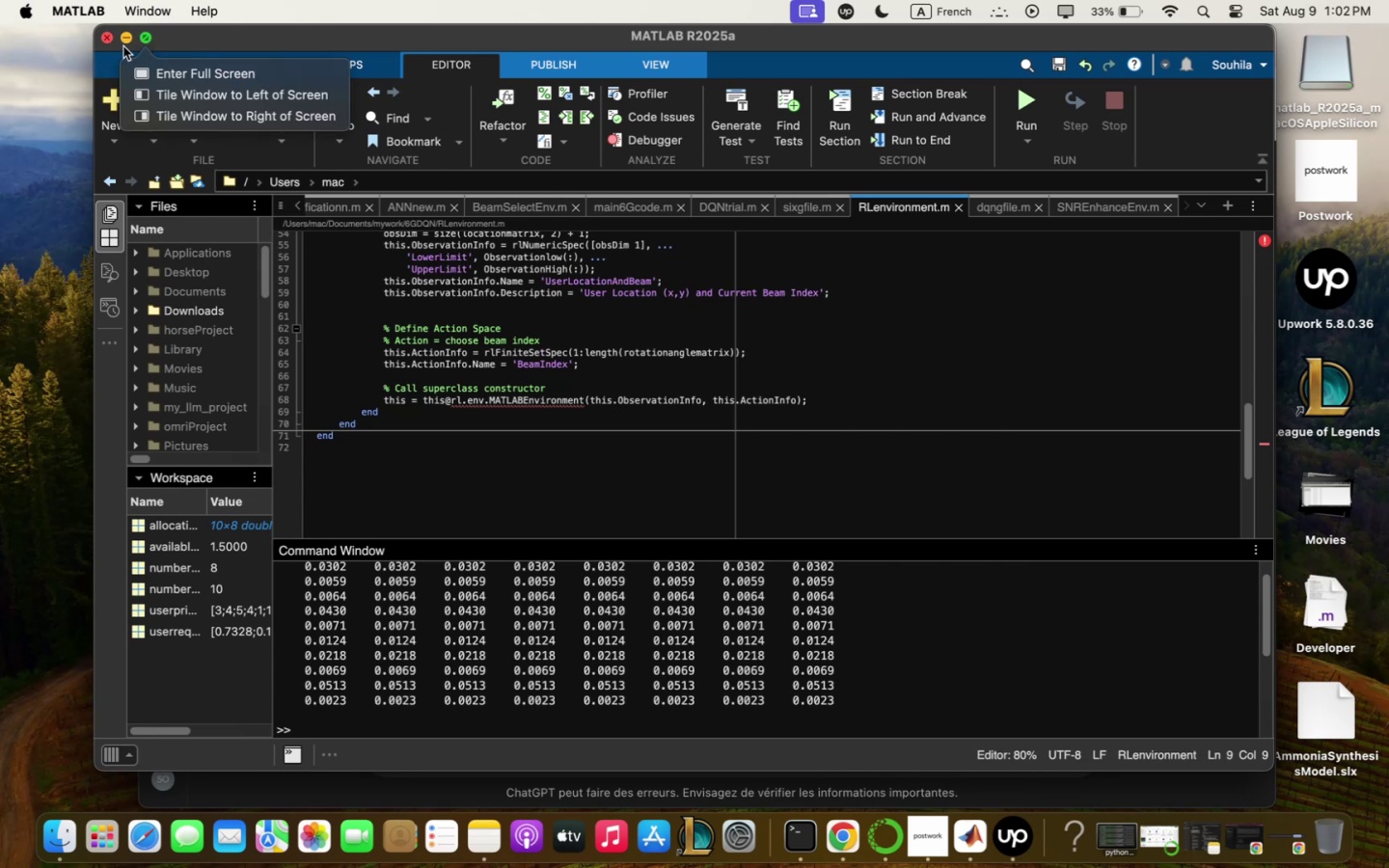 
left_click([131, 42])
 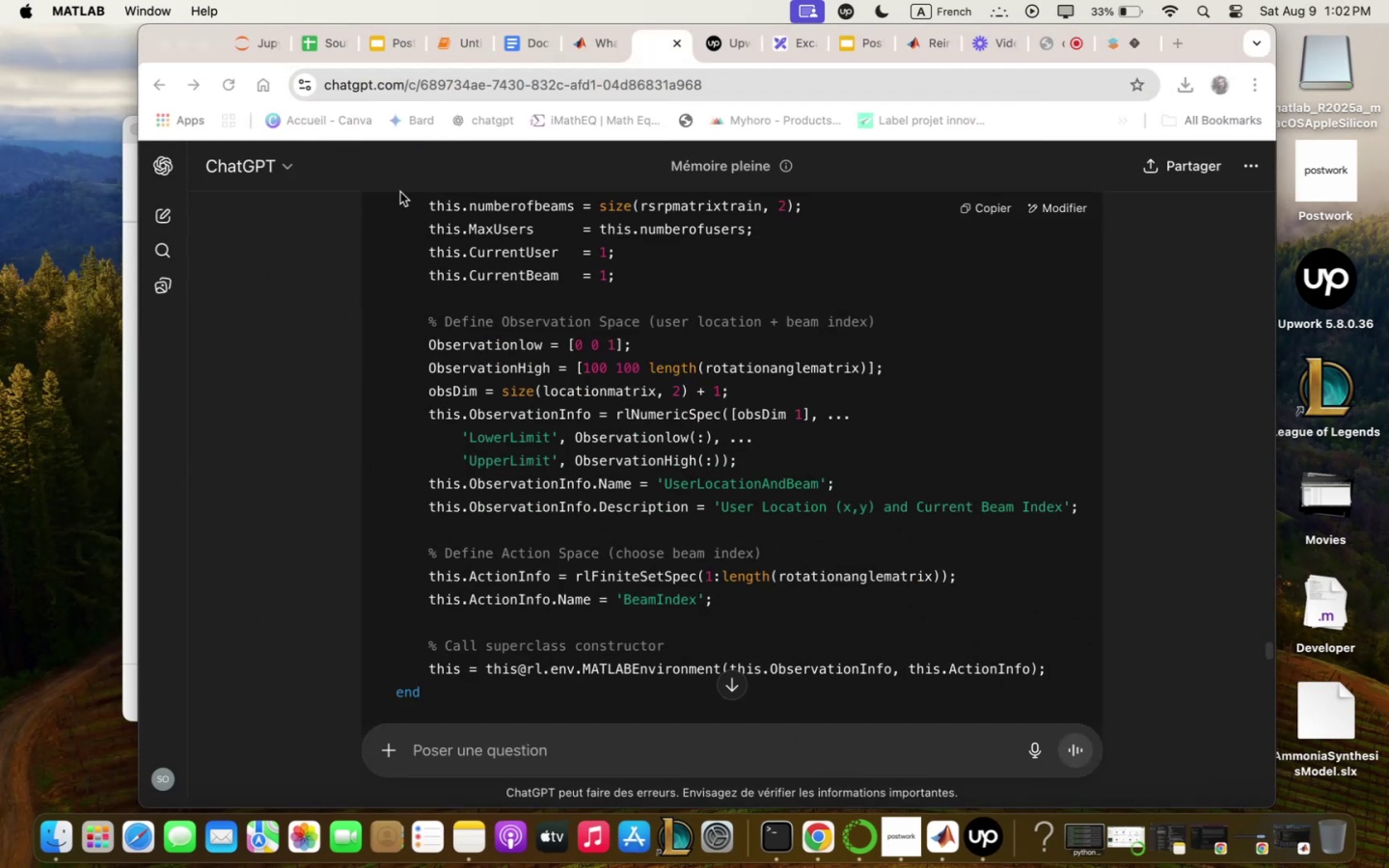 
scroll: coordinate [646, 506], scroll_direction: up, amount: 55.0
 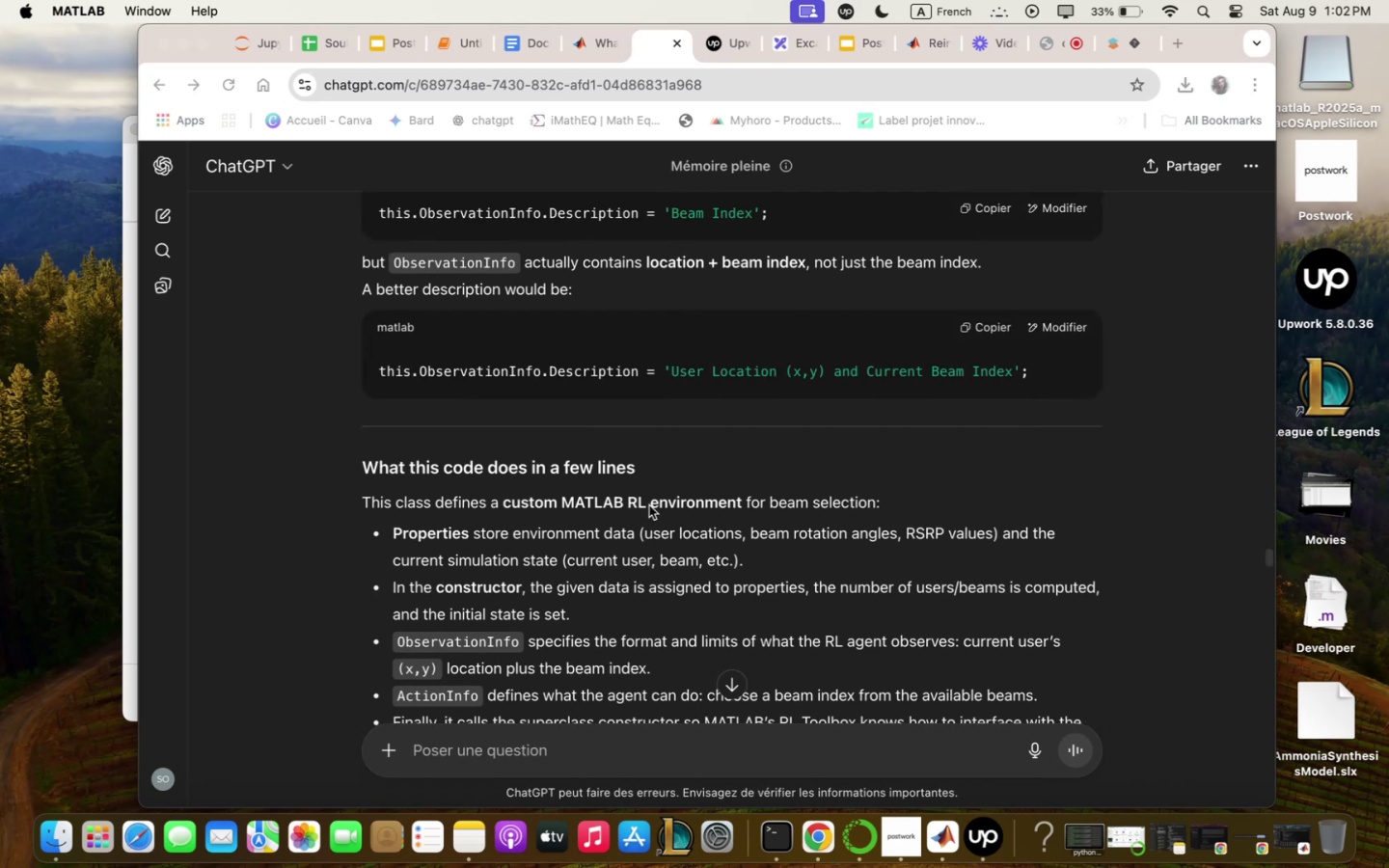 
scroll: coordinate [649, 504], scroll_direction: down, amount: 5.0
 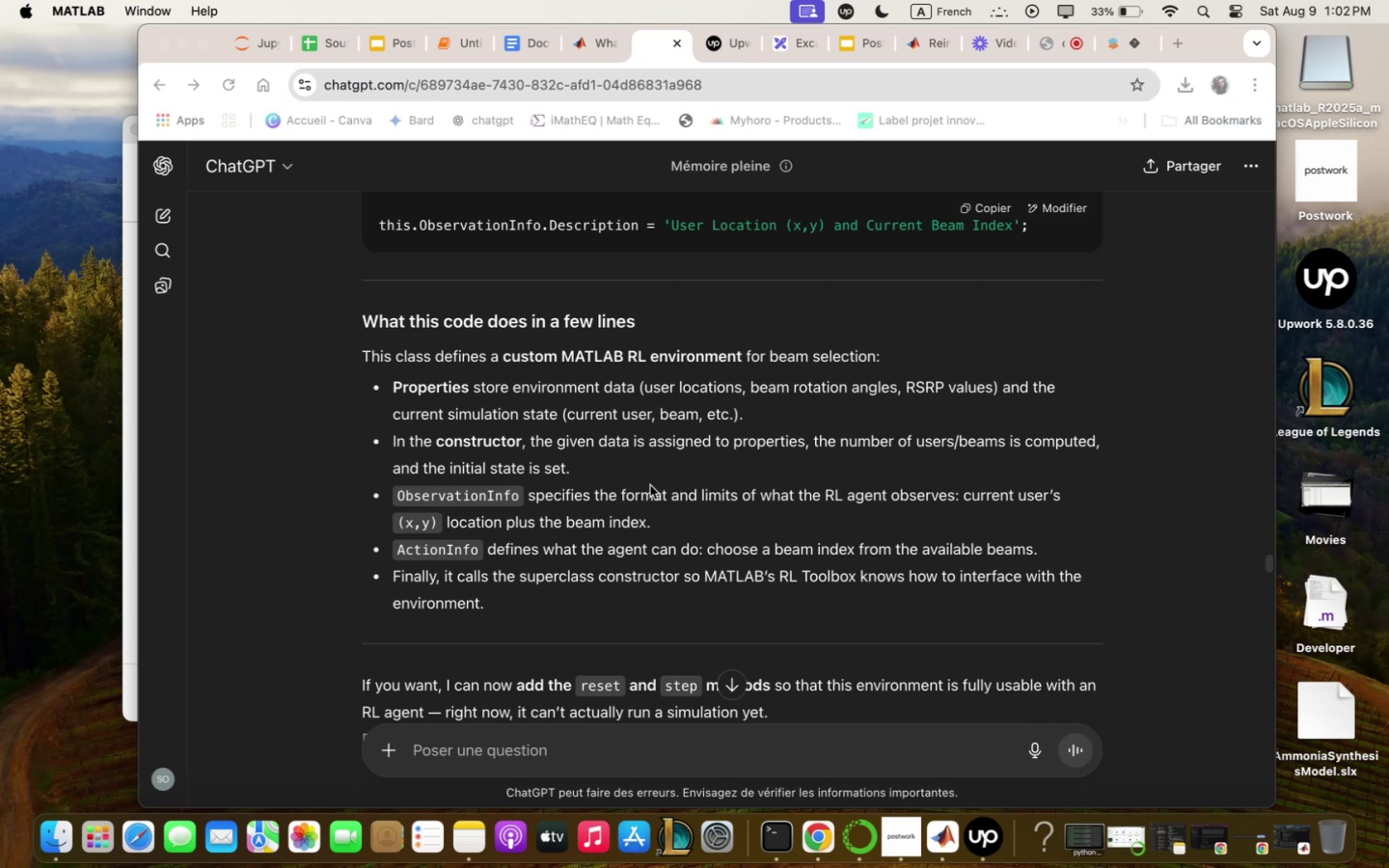 
wait(52.28)
 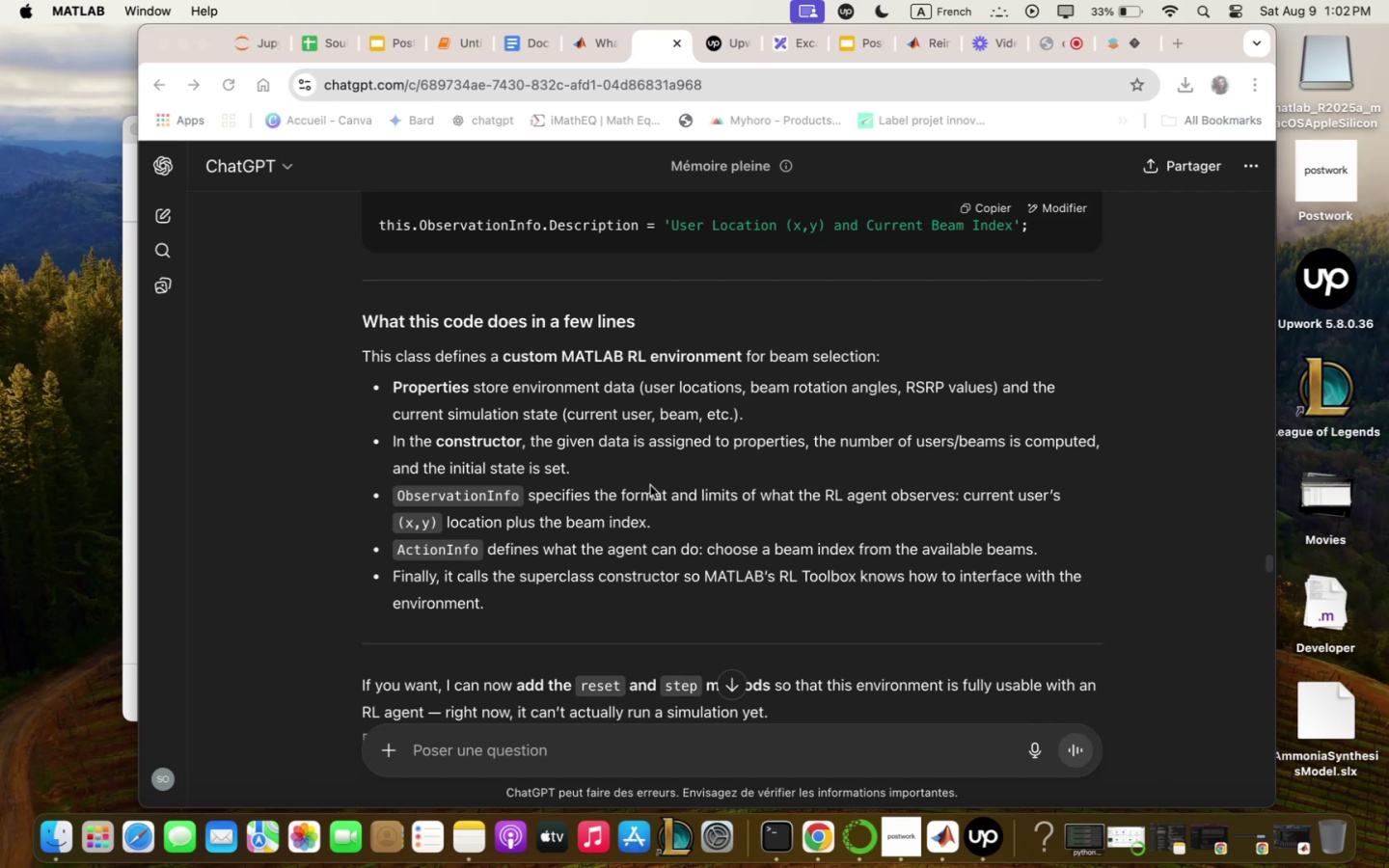 
scroll: coordinate [687, 465], scroll_direction: down, amount: 7.0
 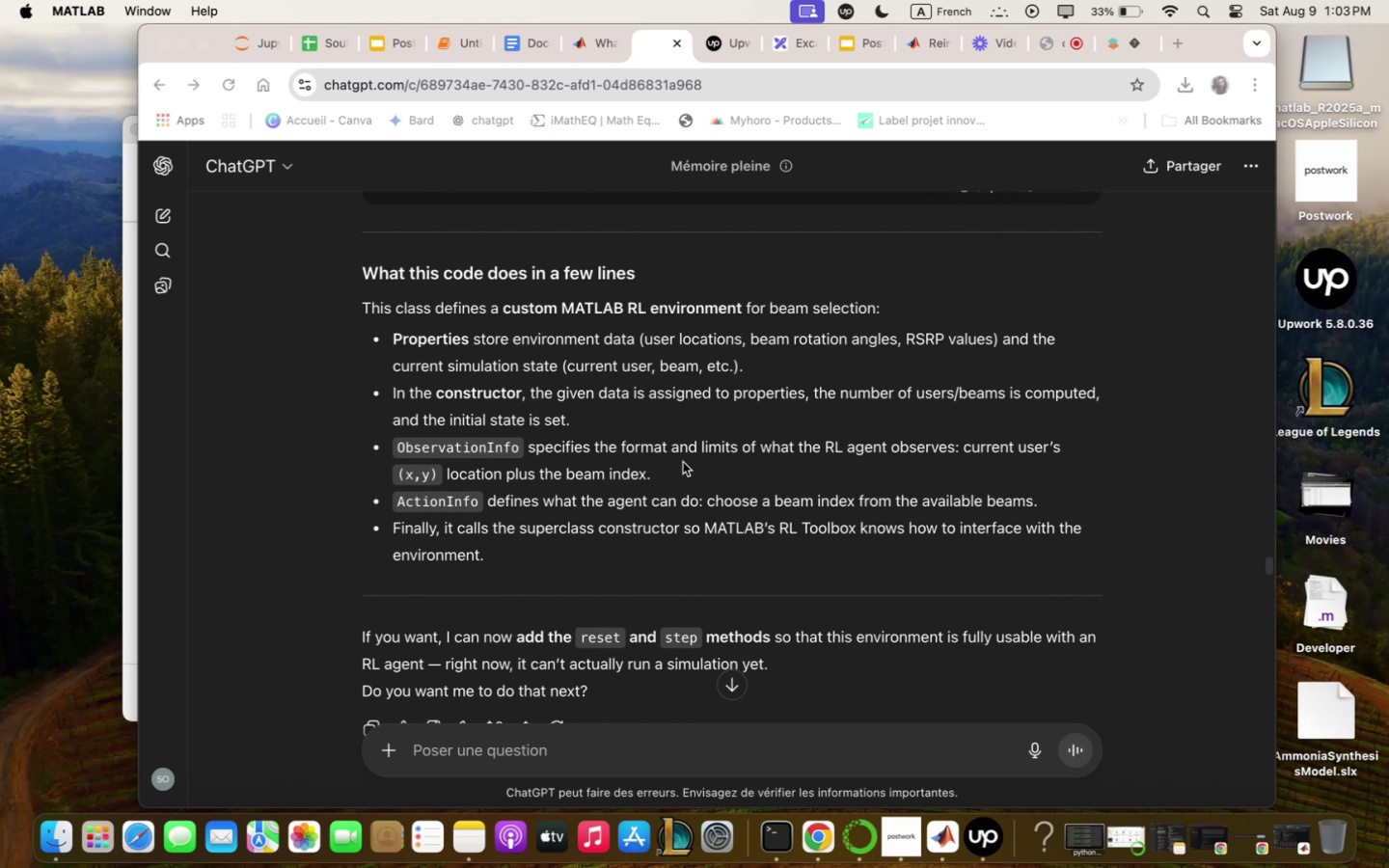 
wait(5.84)
 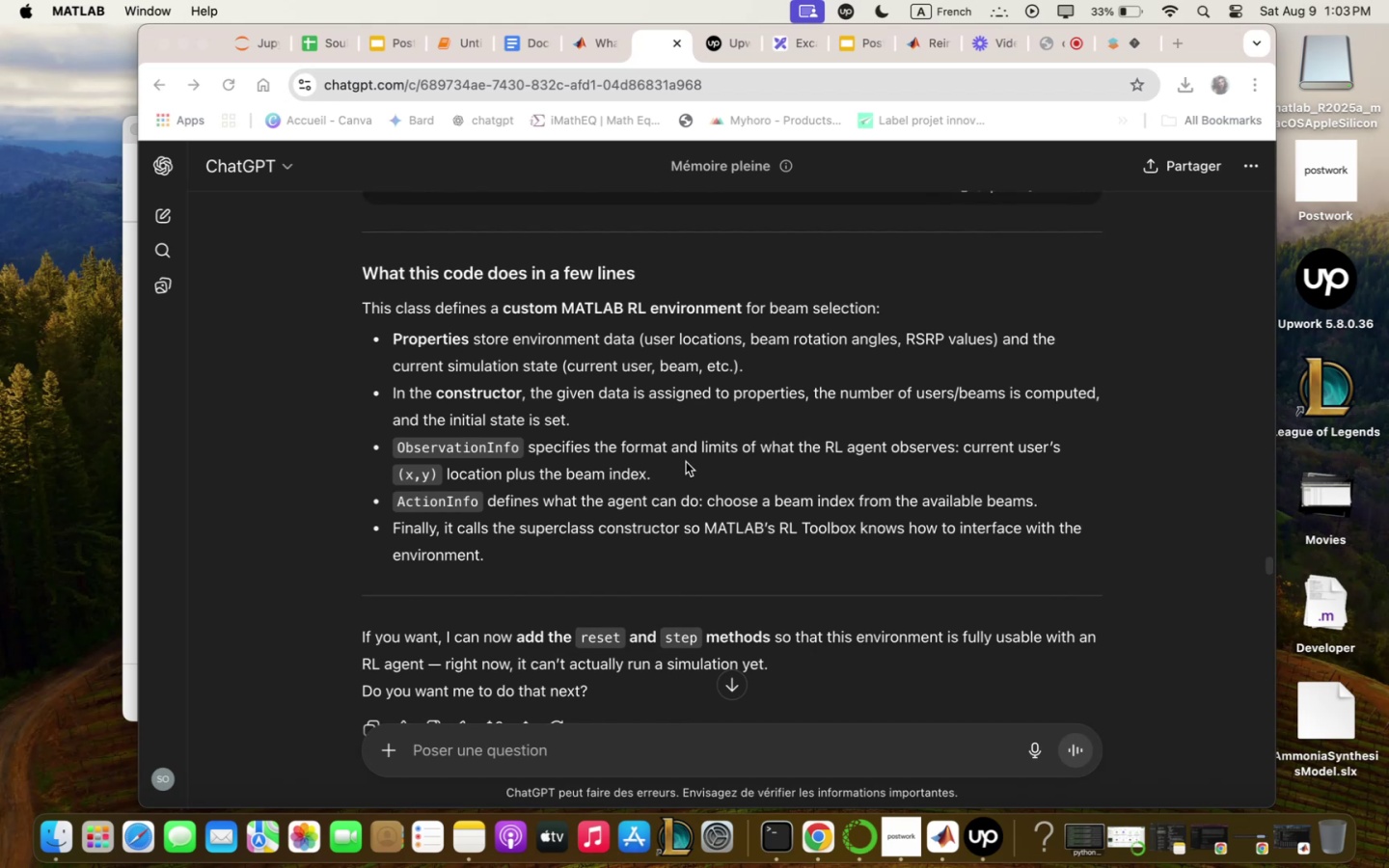 
scroll: coordinate [682, 463], scroll_direction: down, amount: 13.0
 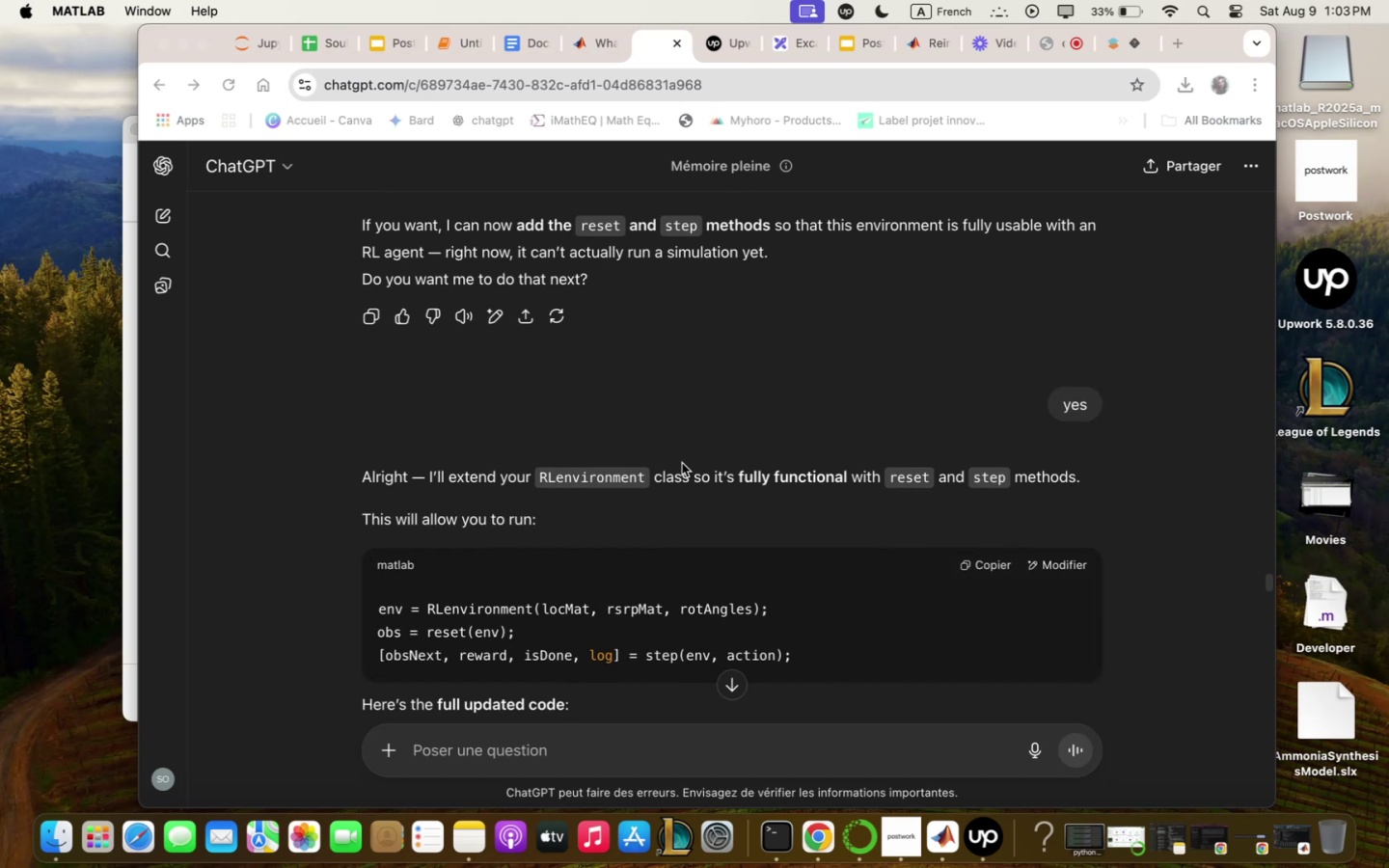 
wait(7.96)
 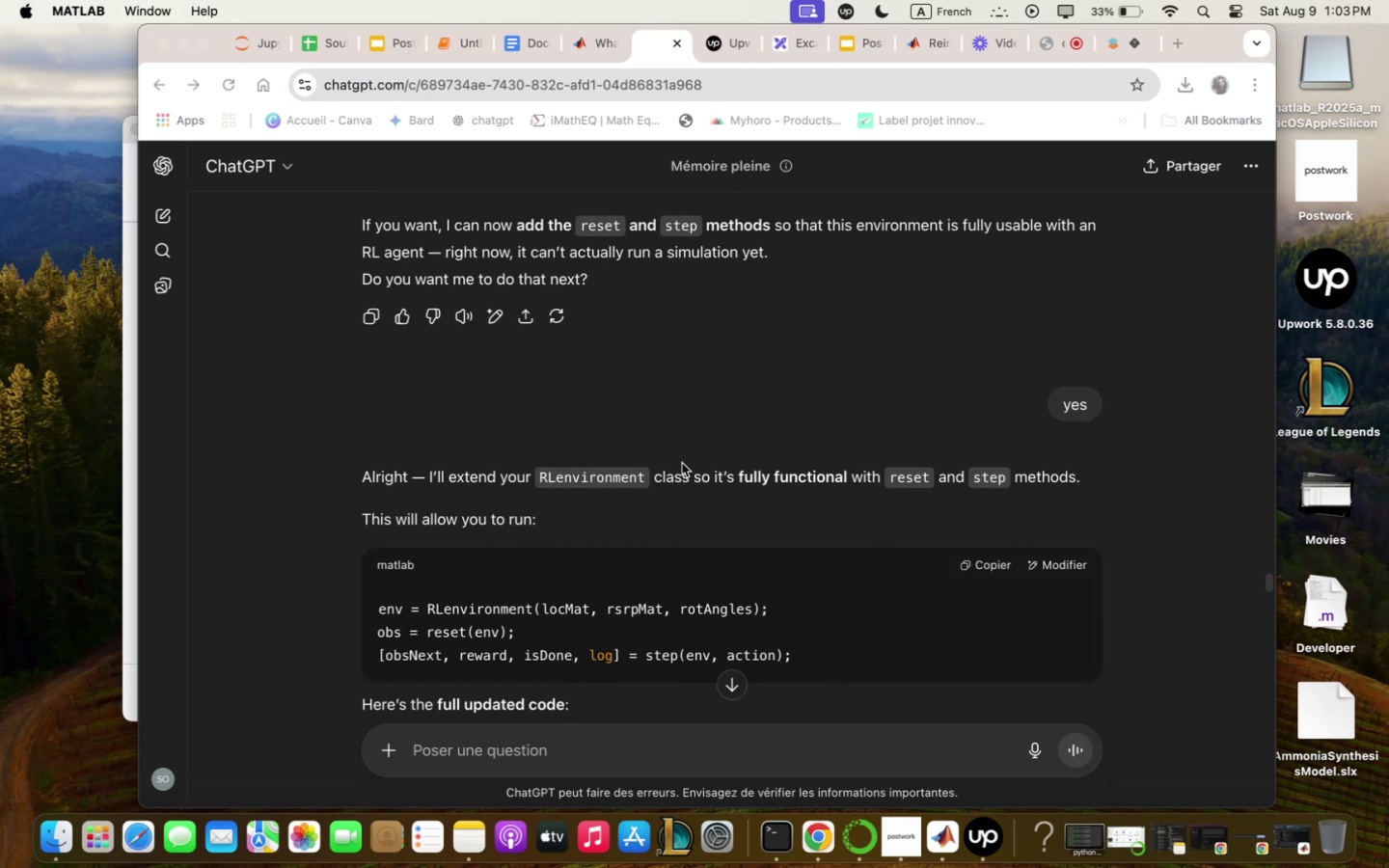 
scroll: coordinate [682, 463], scroll_direction: down, amount: 4.0
 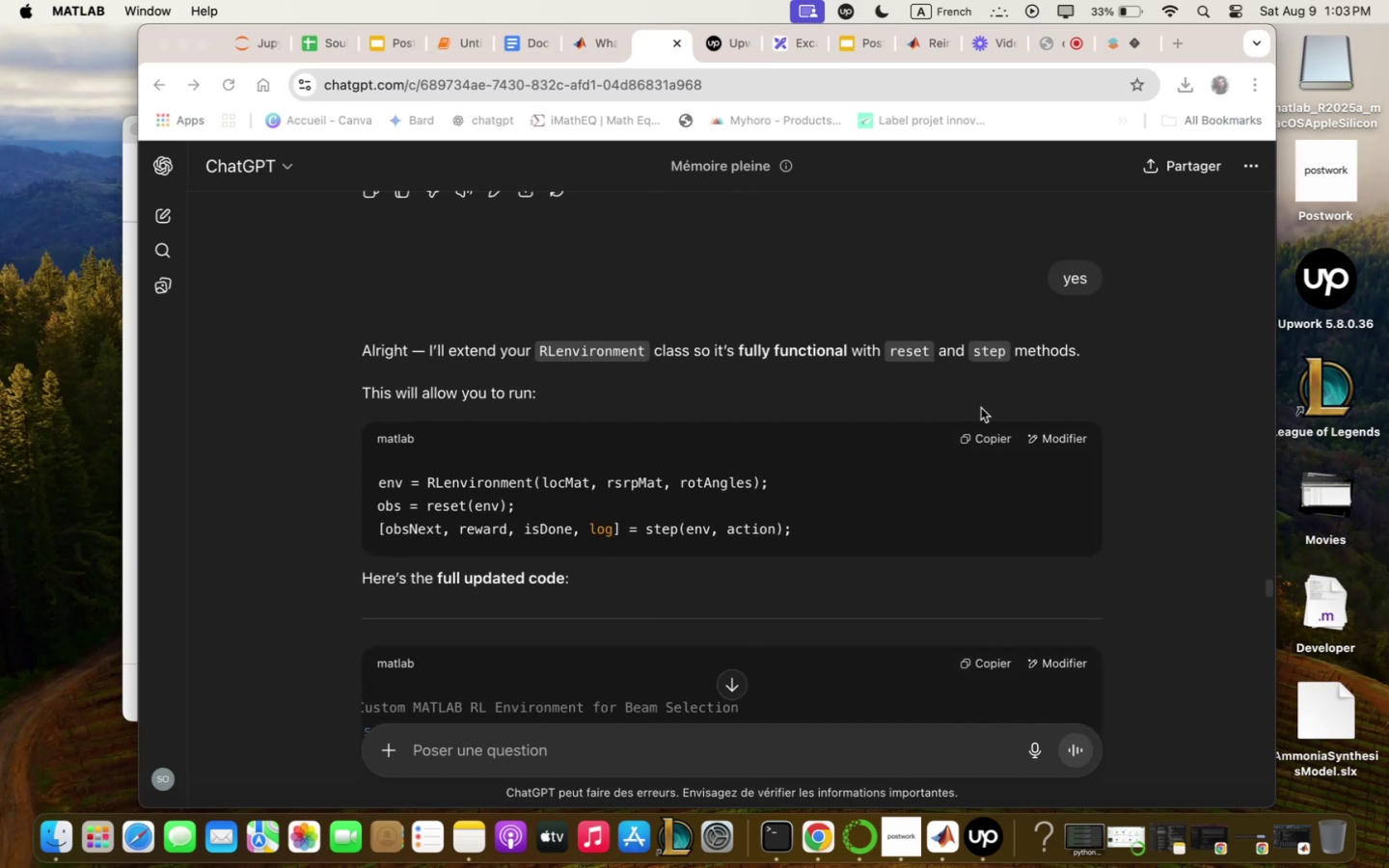 
left_click([994, 436])
 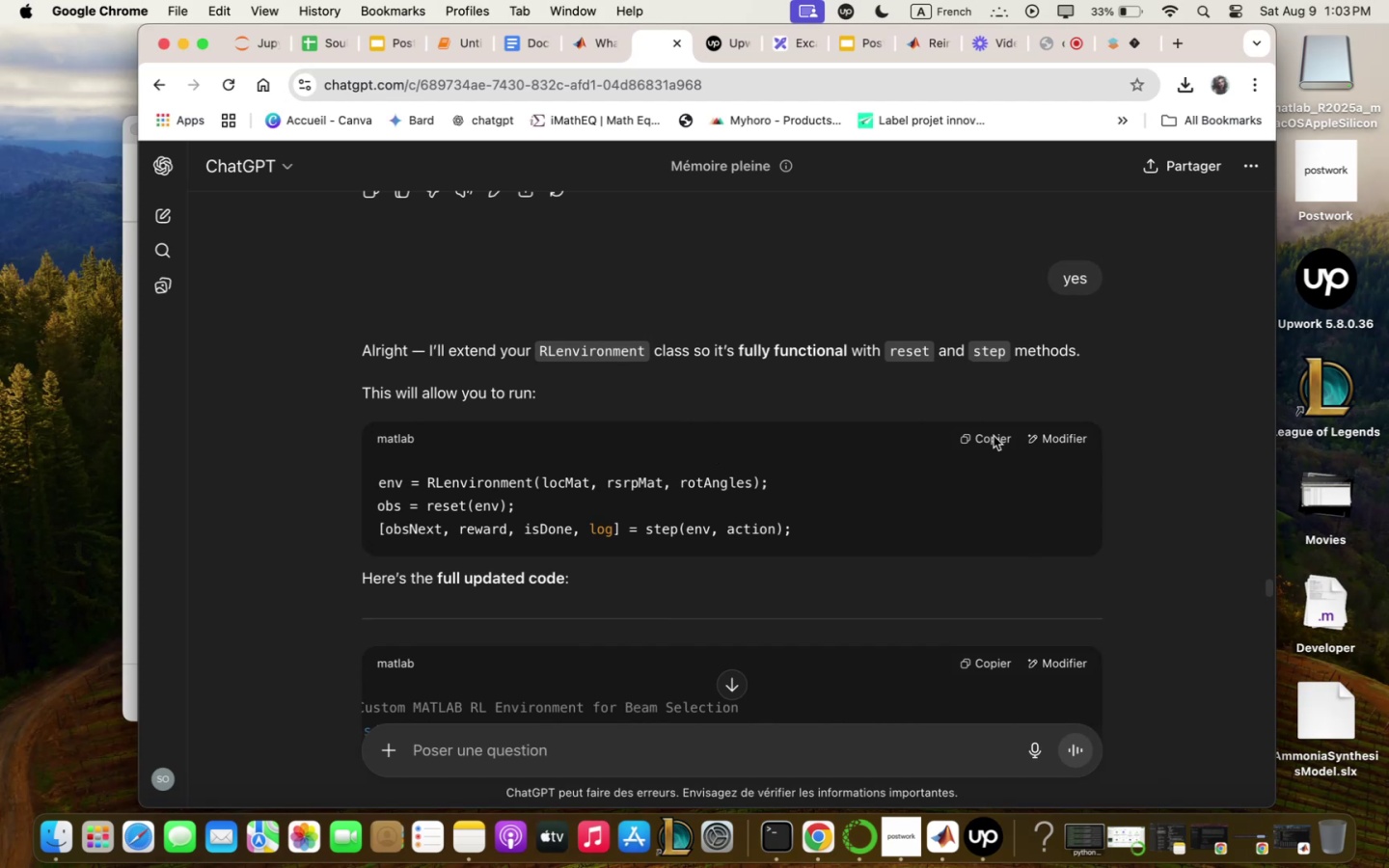 
left_click([994, 436])
 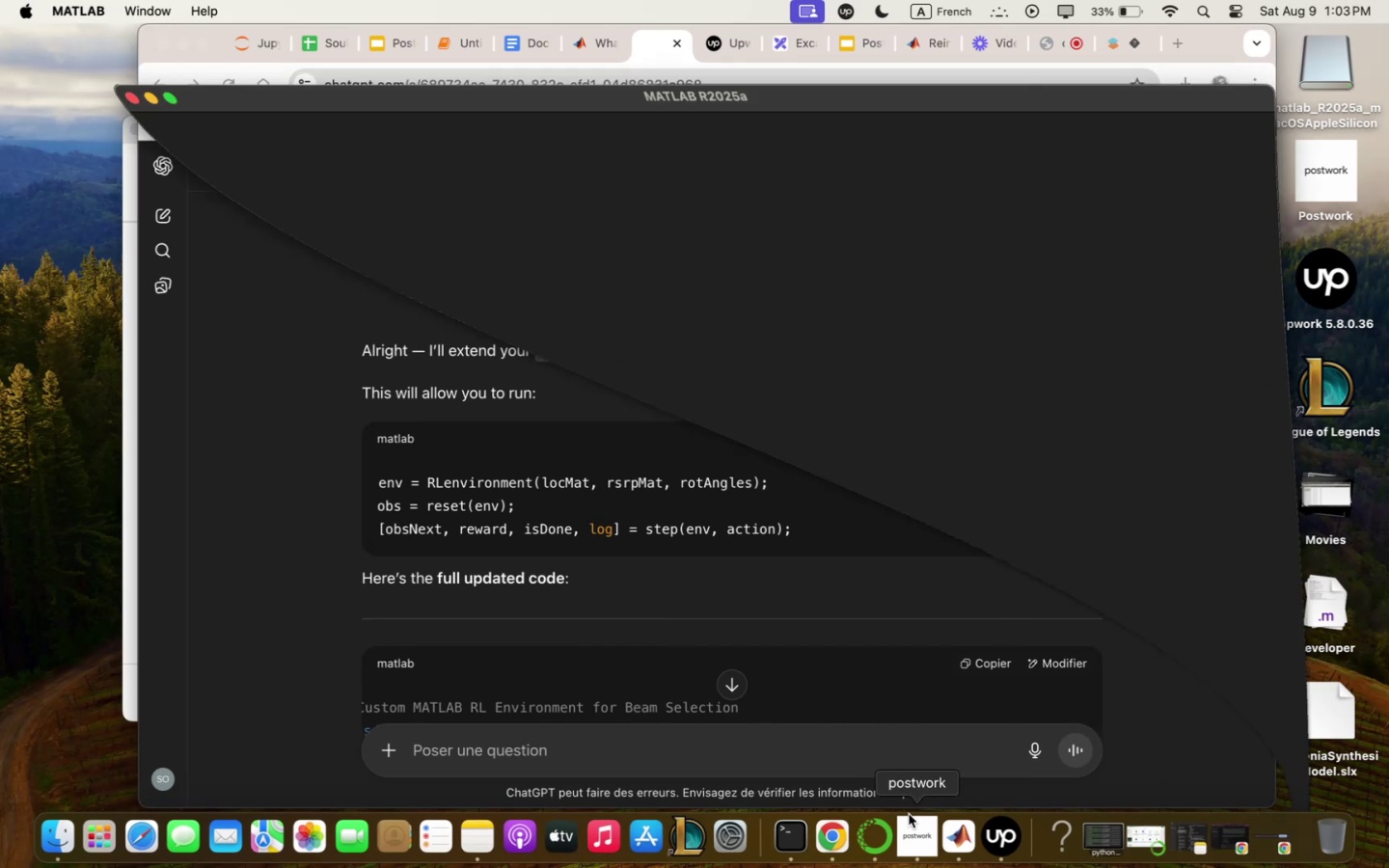 
left_click([837, 724])
 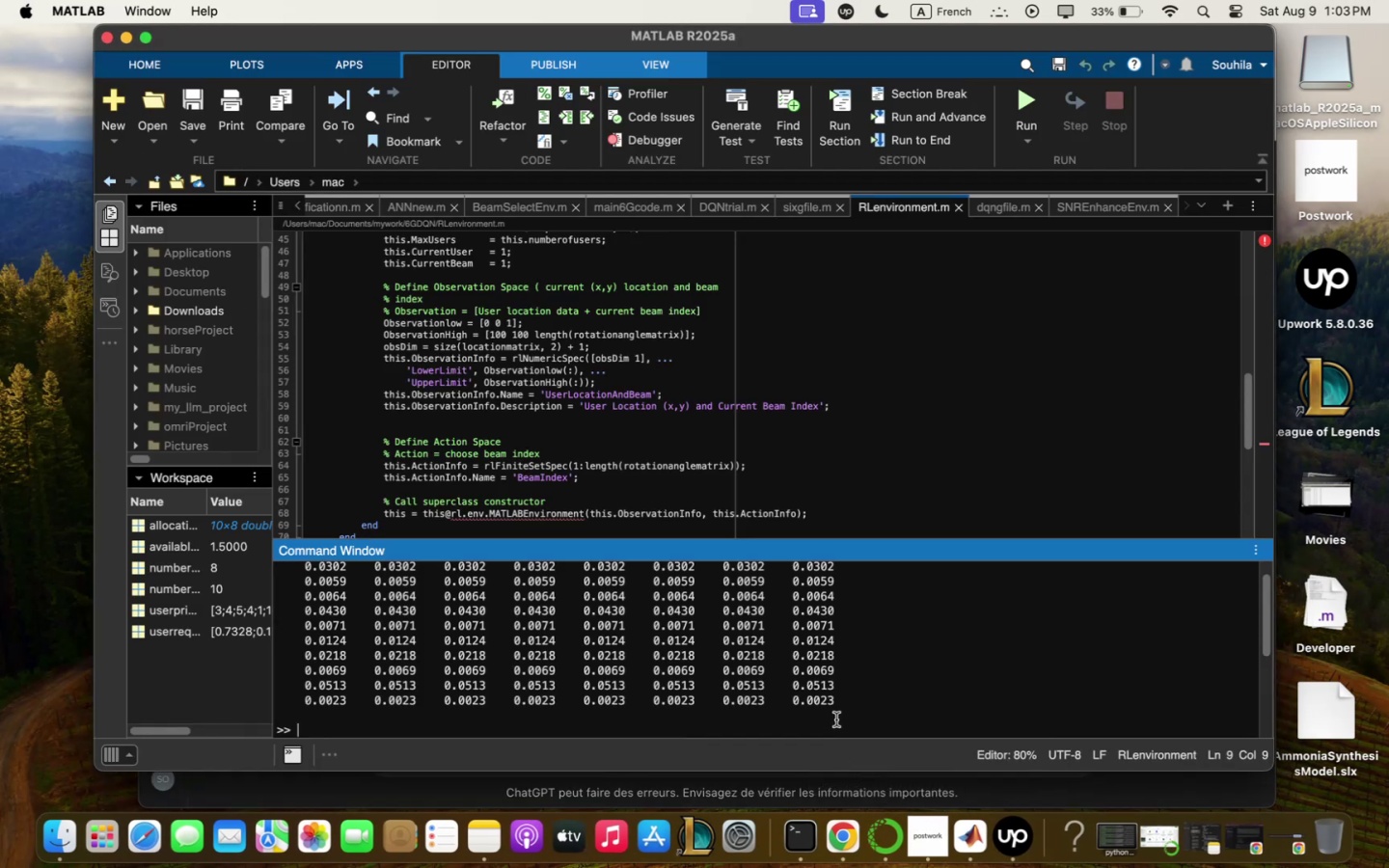 
right_click([837, 712])
 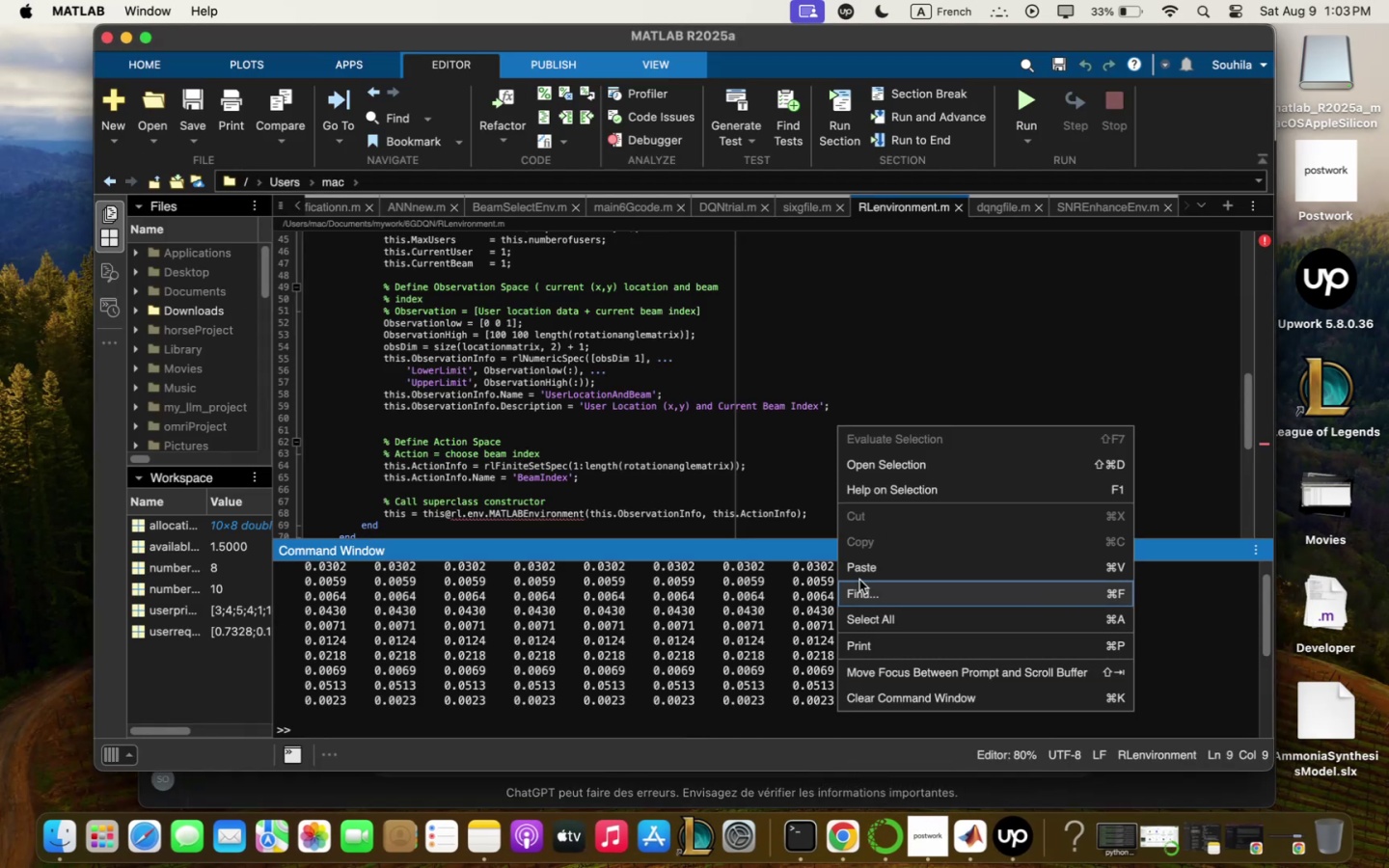 
left_click([860, 573])
 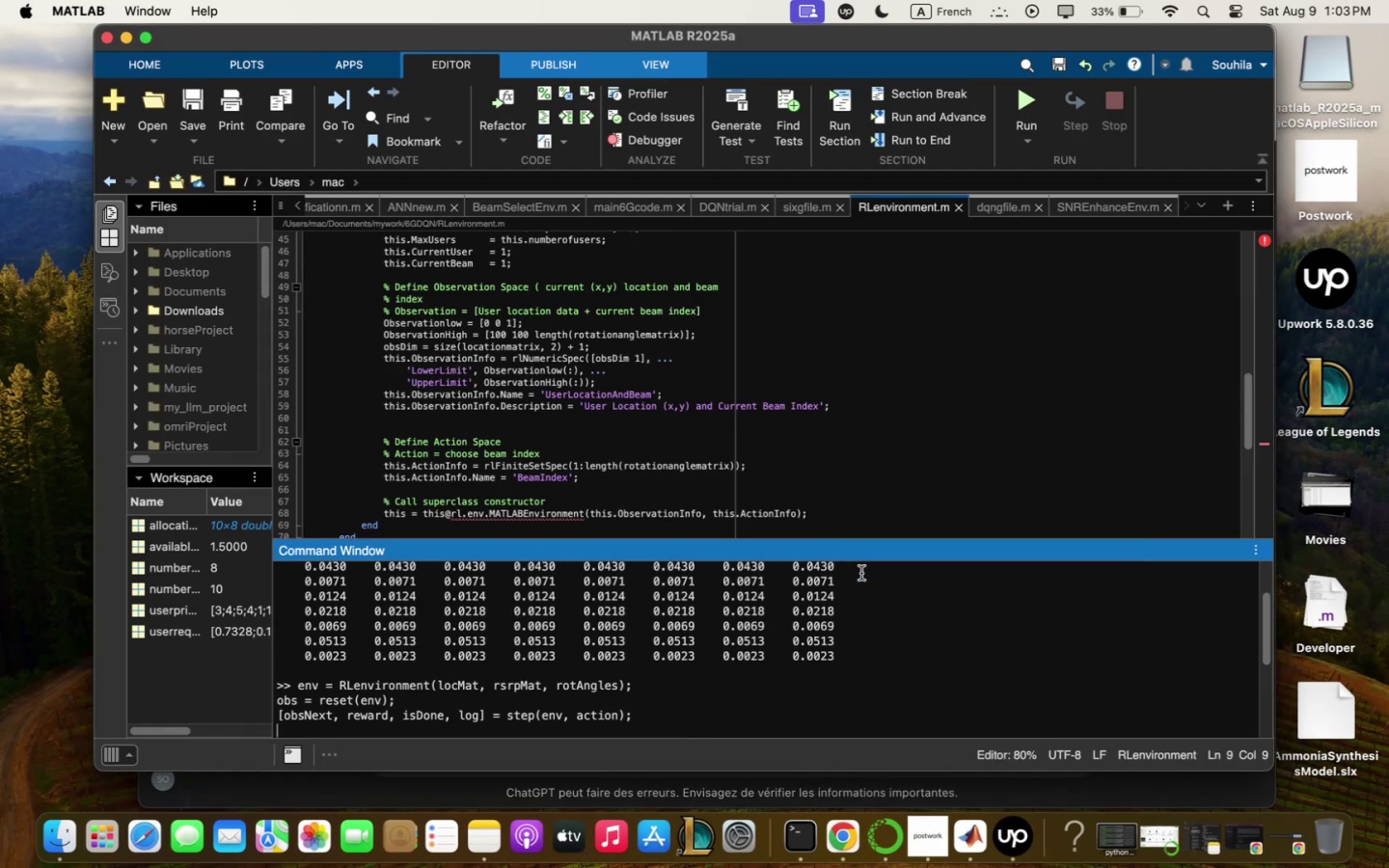 
key(Enter)
 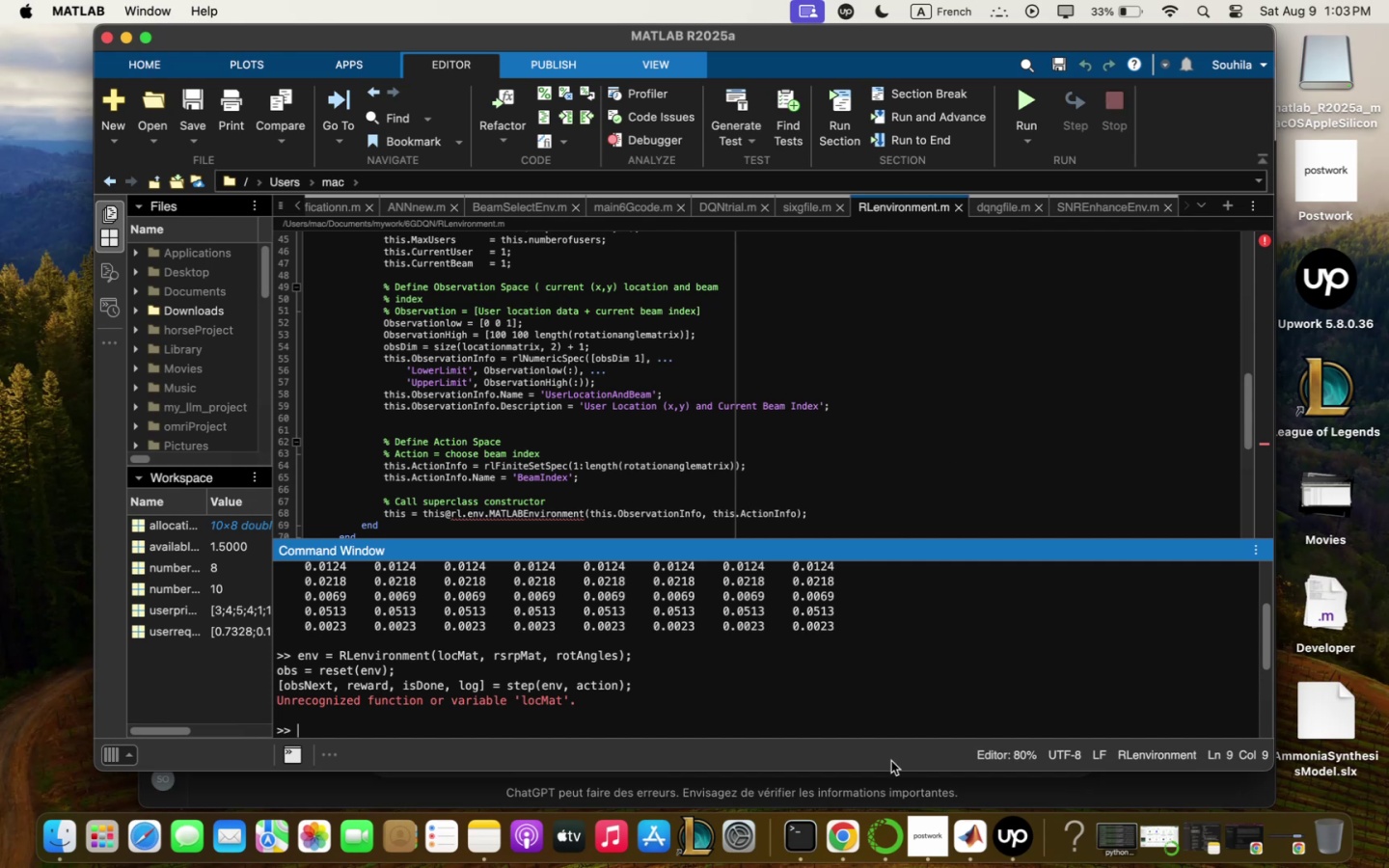 
wait(8.12)
 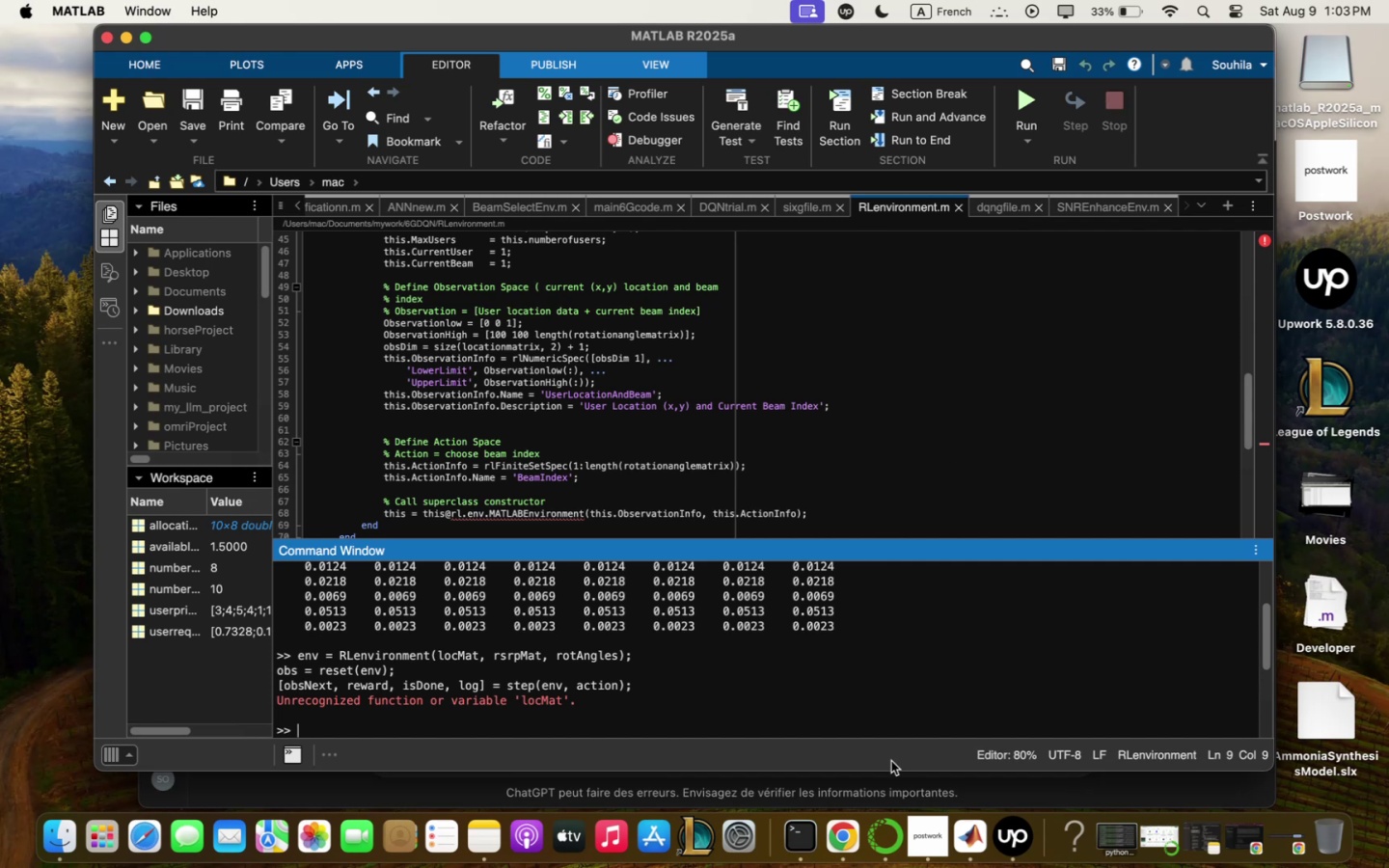 
scroll: coordinate [595, 428], scroll_direction: down, amount: 31.0
 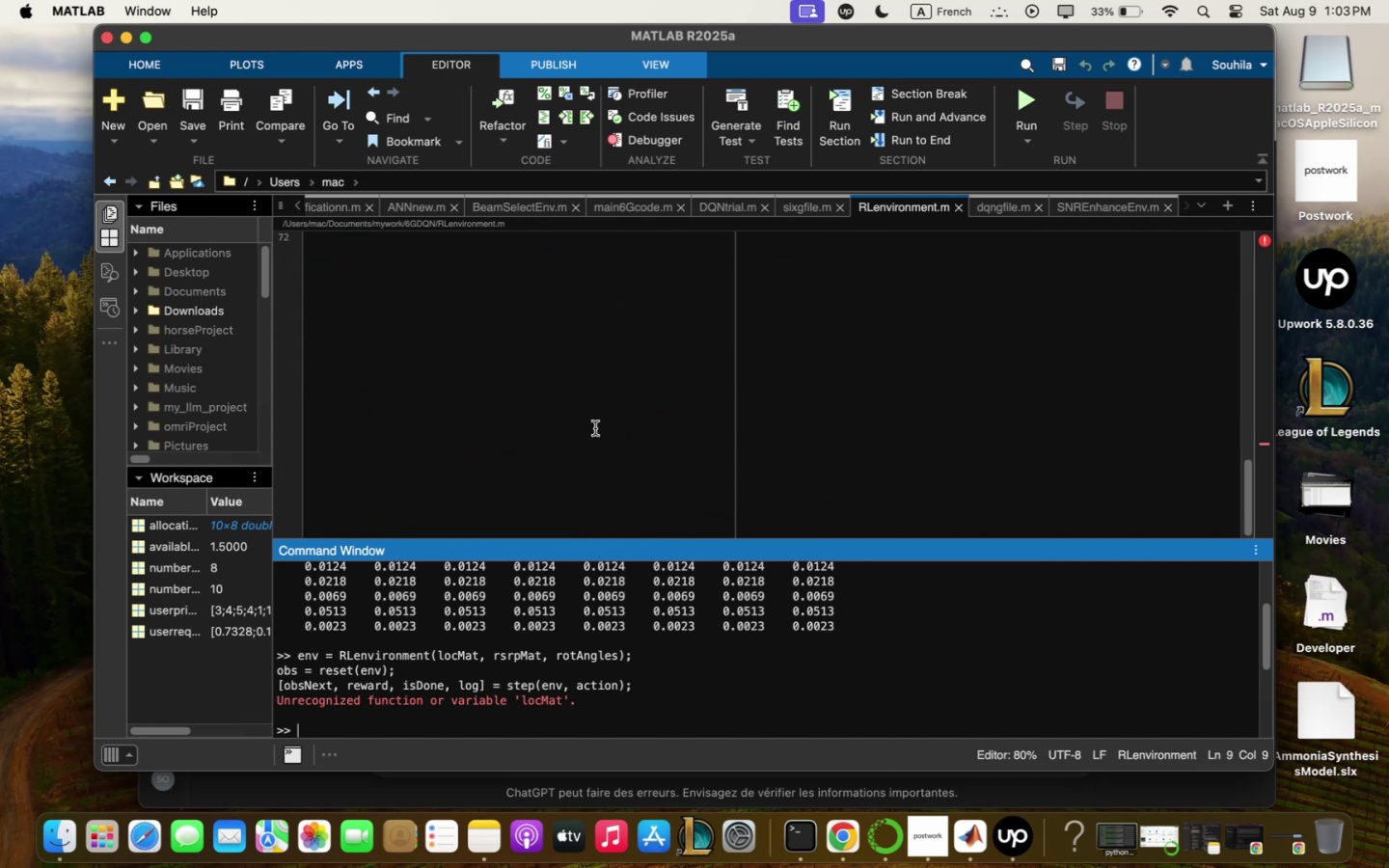 
scroll: coordinate [595, 428], scroll_direction: up, amount: 2.0
 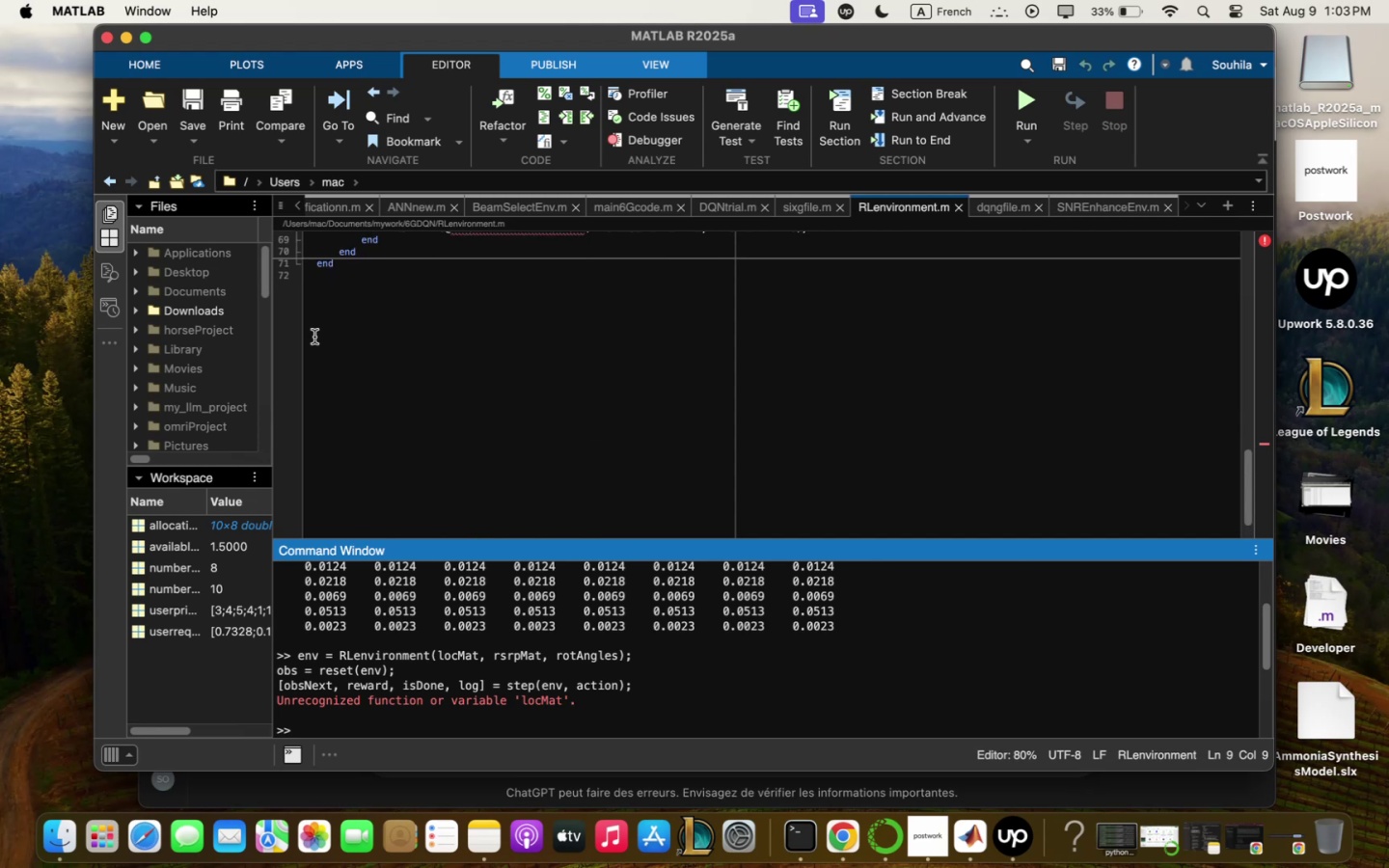 
left_click([368, 325])
 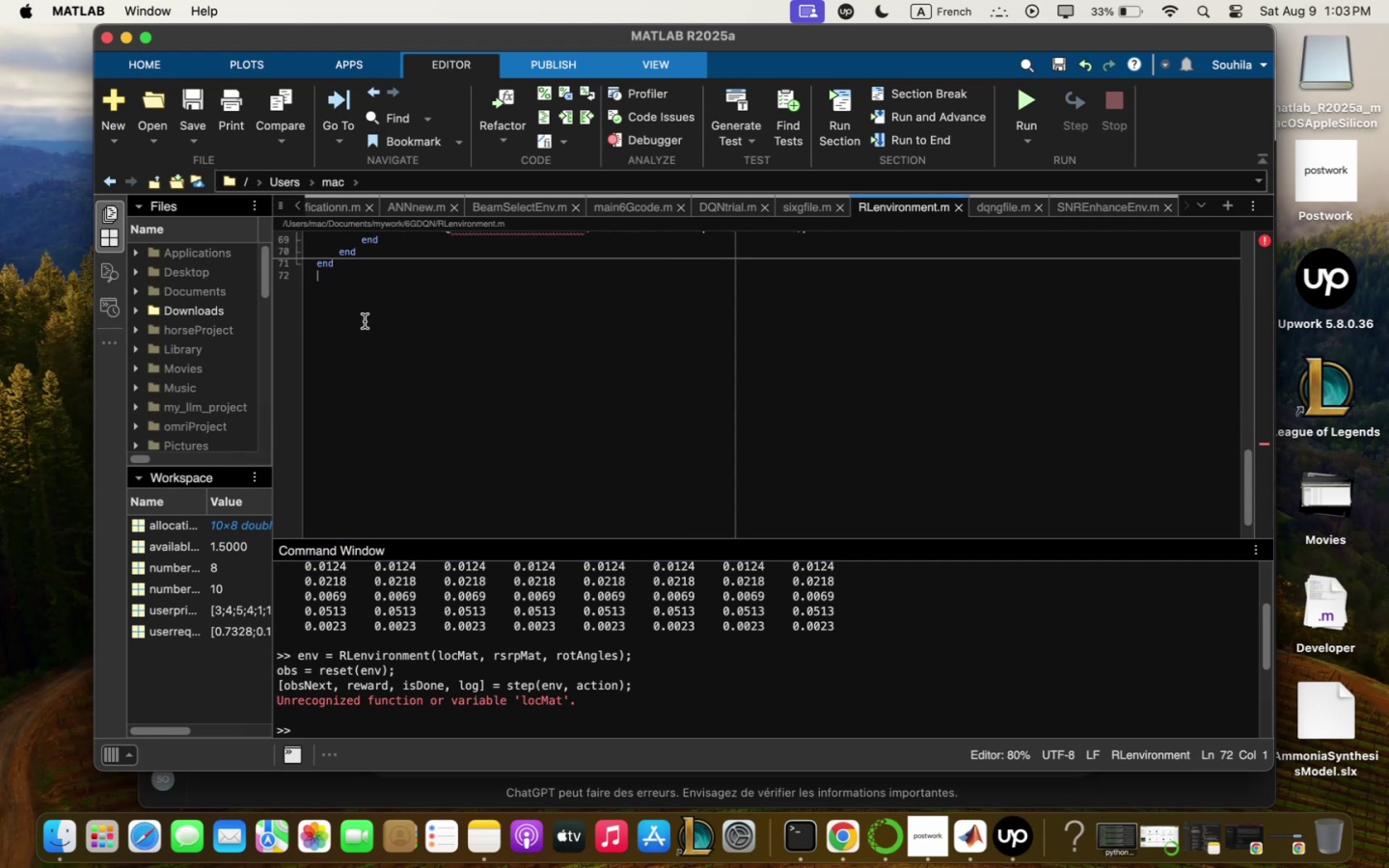 
key(Enter)
 